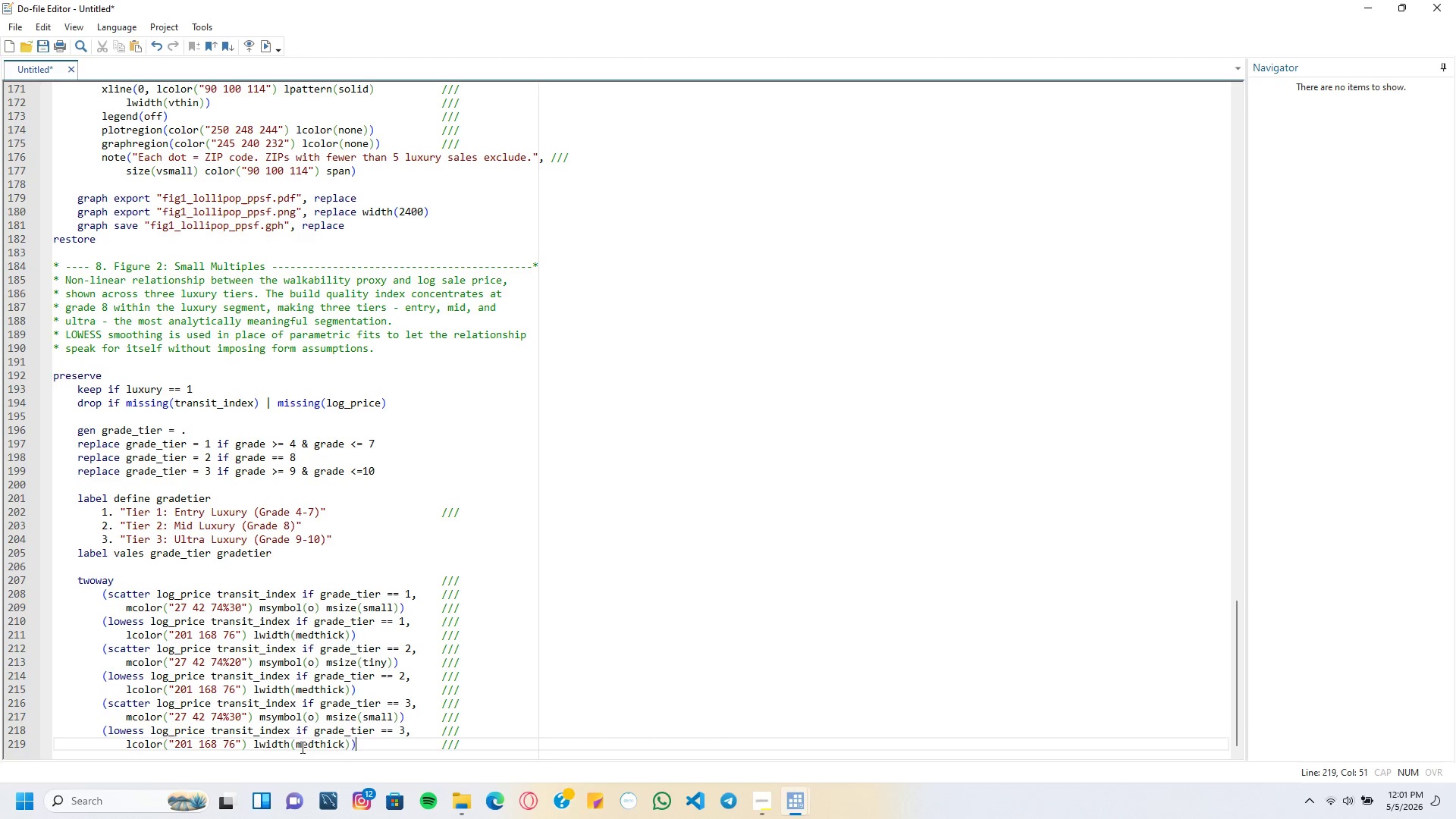 
key(ArrowLeft)
 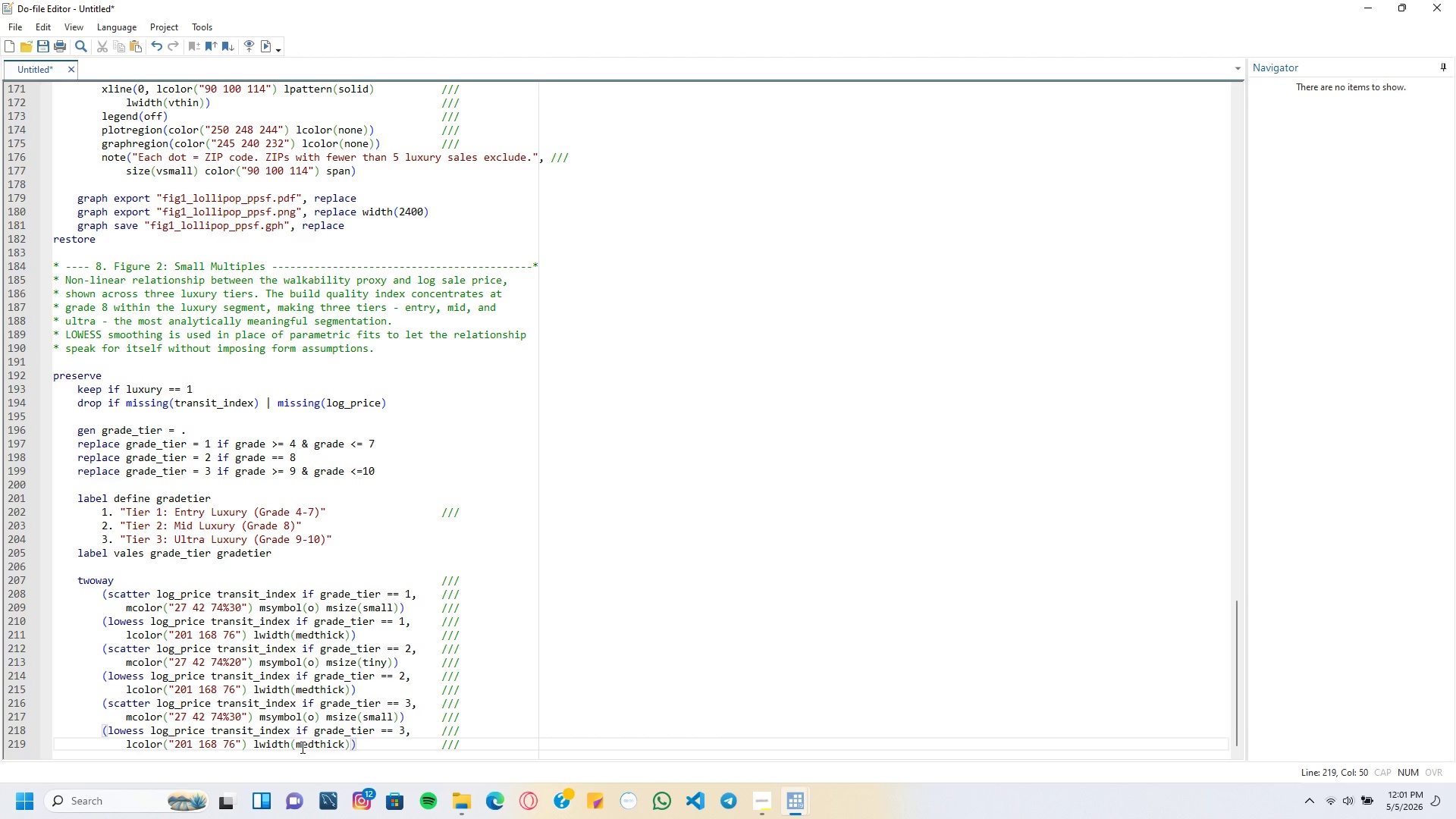 
key(ArrowRight)
 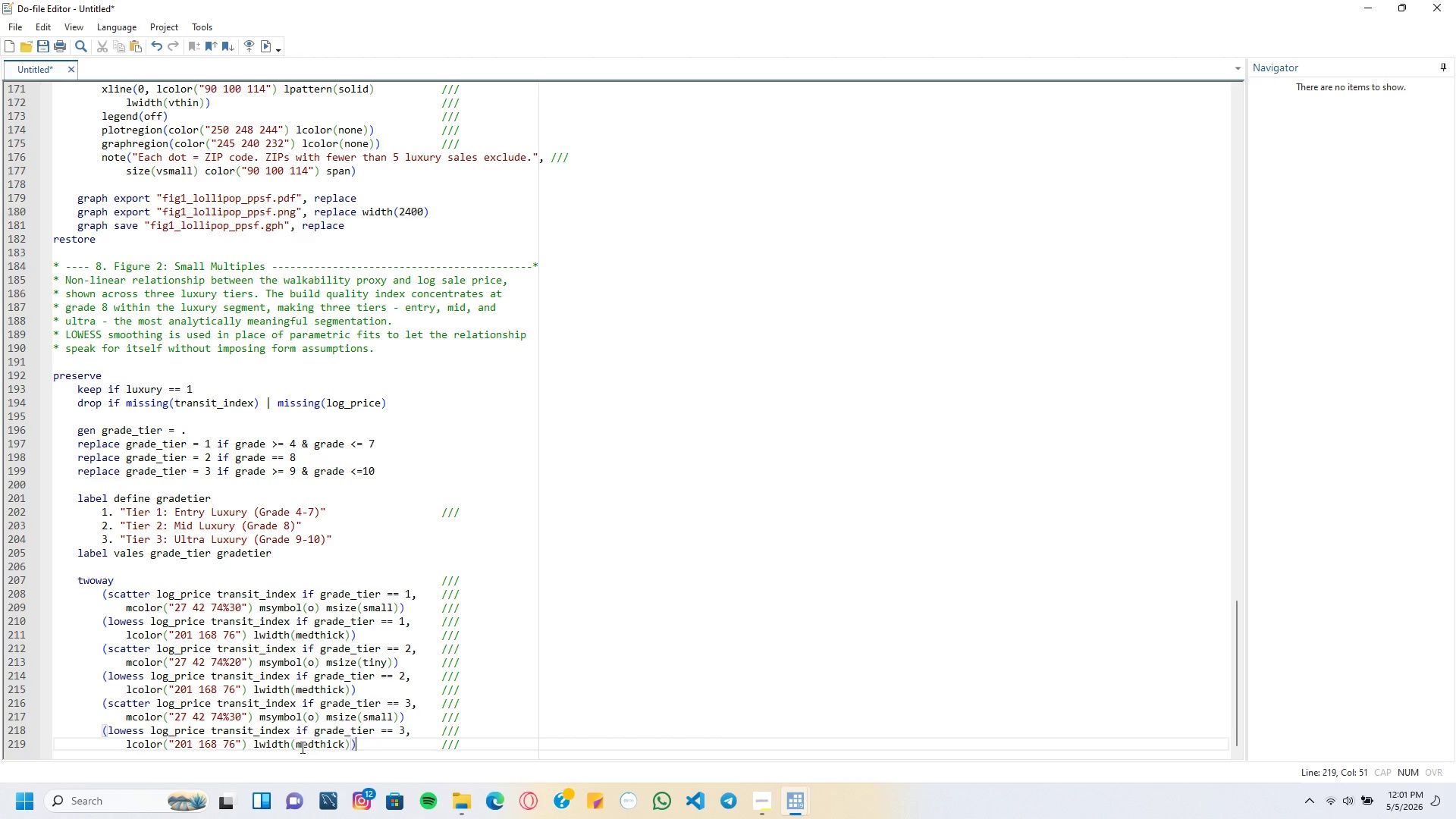 
key(Comma)
 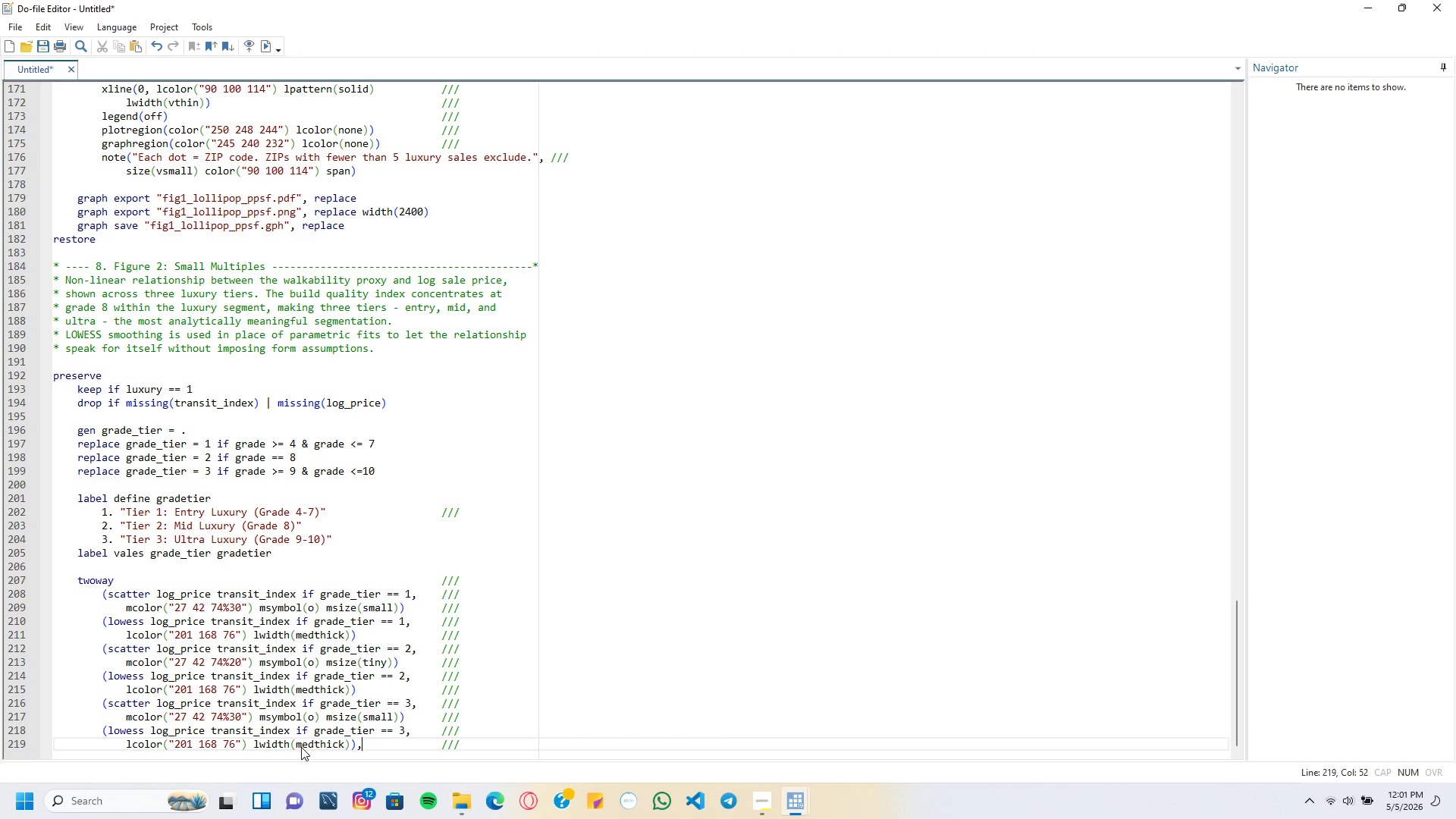 
key(ArrowDown)
 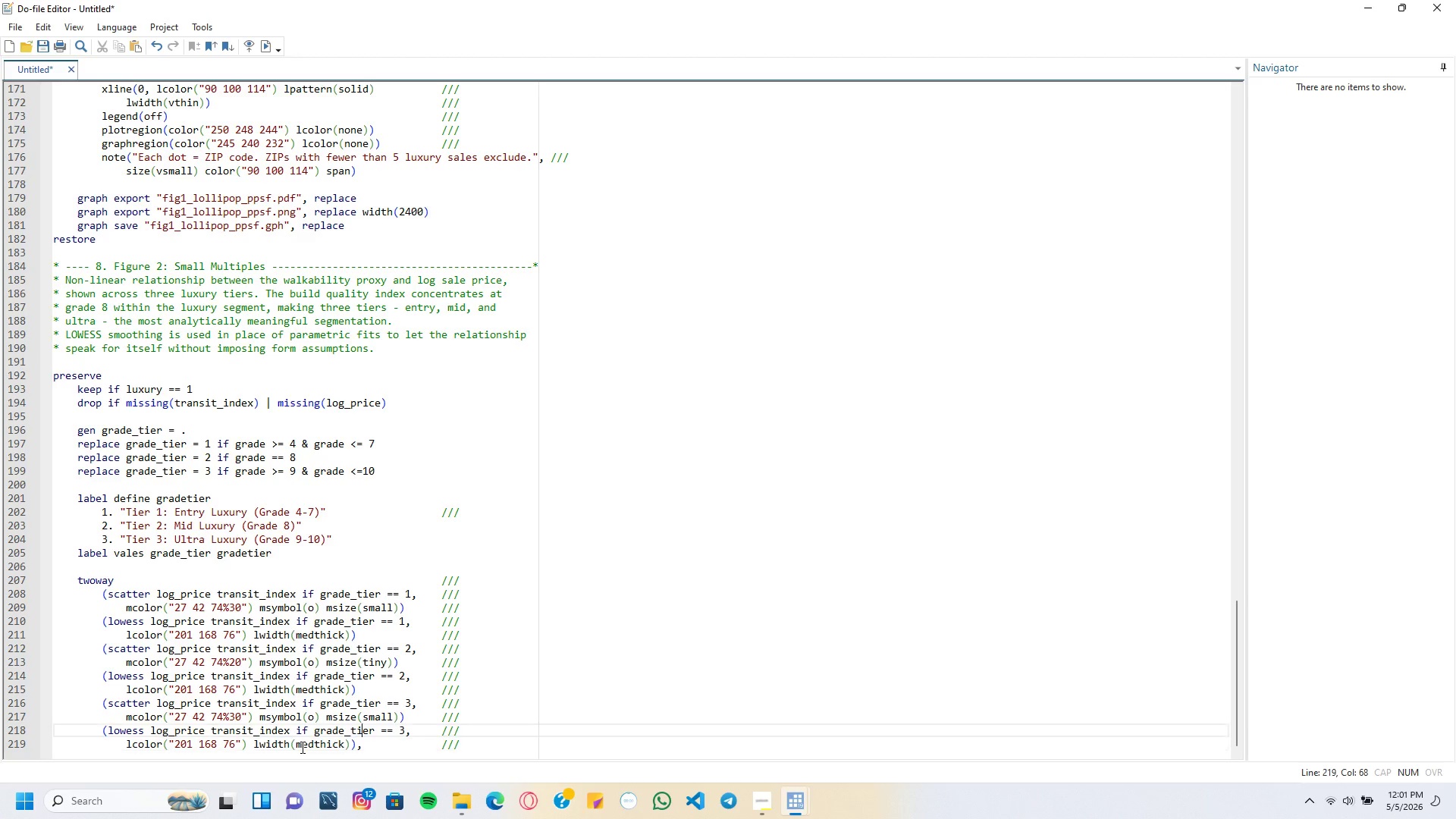 
key(ArrowUp)
 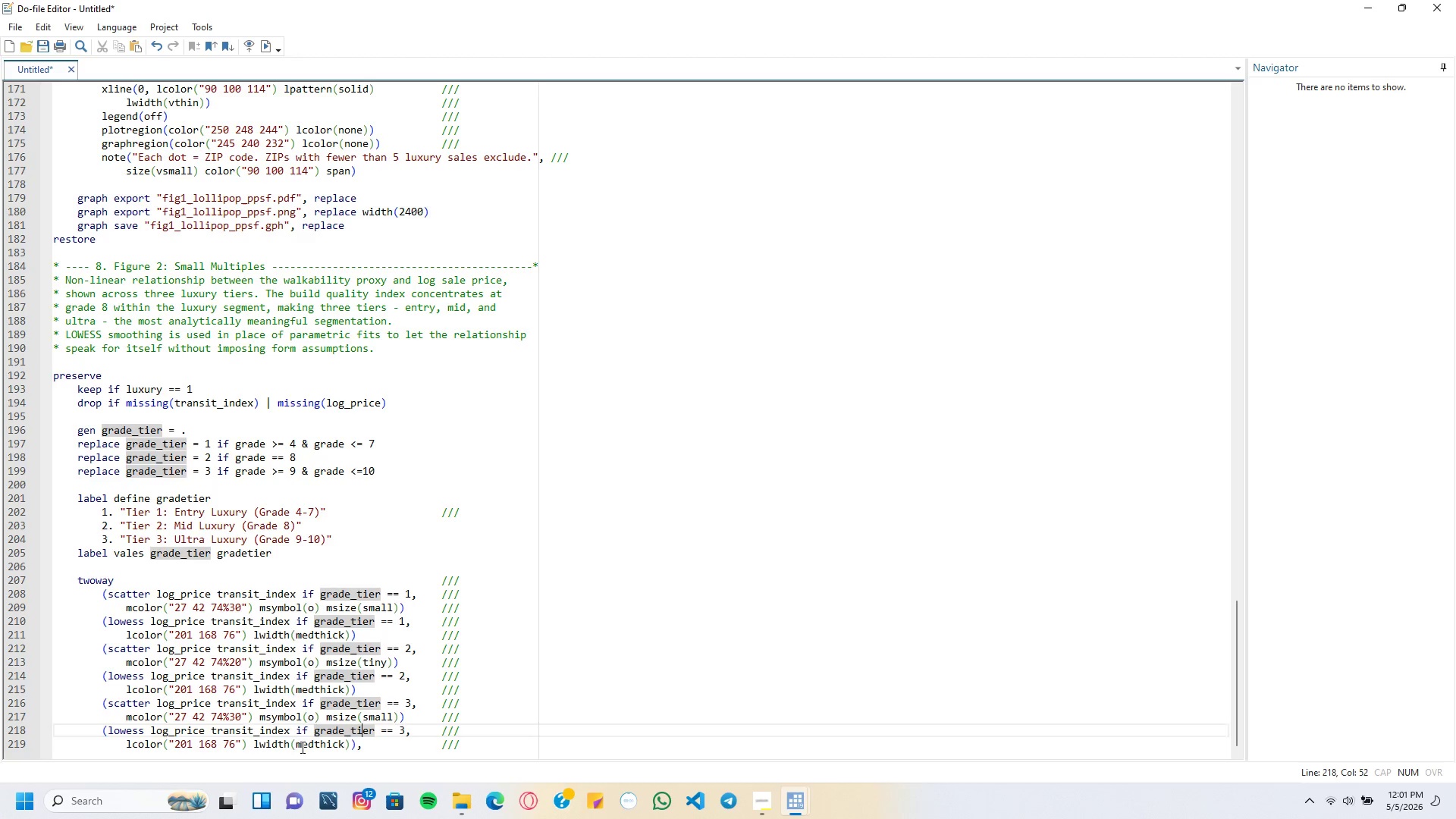 
key(ArrowDown)
 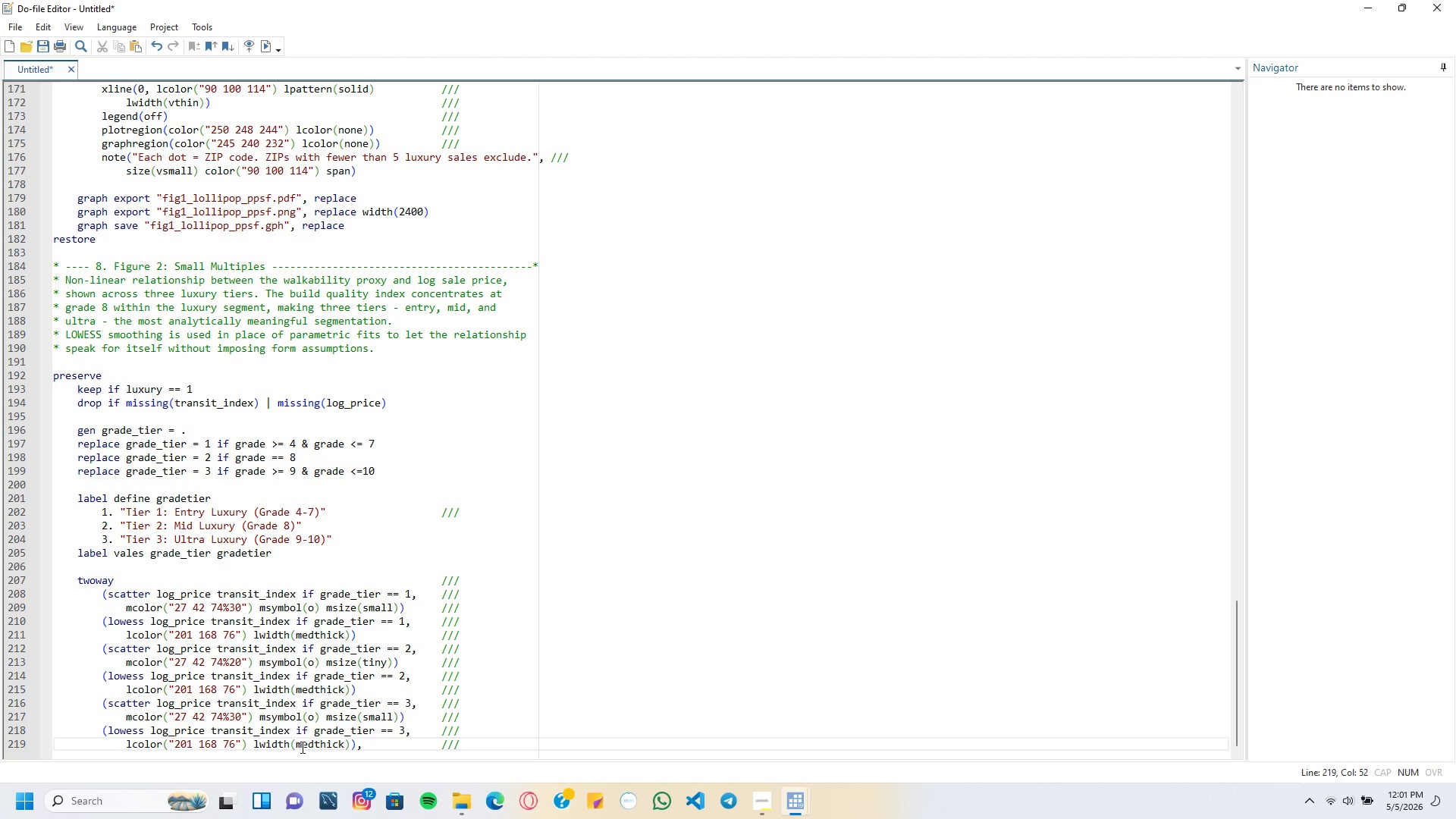 
key(Enter)
 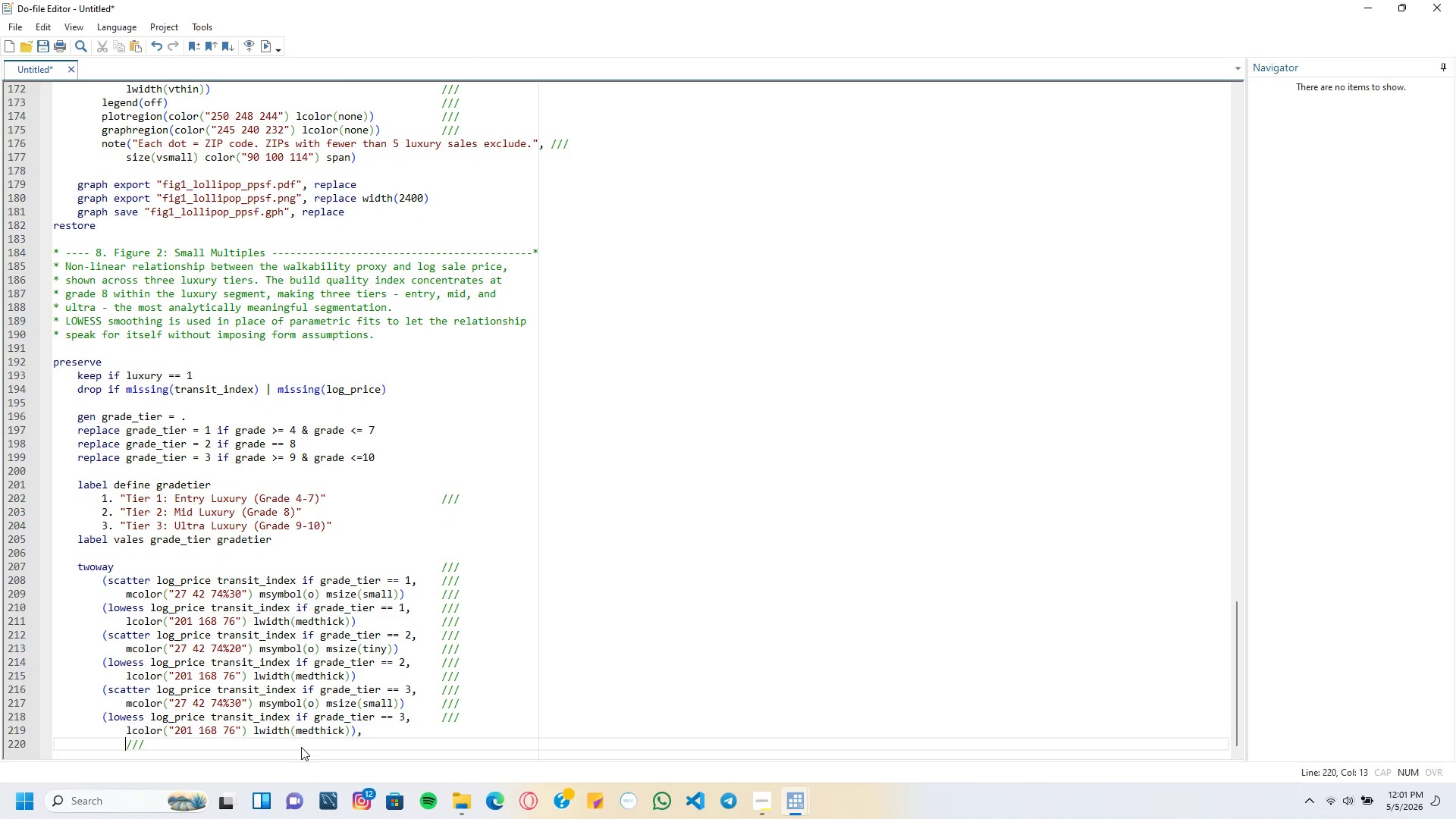 
key(Control+ControlLeft)
 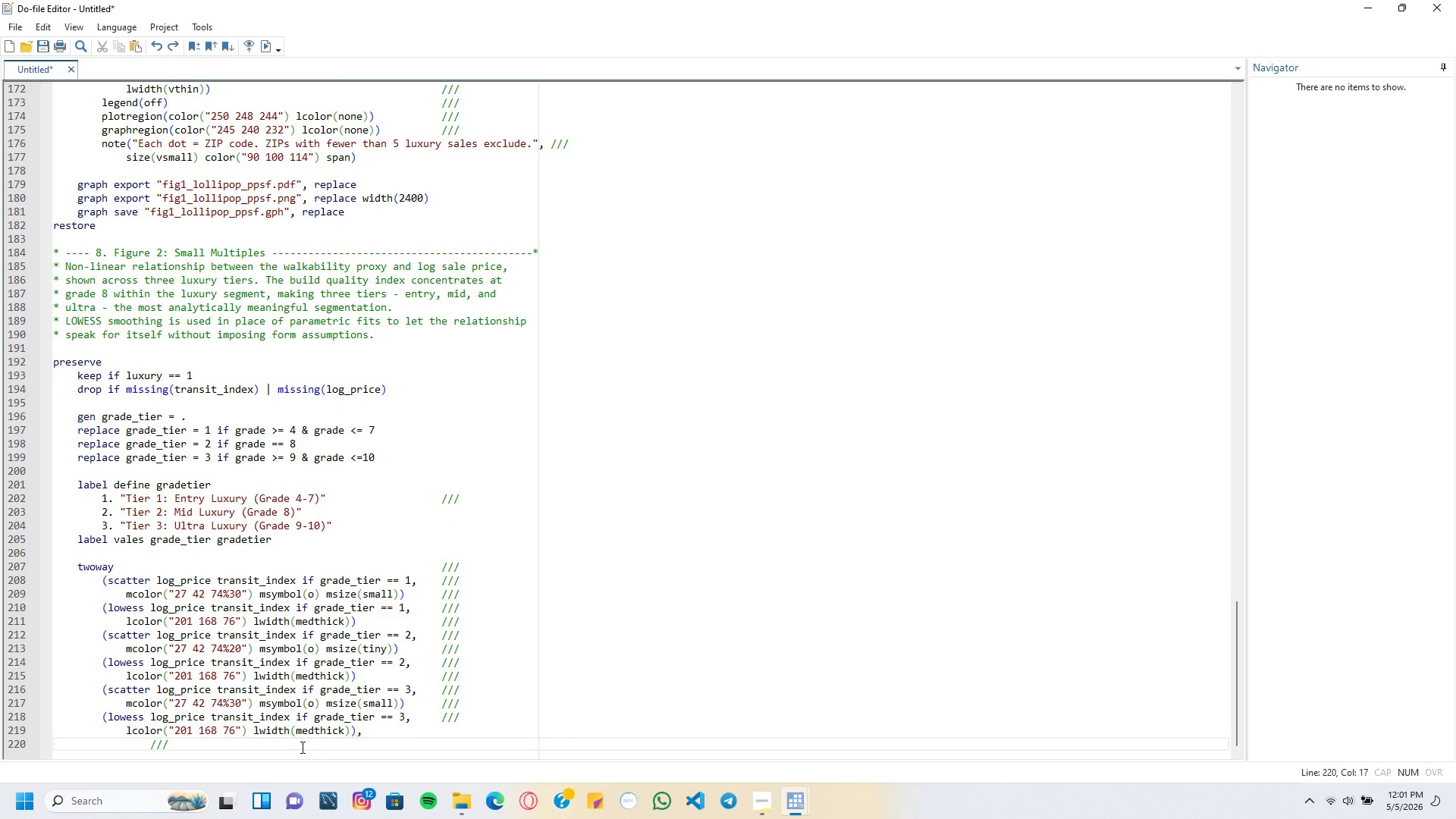 
key(Control+Z)
 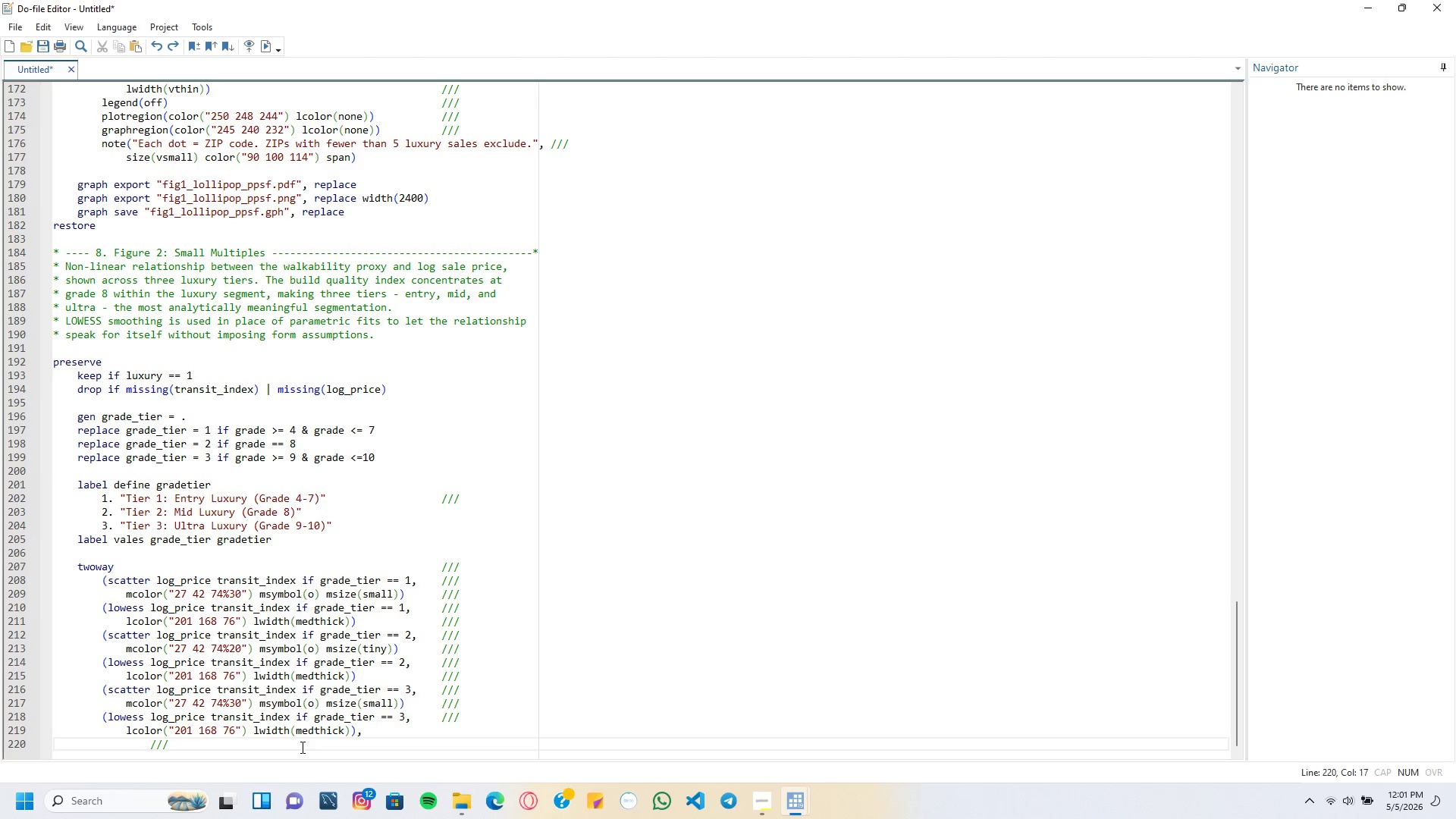 
key(Backspace)
 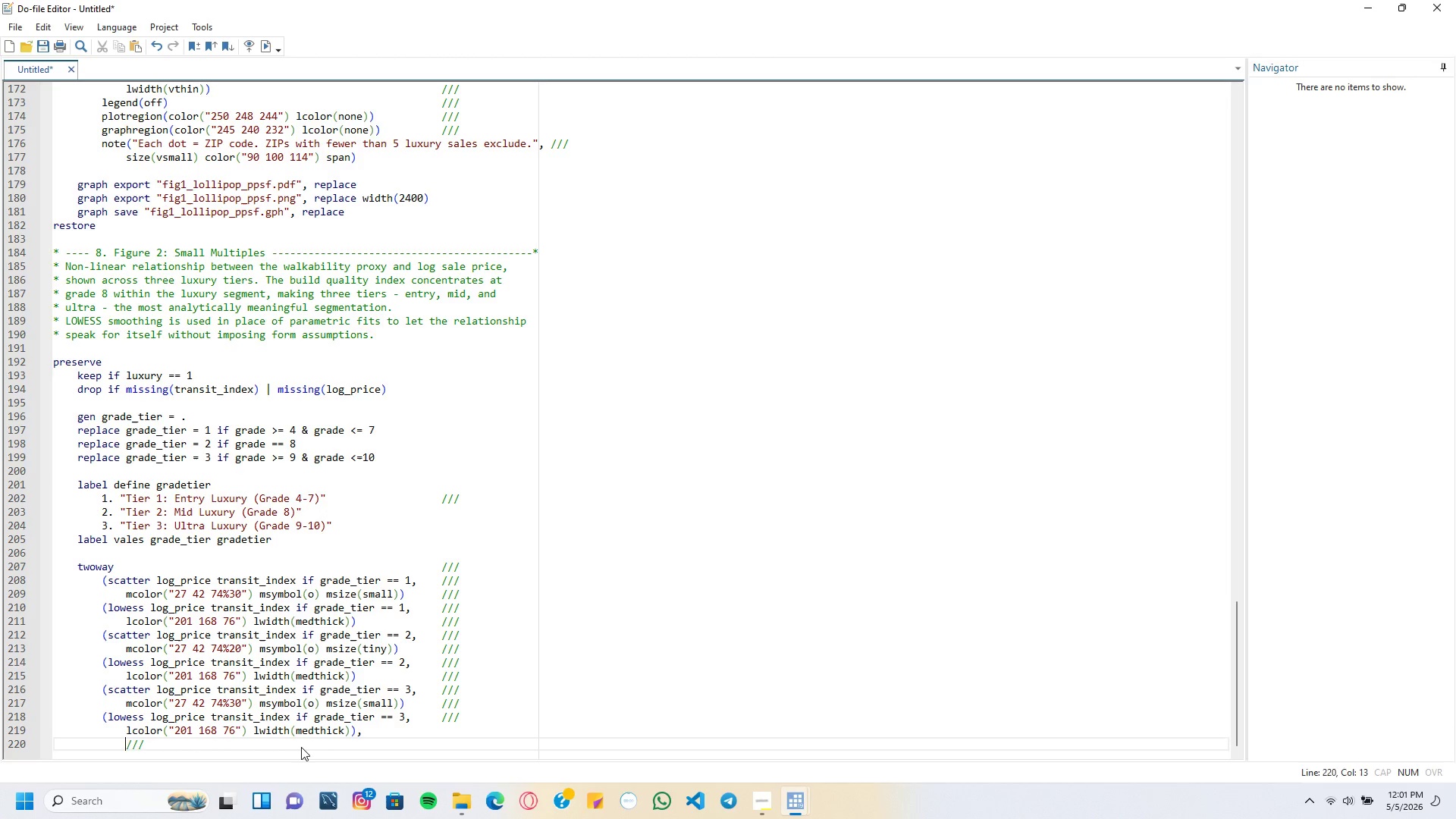 
key(Backspace)
 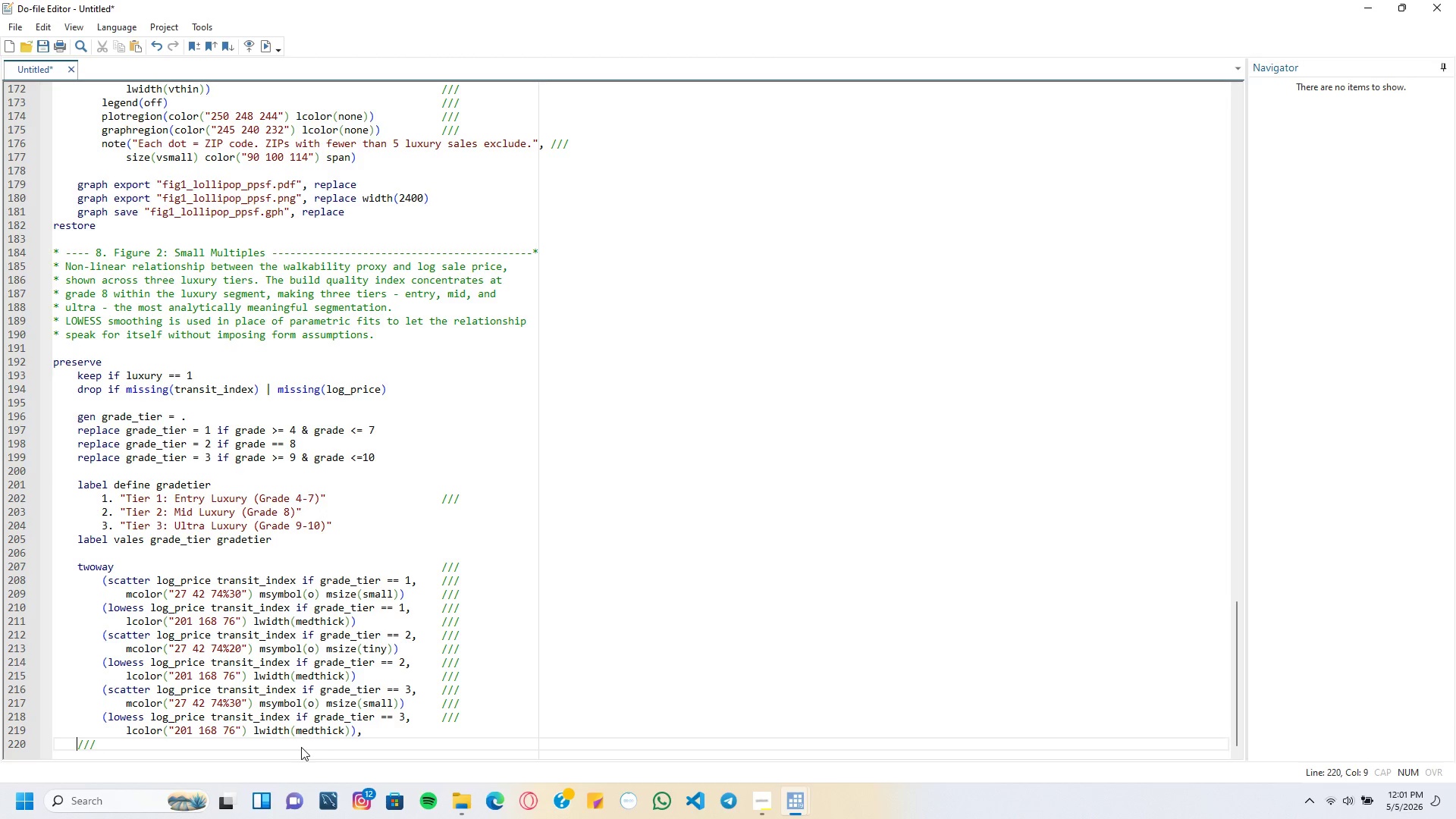 
key(Backspace)
 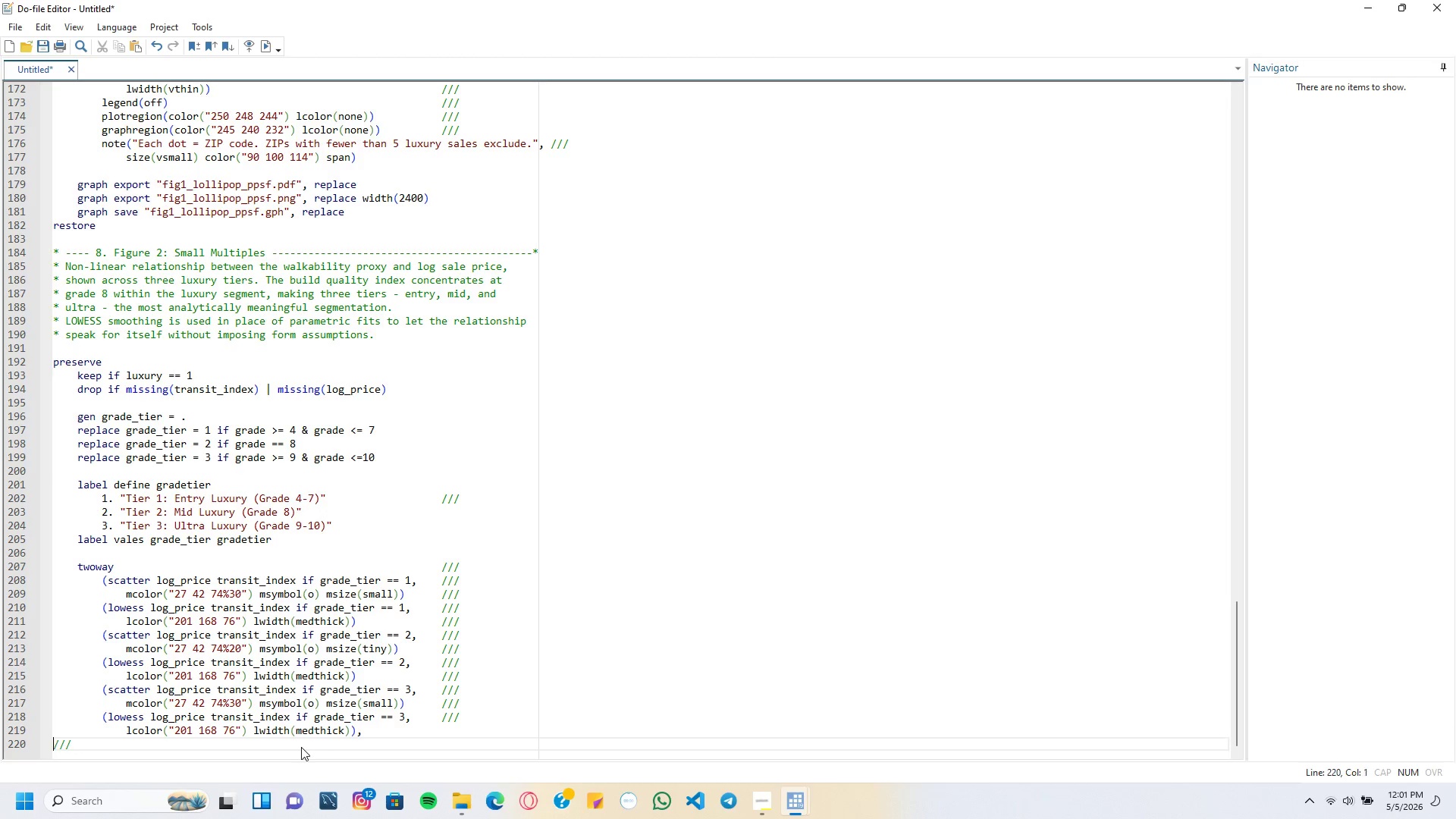 
key(Backspace)
 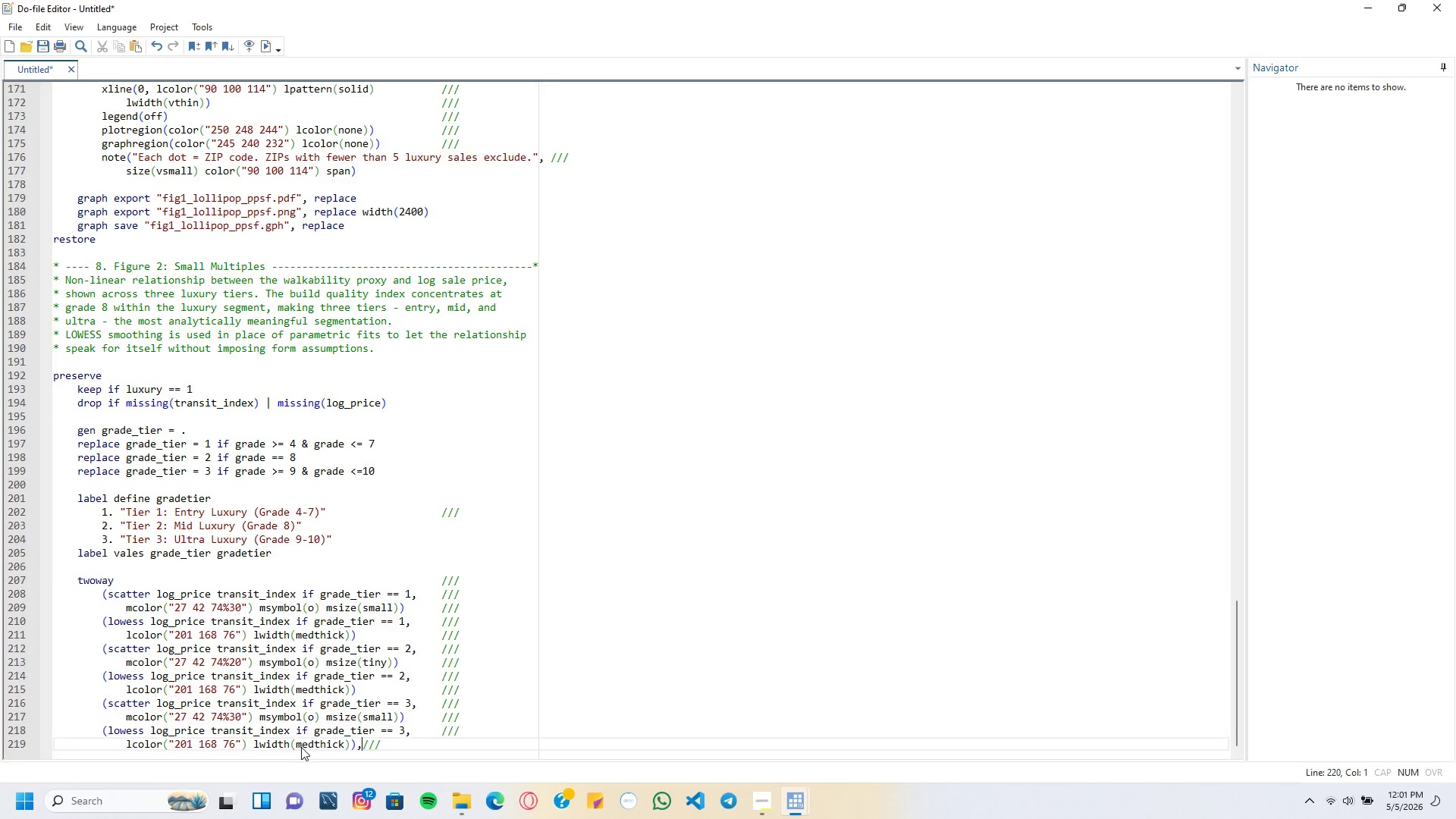 
key(Backspace)
 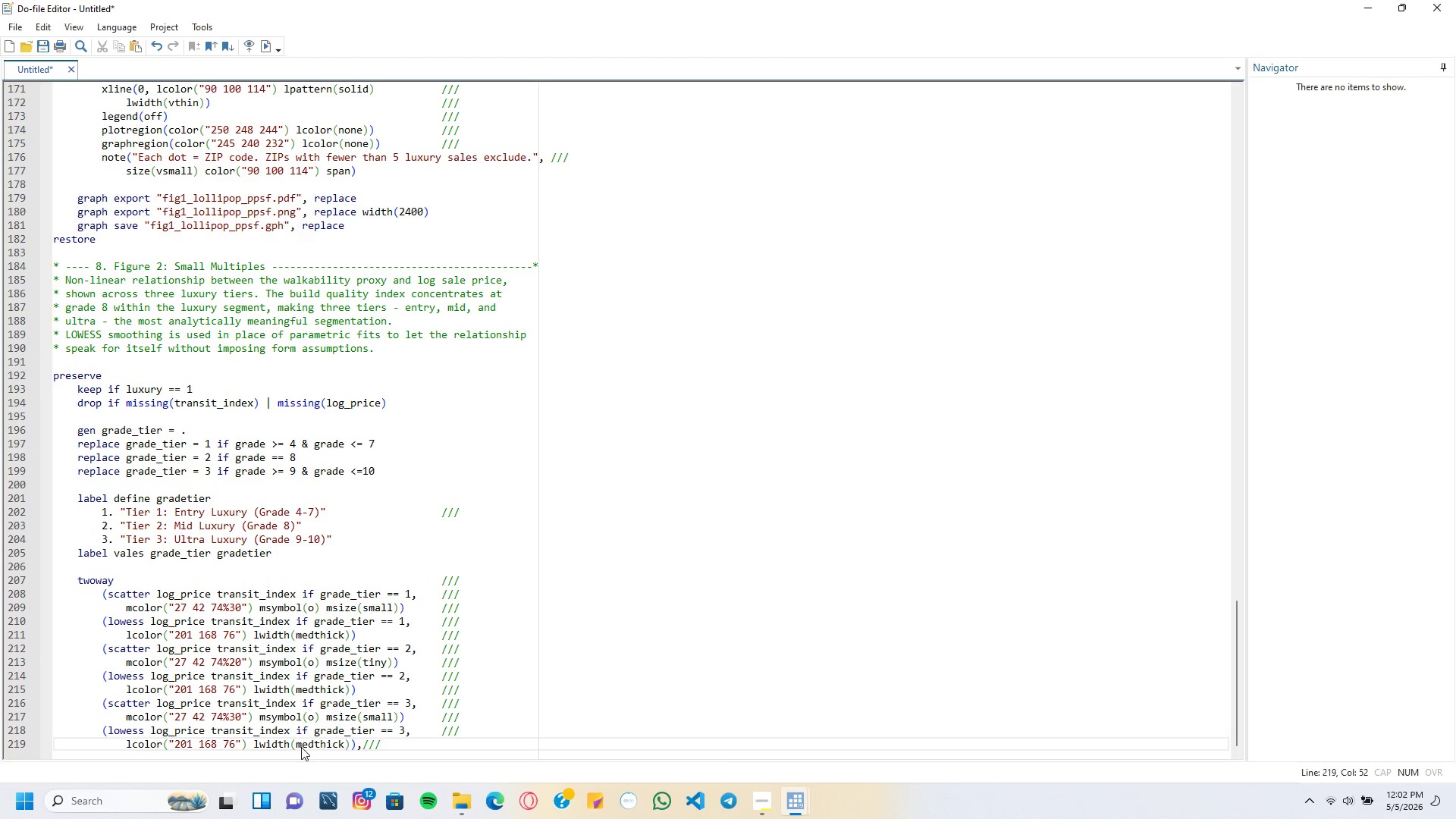 
key(Tab)
 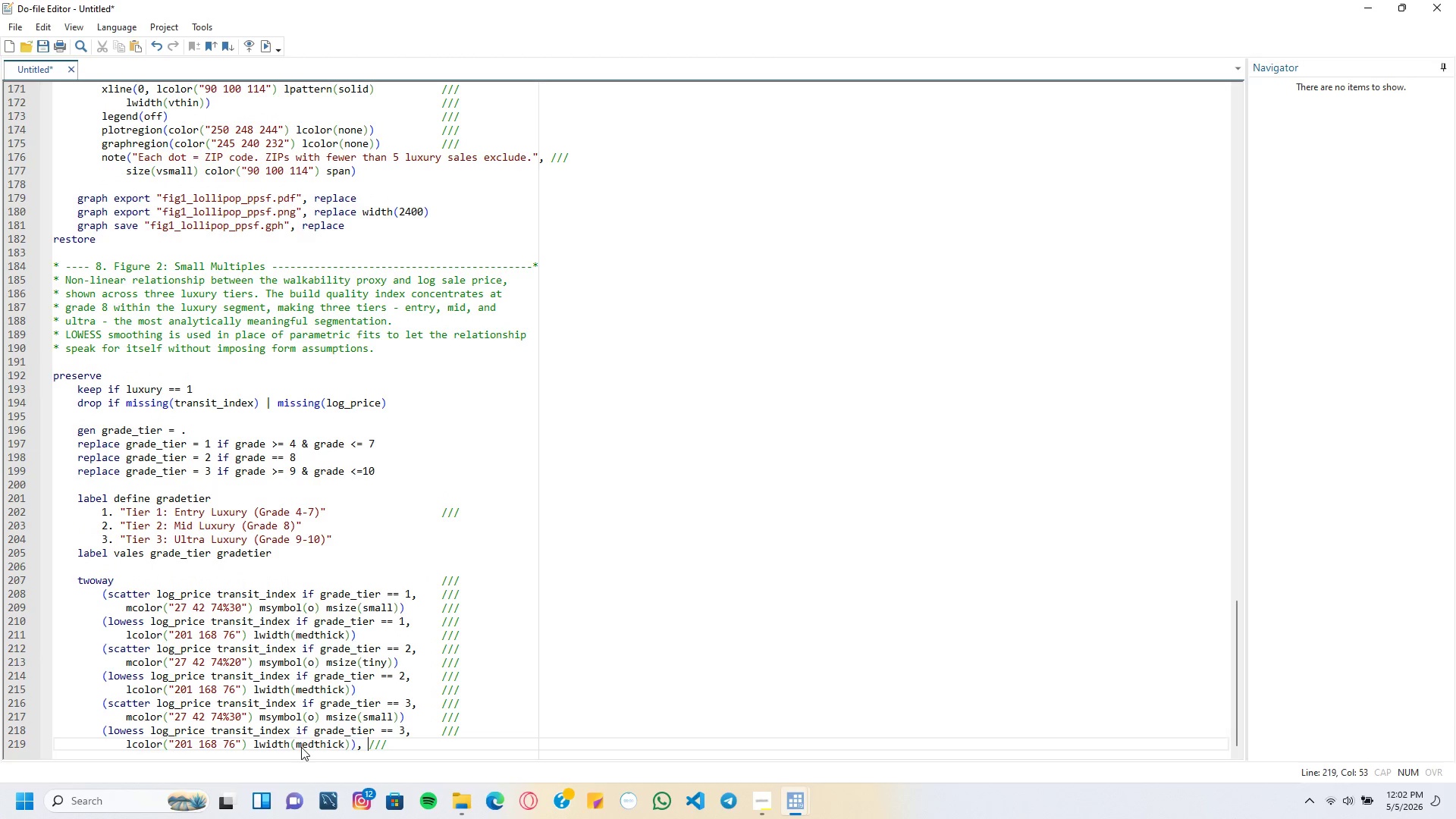 
key(Tab)
 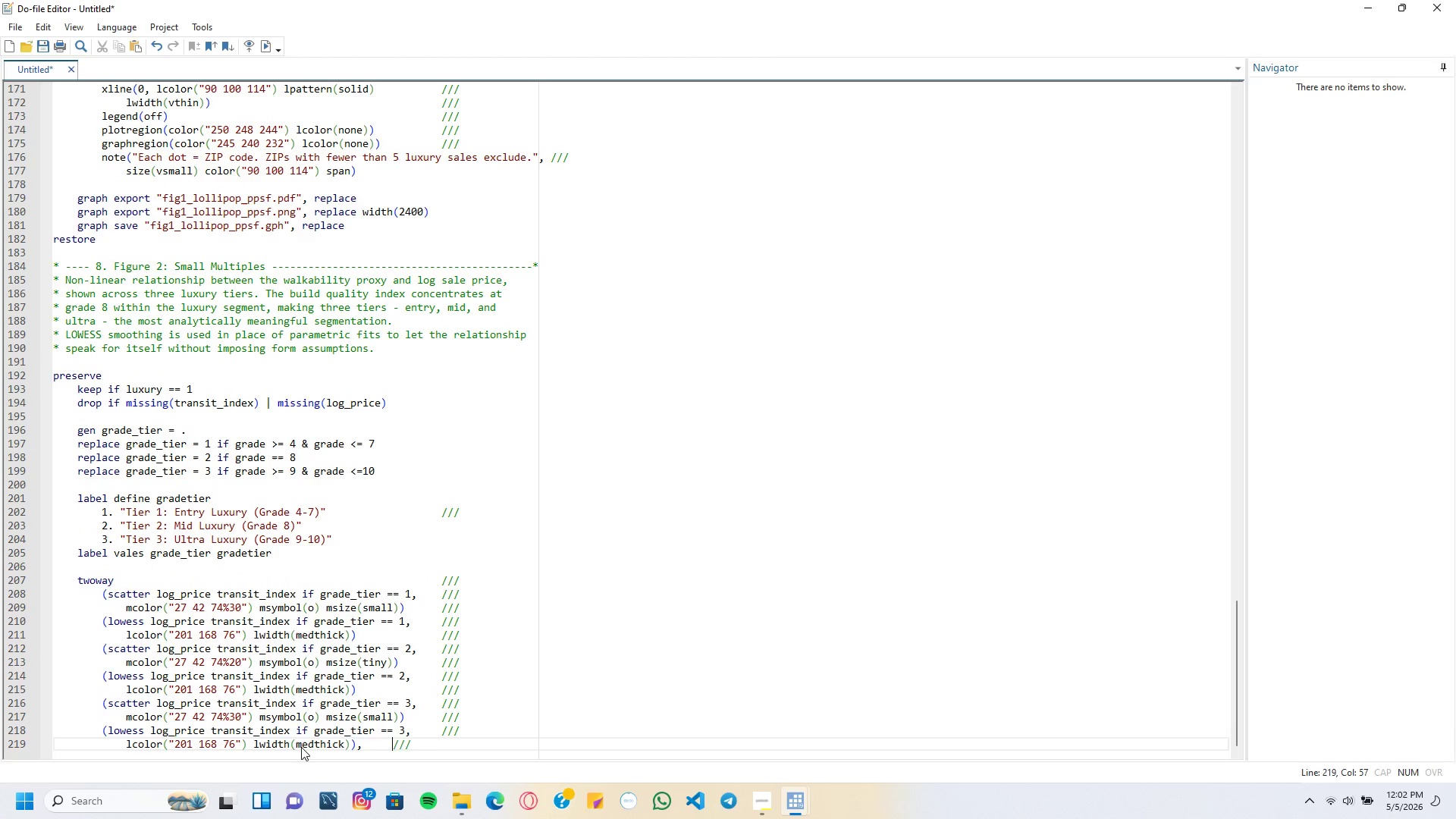 
key(Tab)
 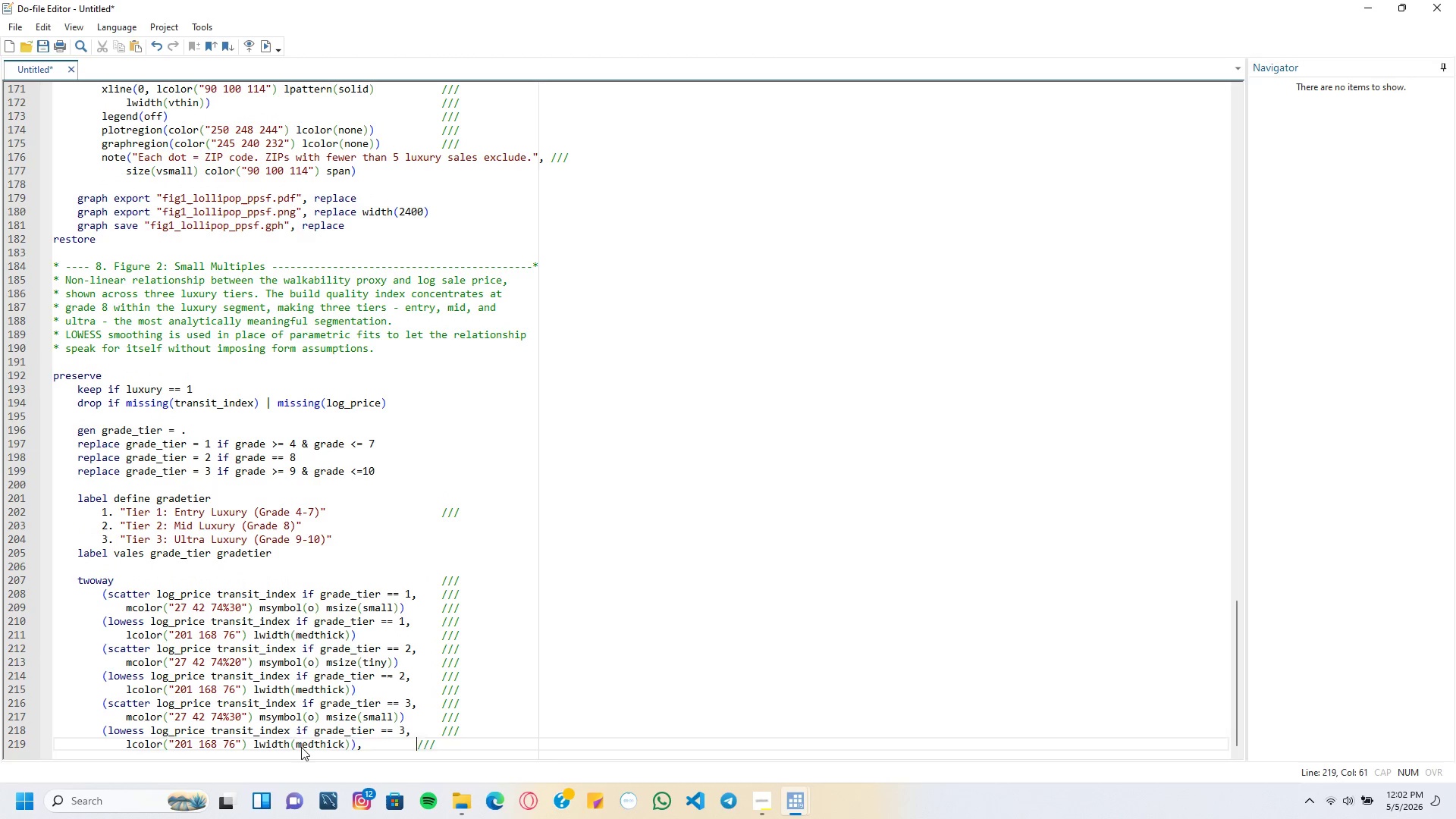 
key(Tab)
 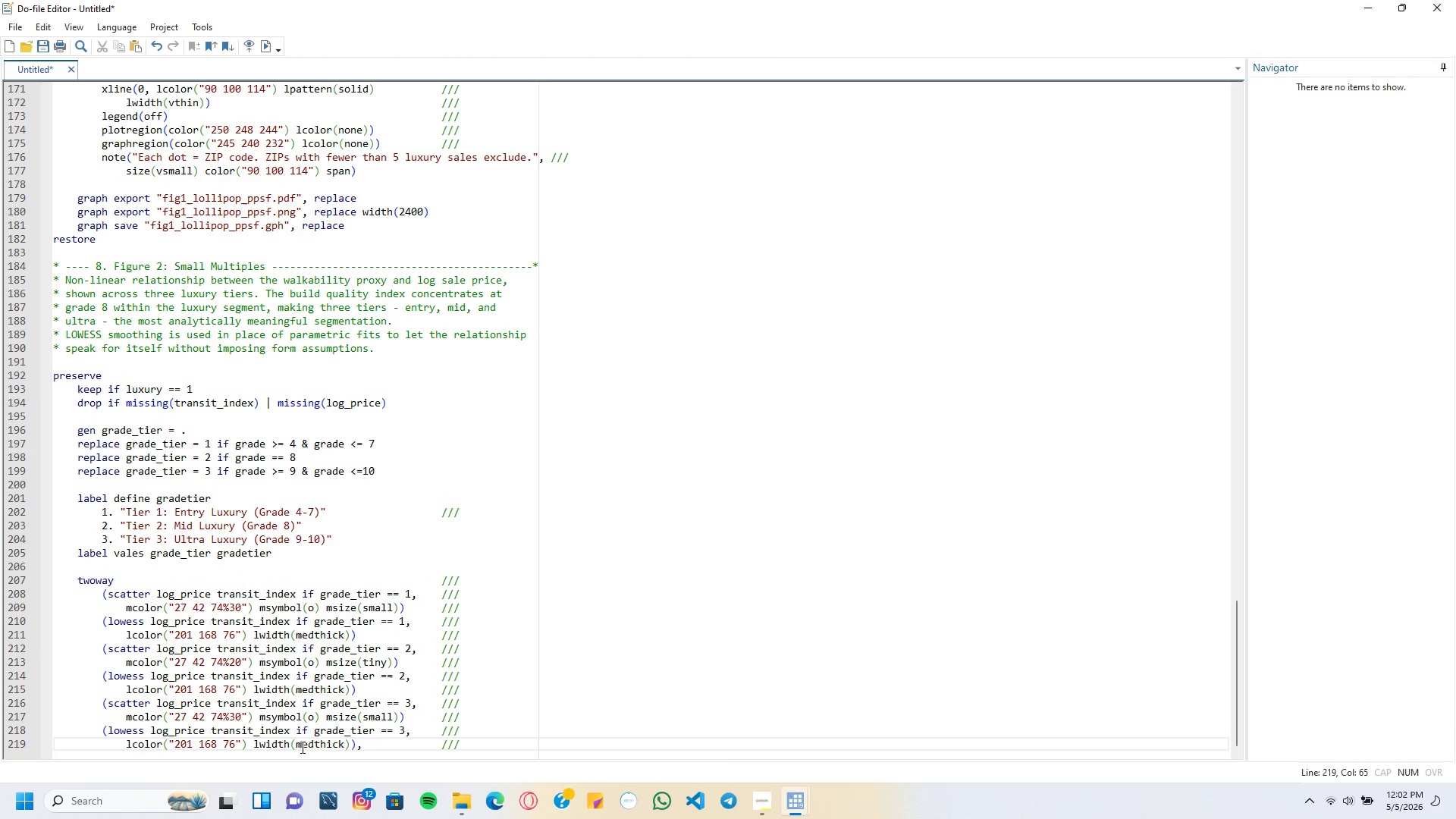 
key(ArrowRight)
 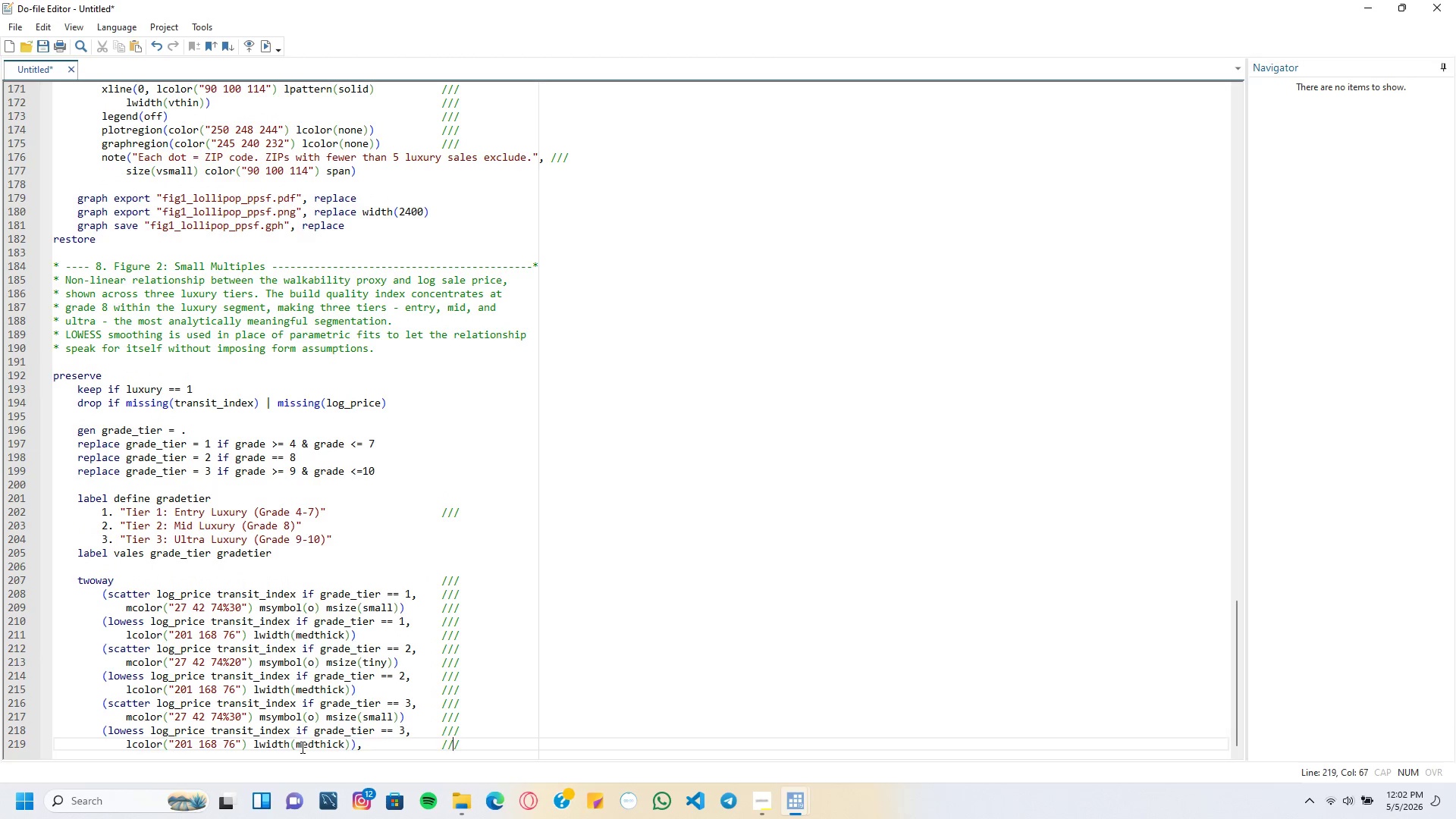 
key(ArrowRight)
 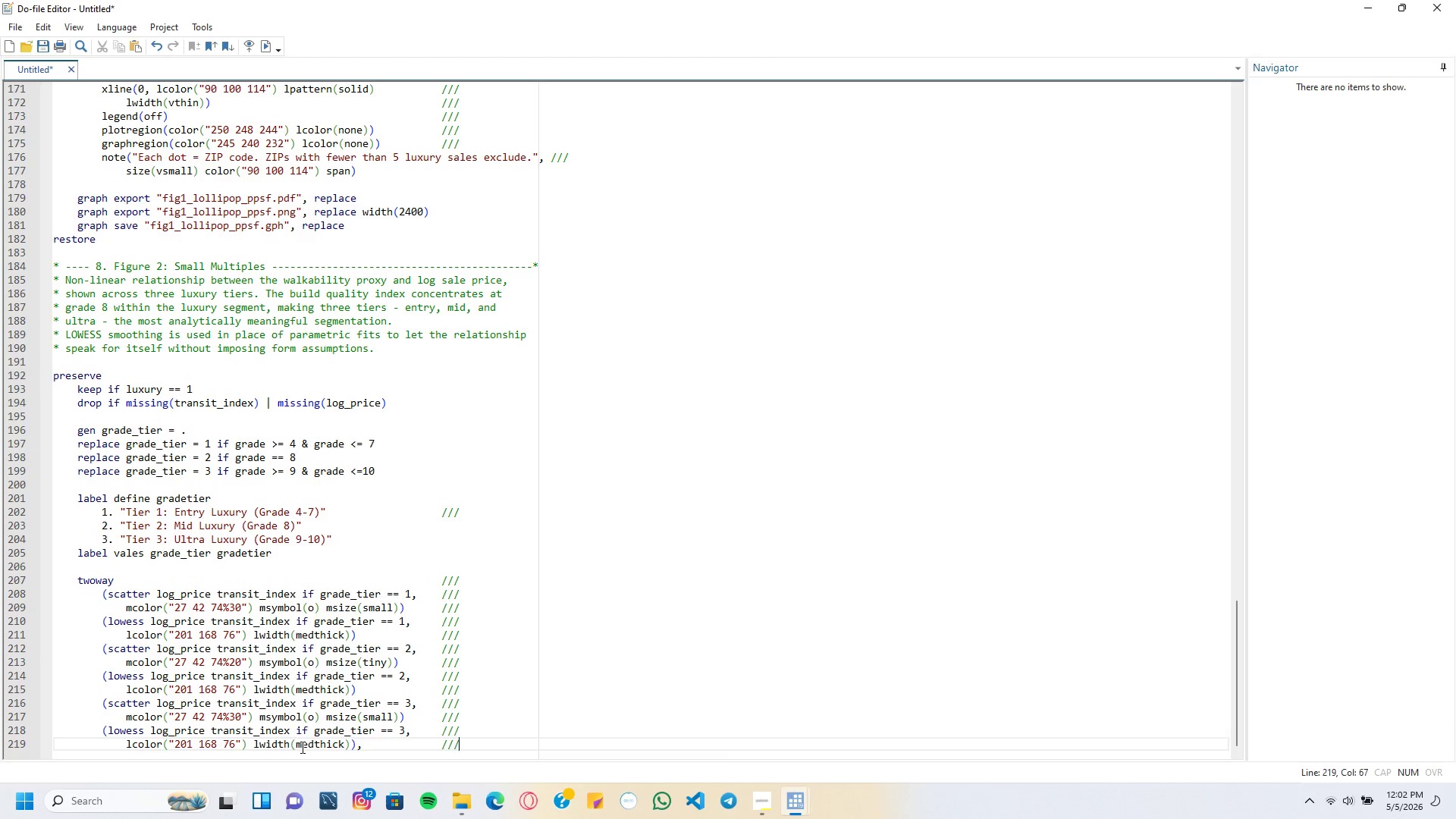 
key(ArrowRight)
 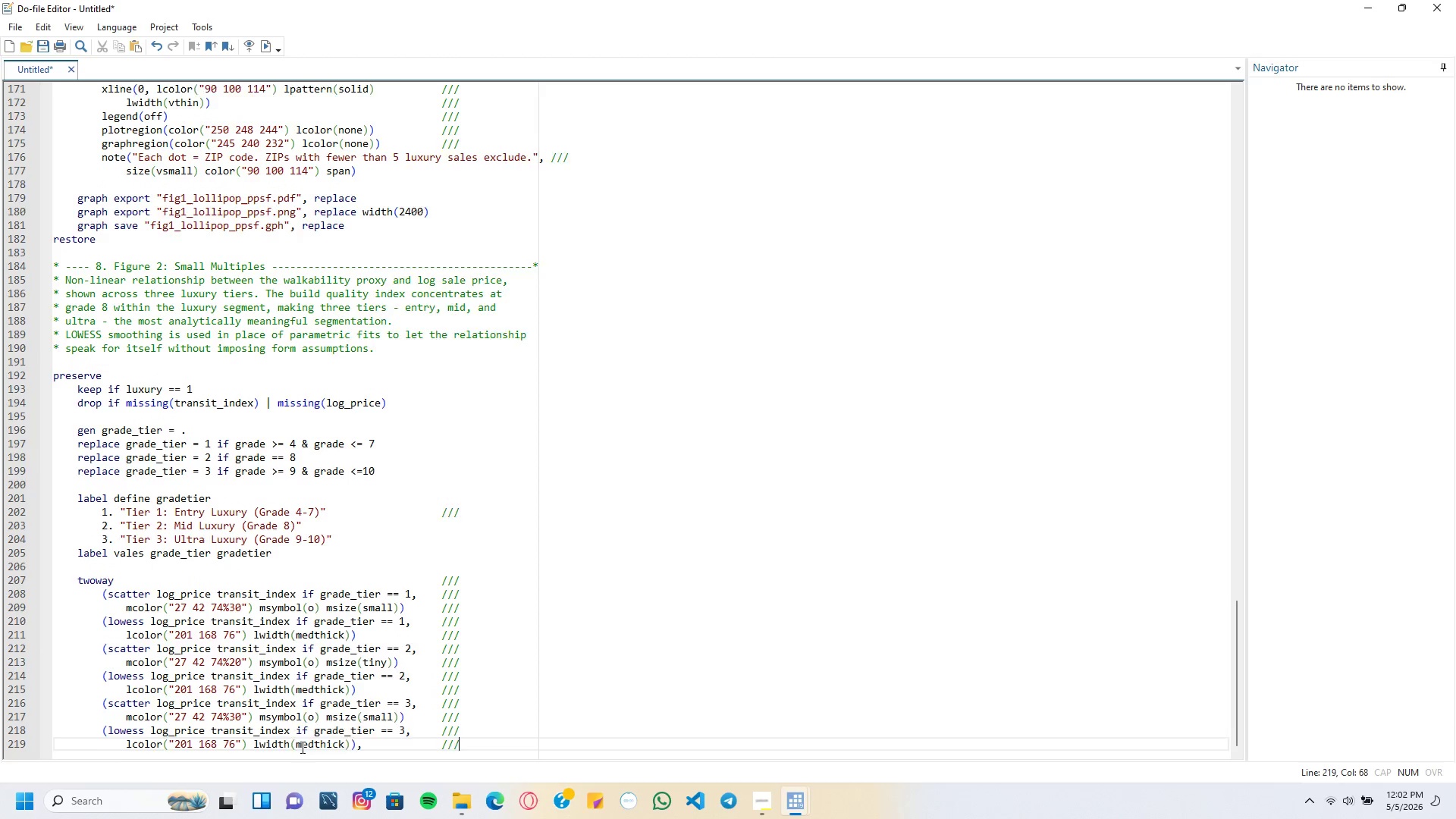 
key(Enter)
 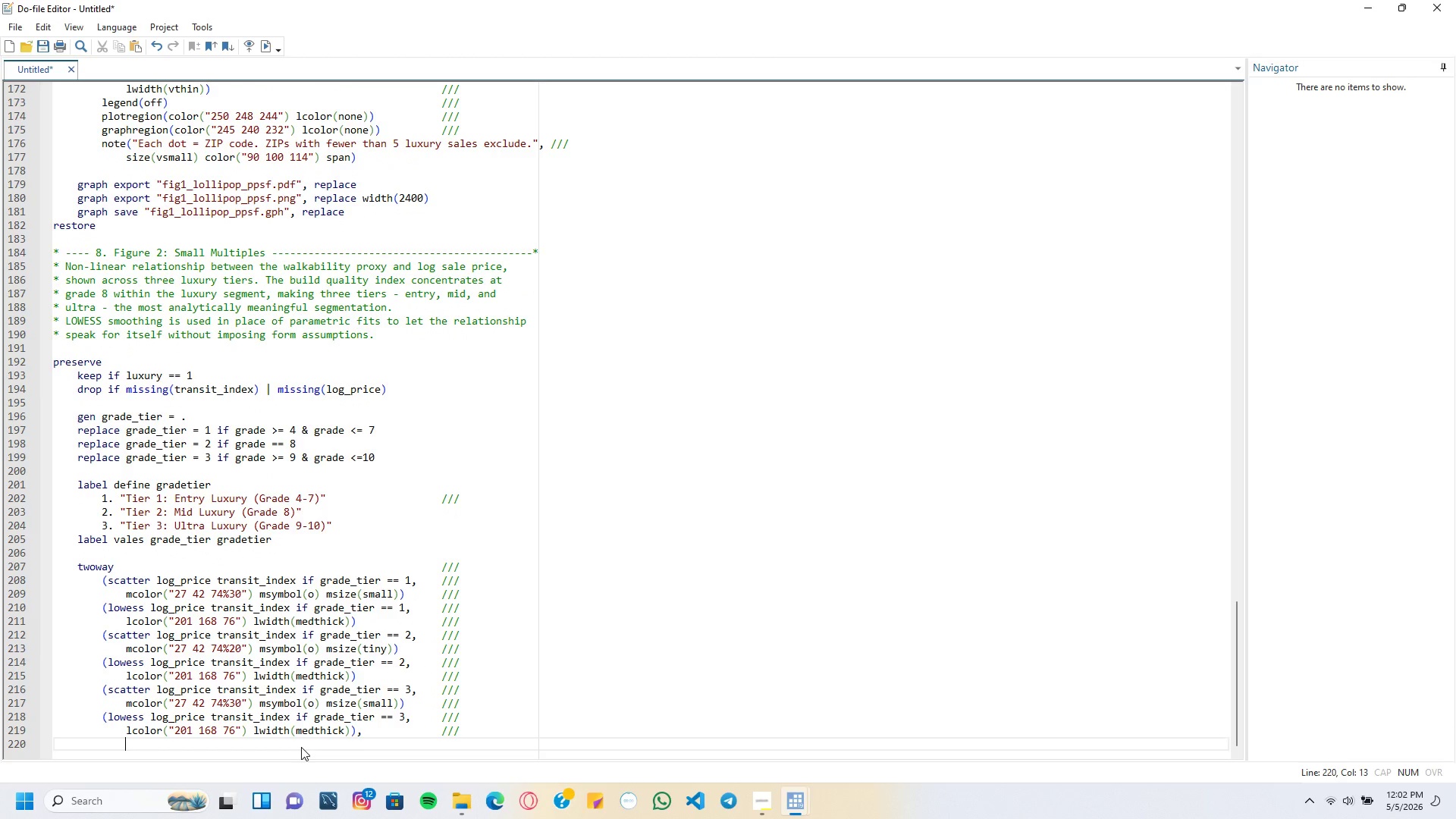 
key(Backspace)
type(by(grade_tier,)
 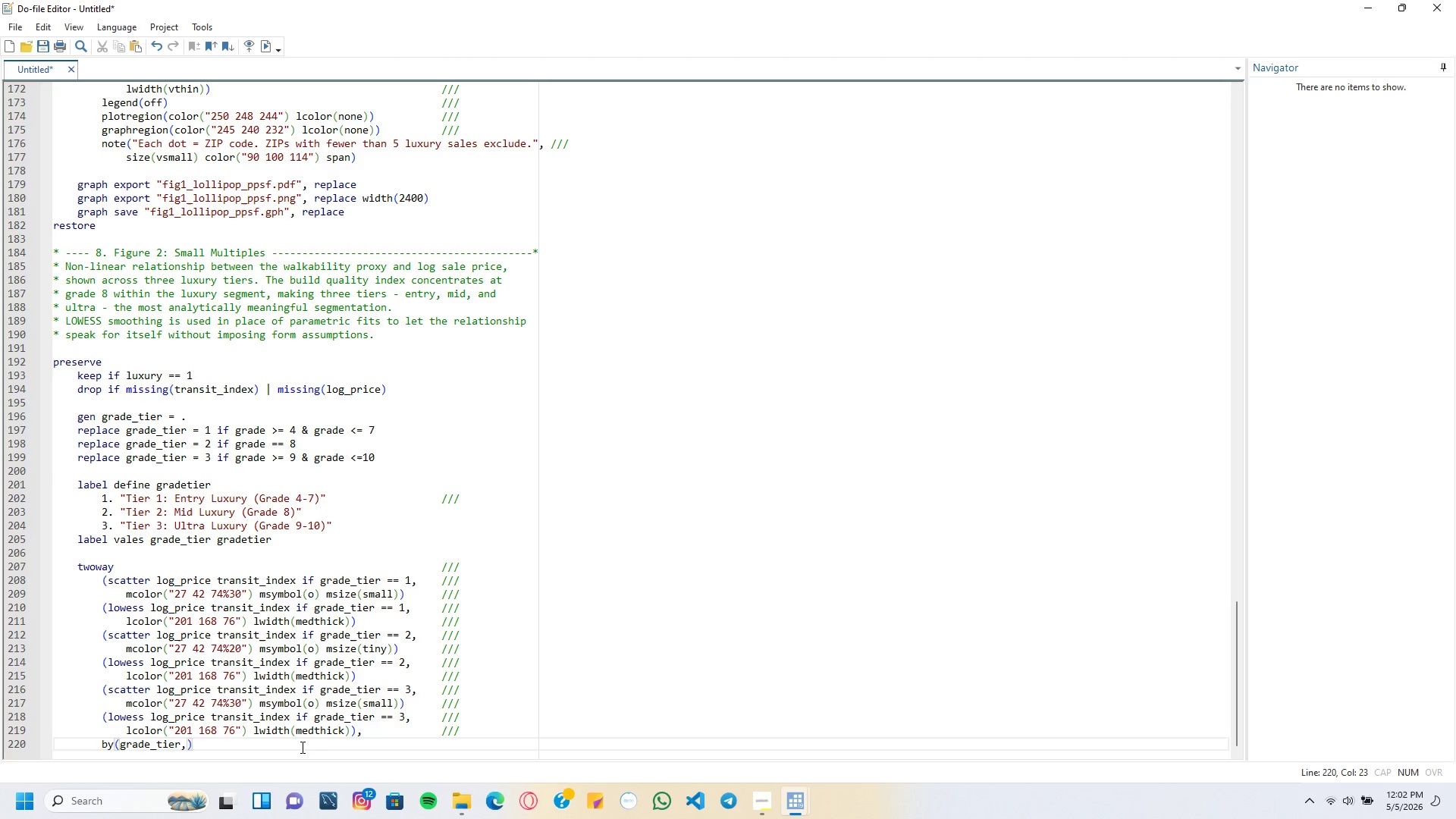 
key(Enter)
 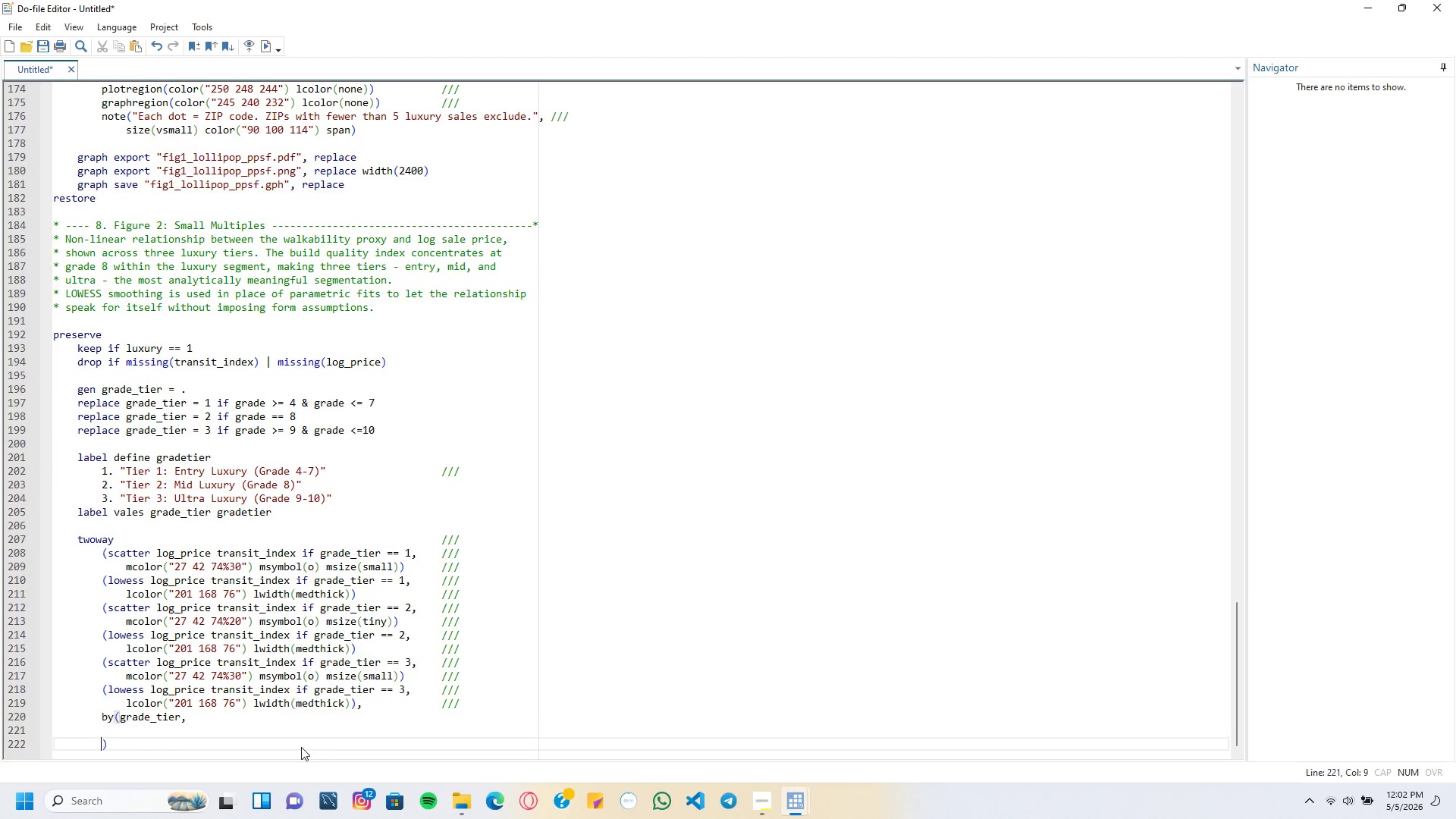 
key(Enter)
 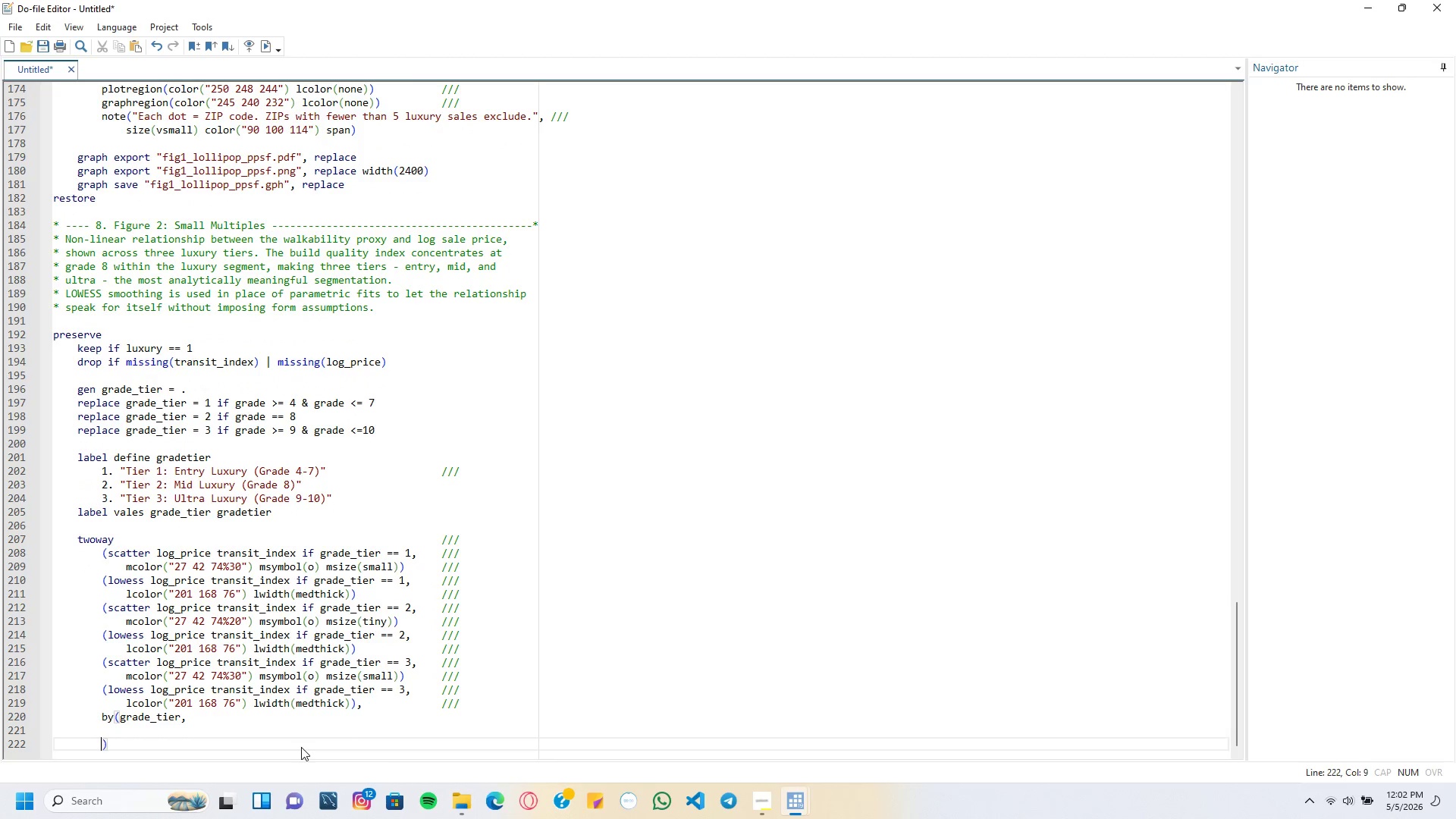 
key(ArrowDown)
 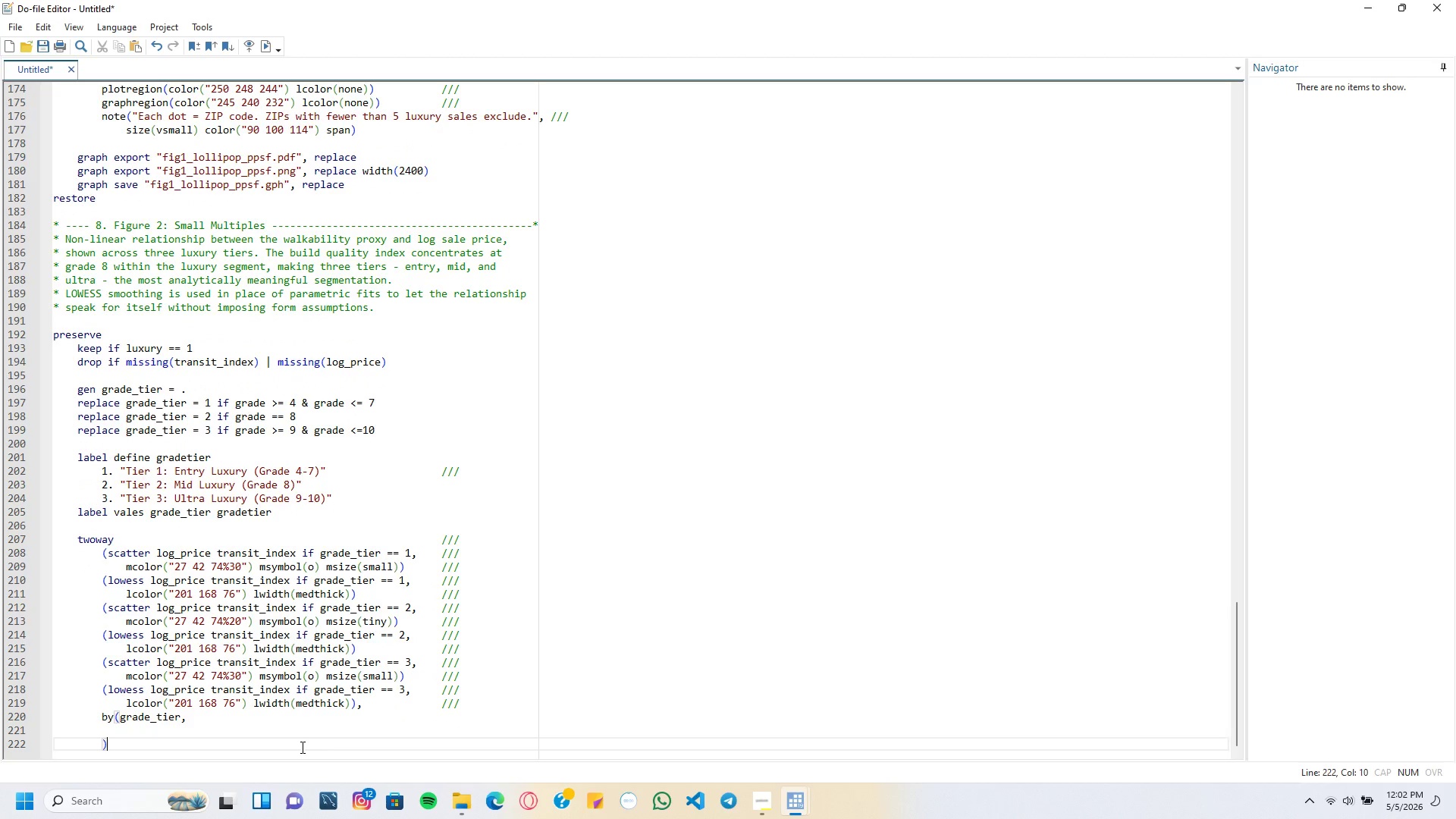 
key(ArrowDown)
 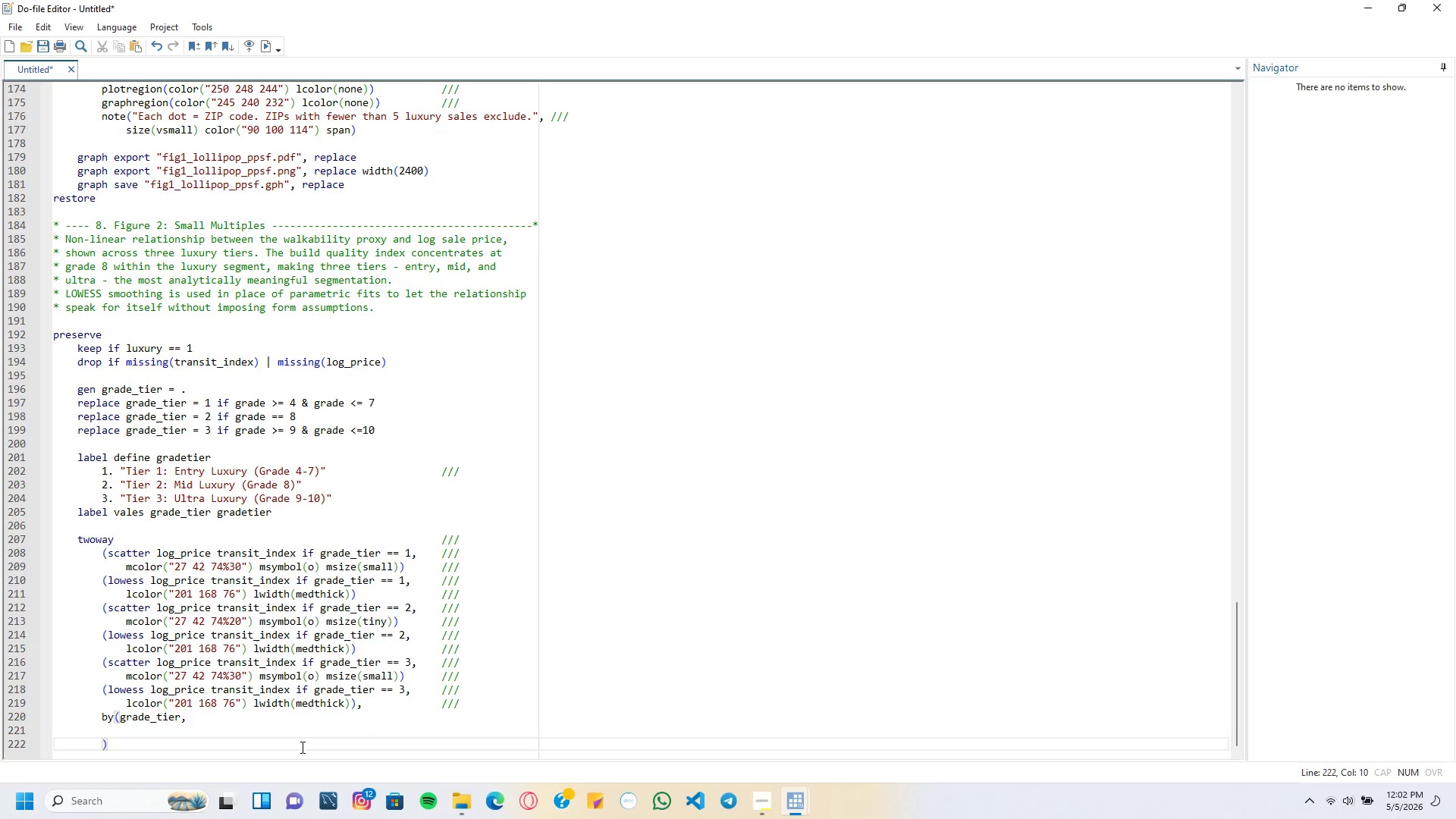 
key(ArrowUp)
 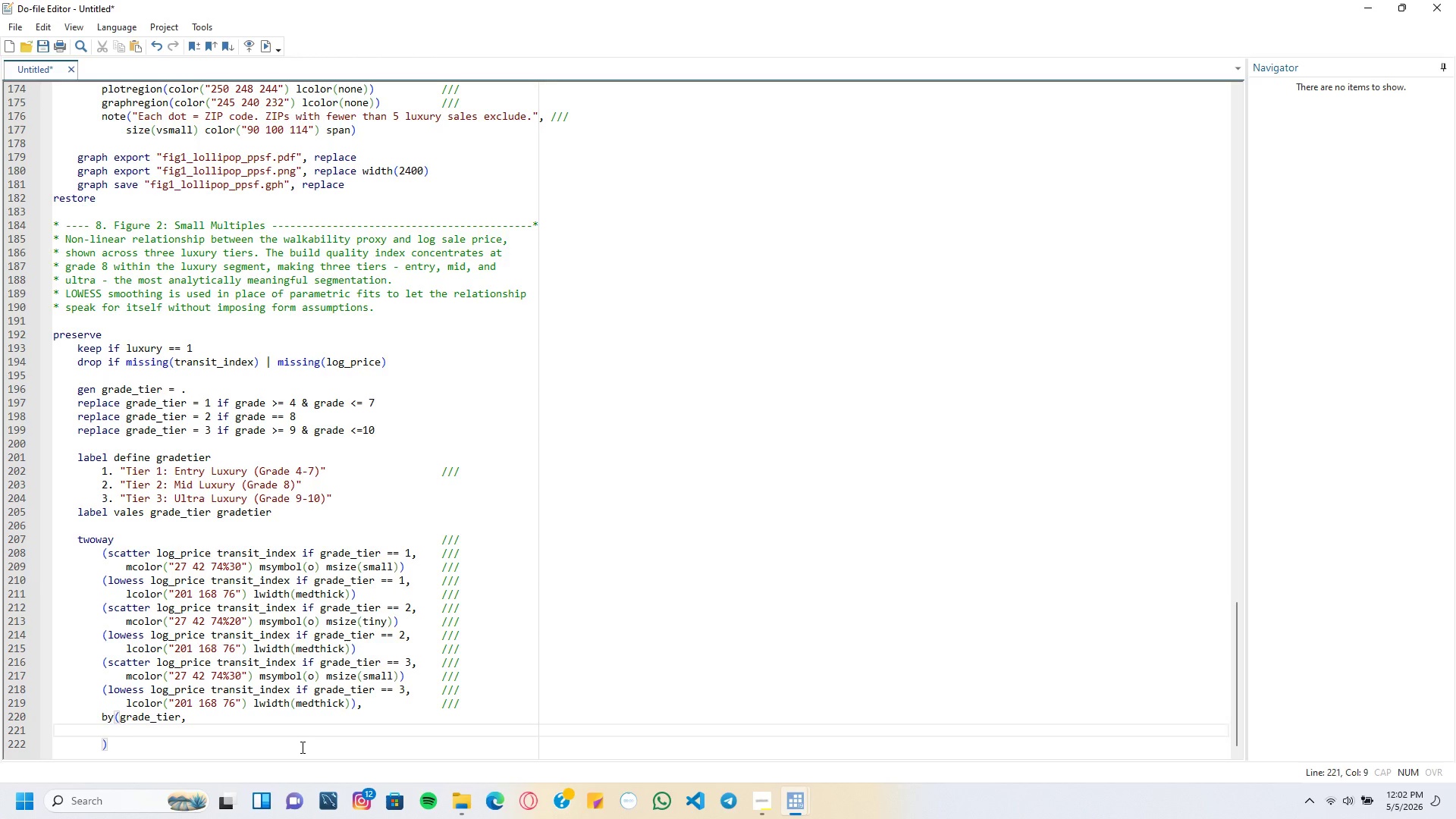 
key(Tab)
type(cols(1)
 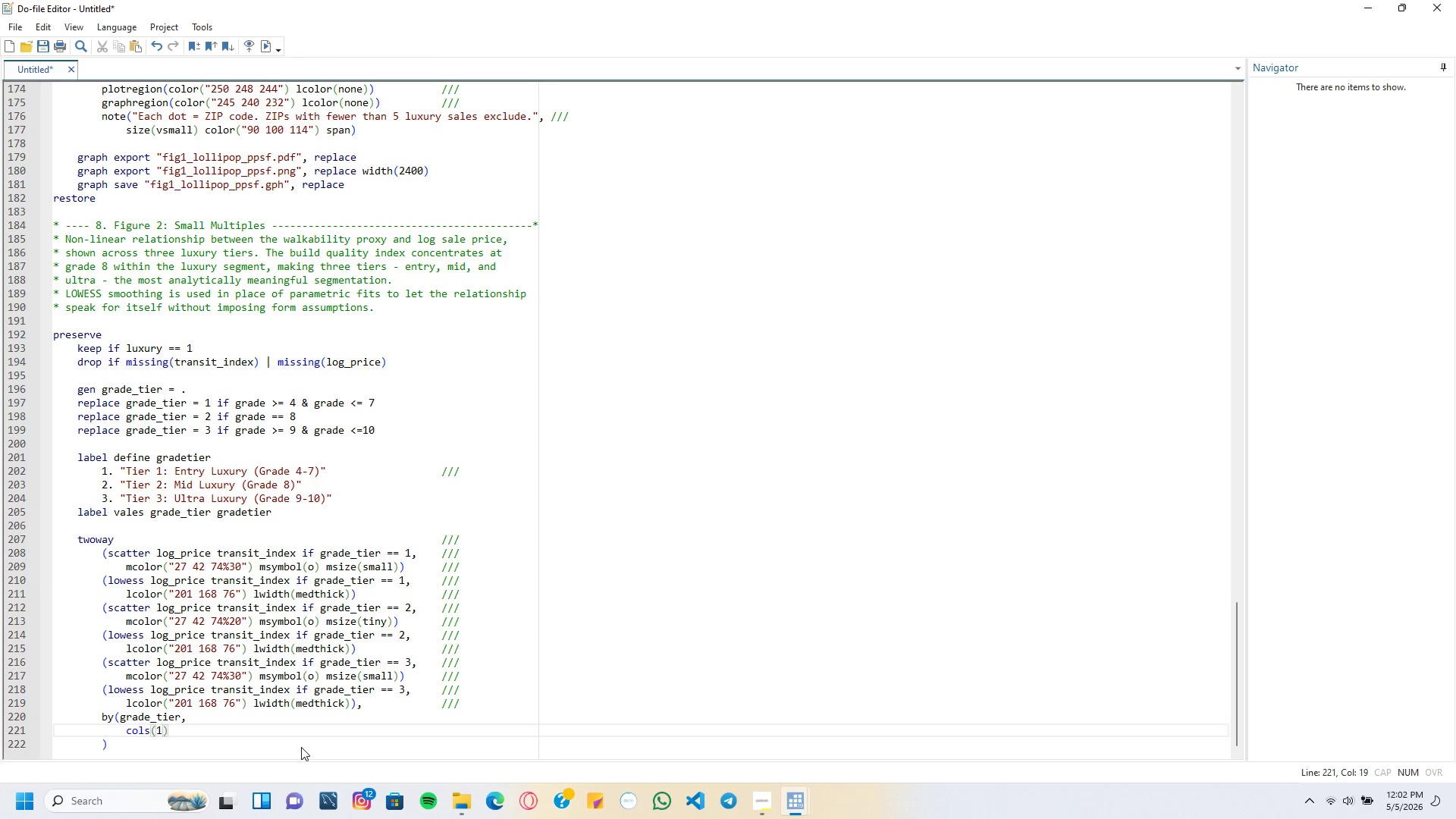 
key(ArrowUp)
 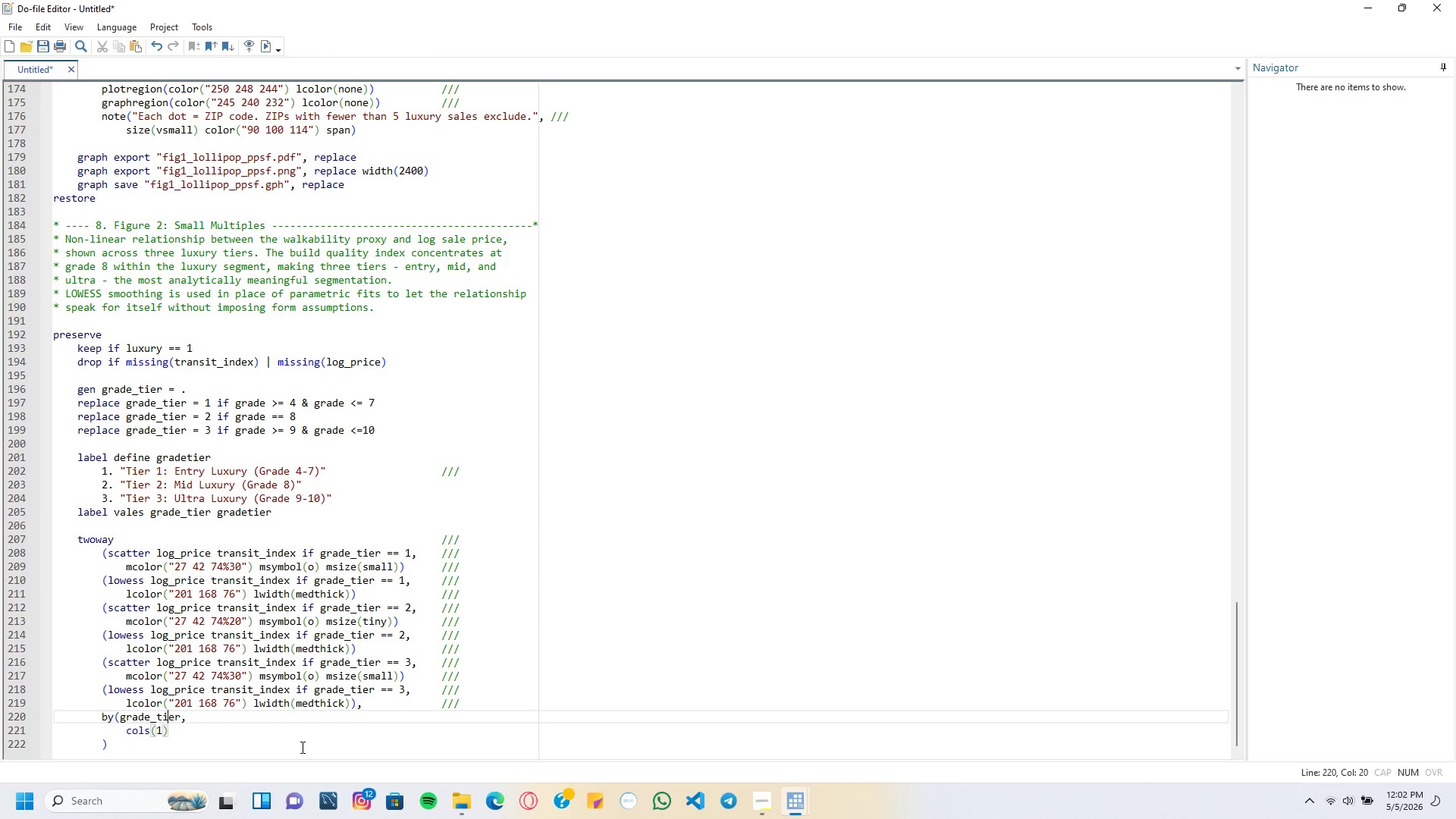 
key(ArrowRight)
 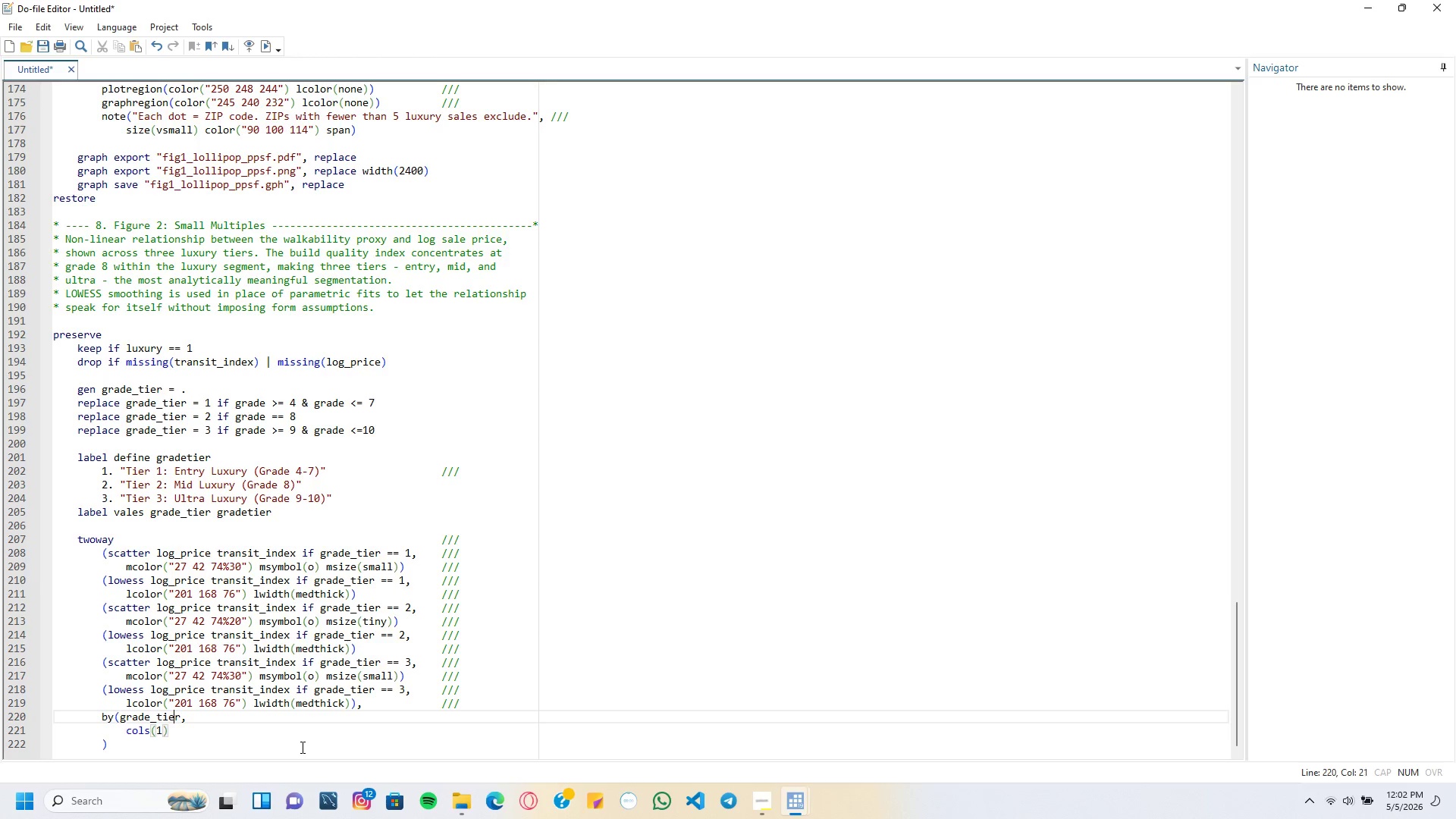 
key(ArrowRight)
 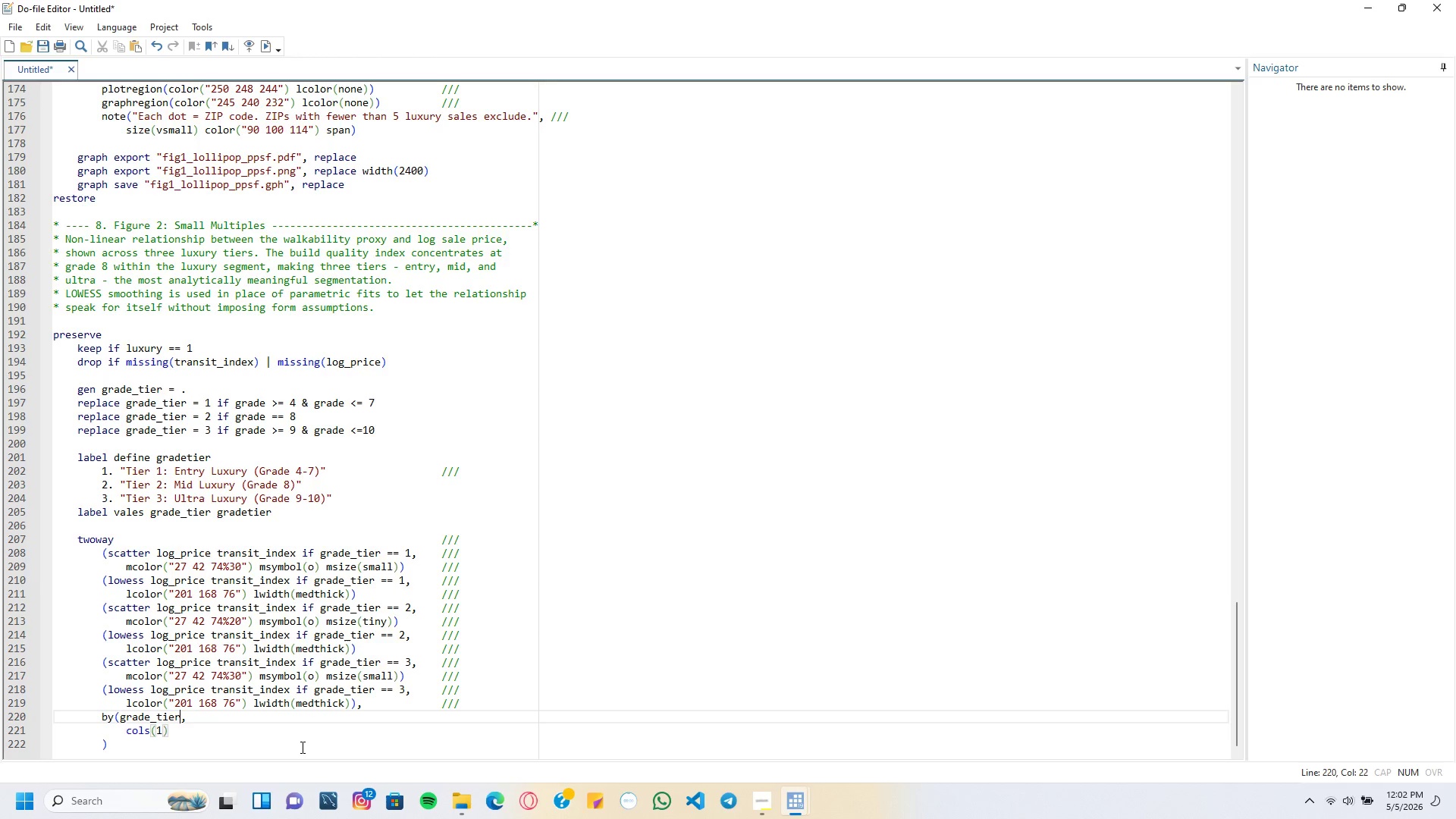 
key(ArrowRight)
 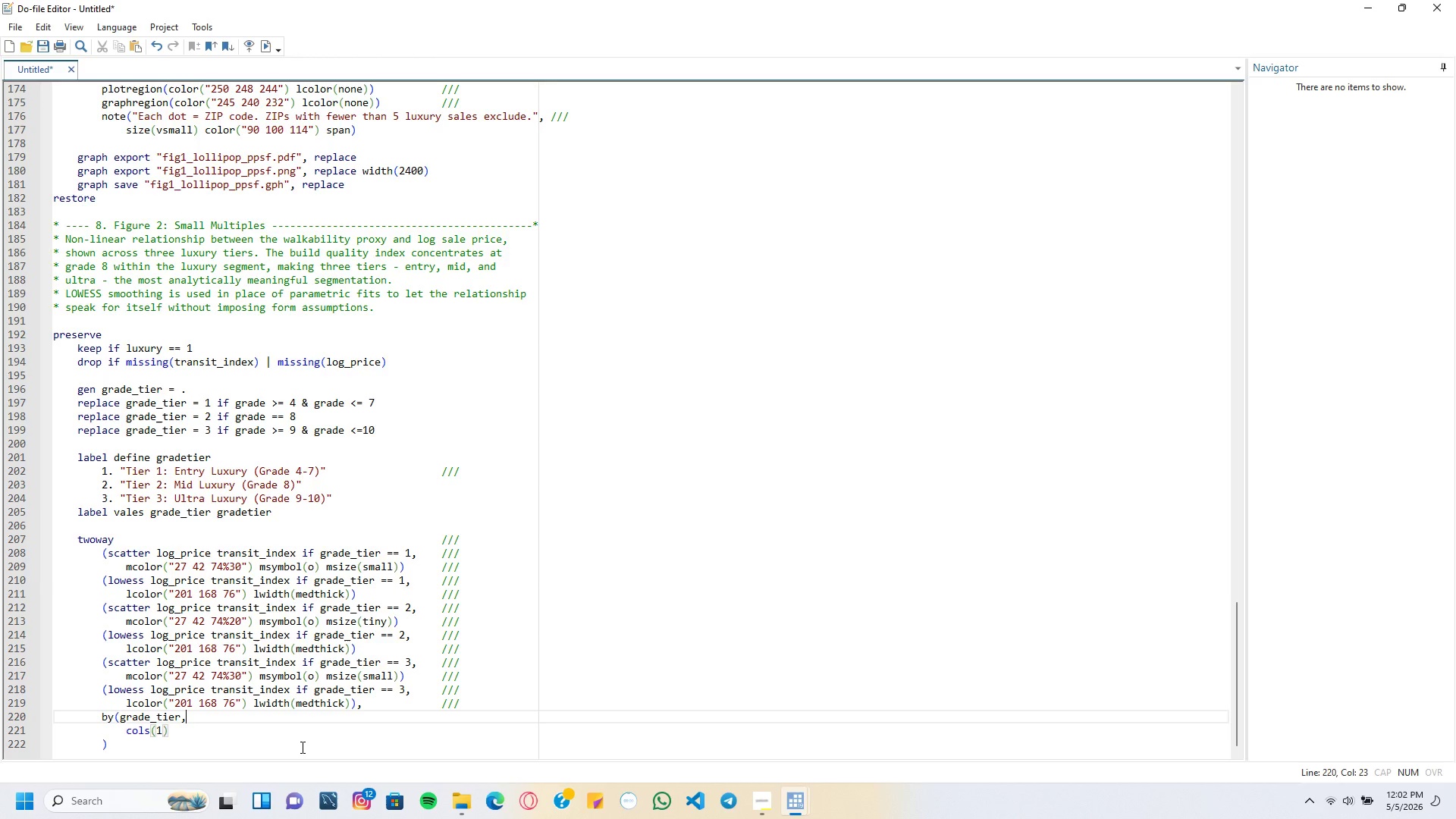 
key(ArrowRight)
 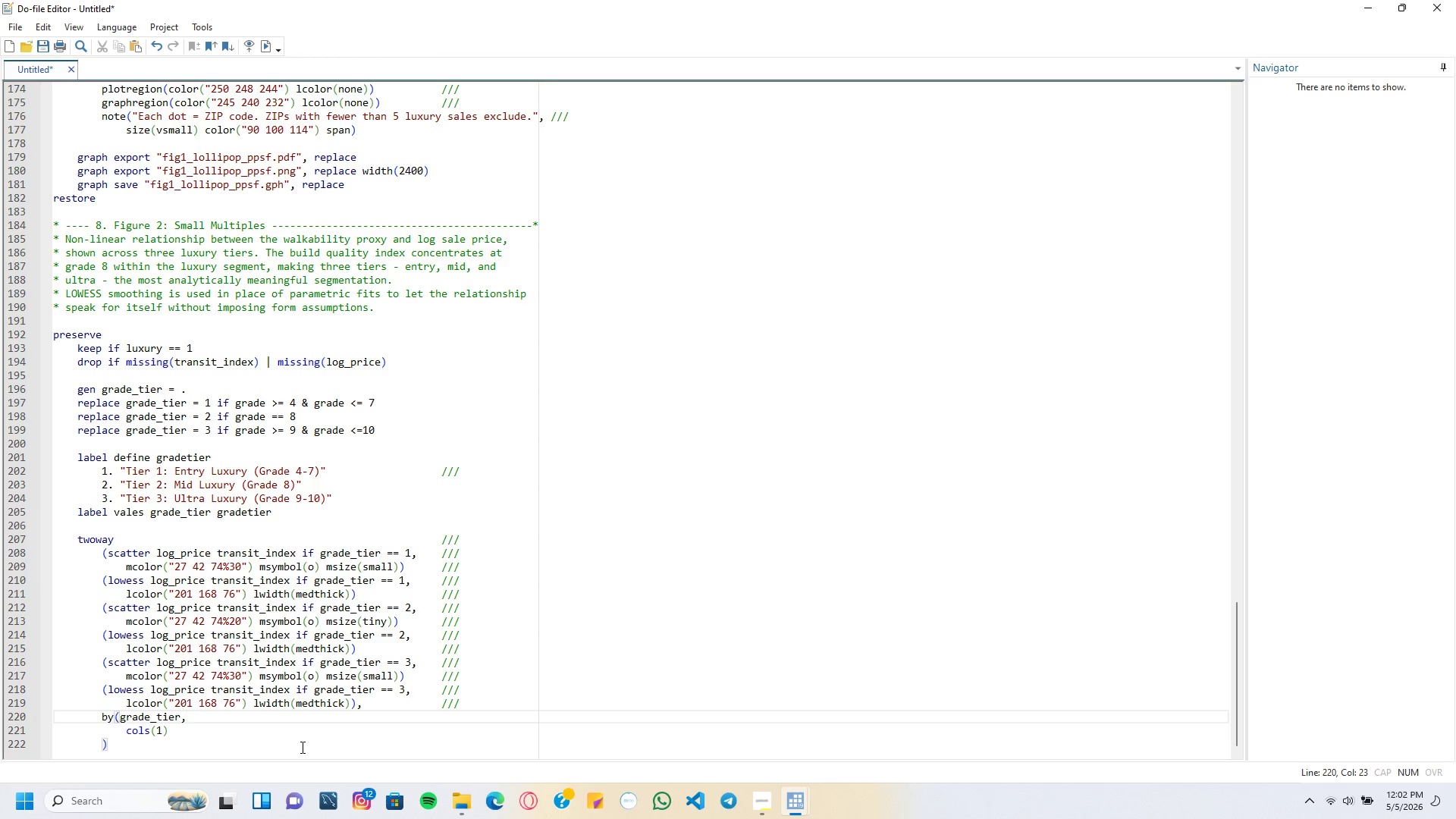 
key(Tab)
 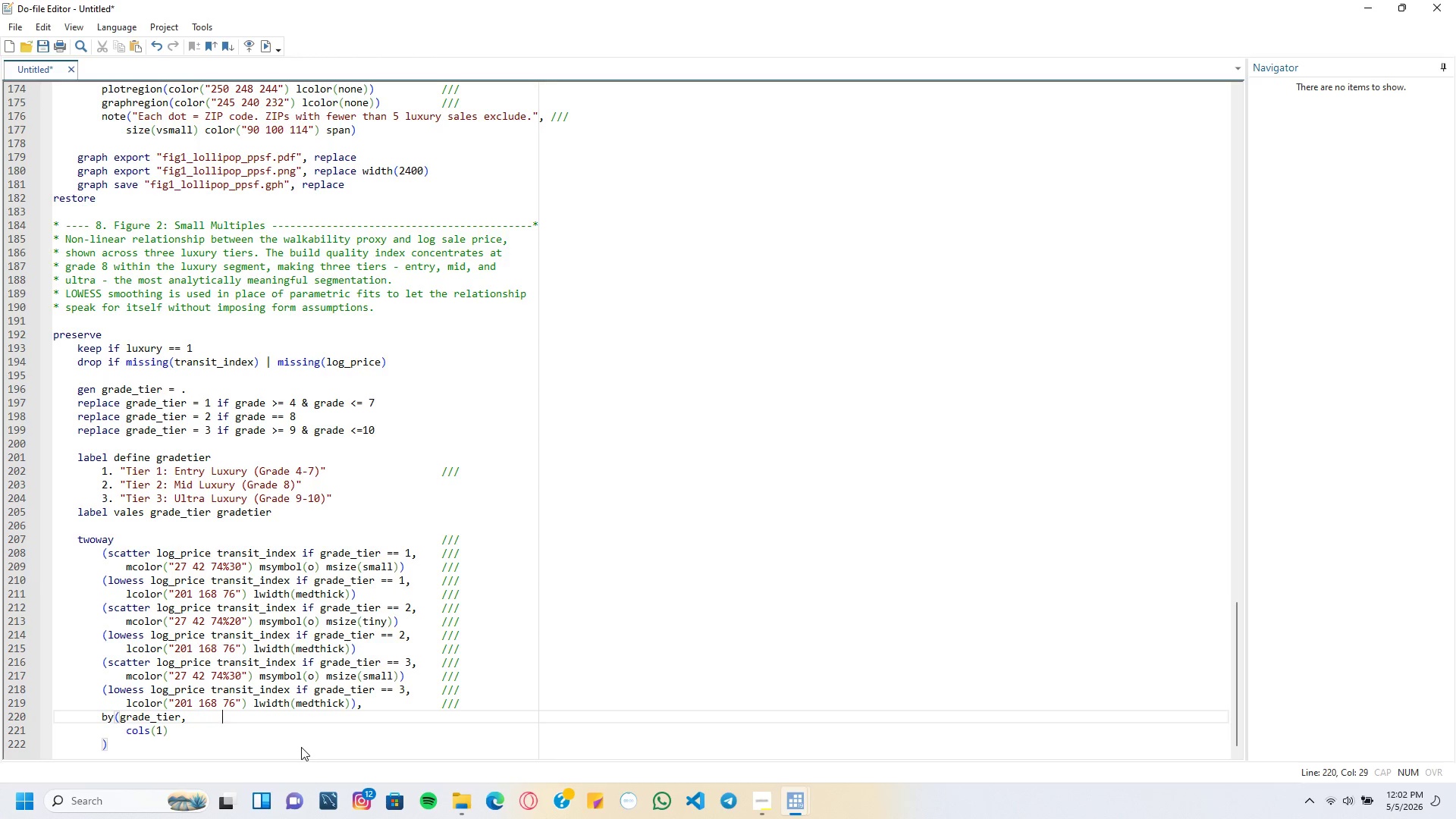 
key(Tab)
 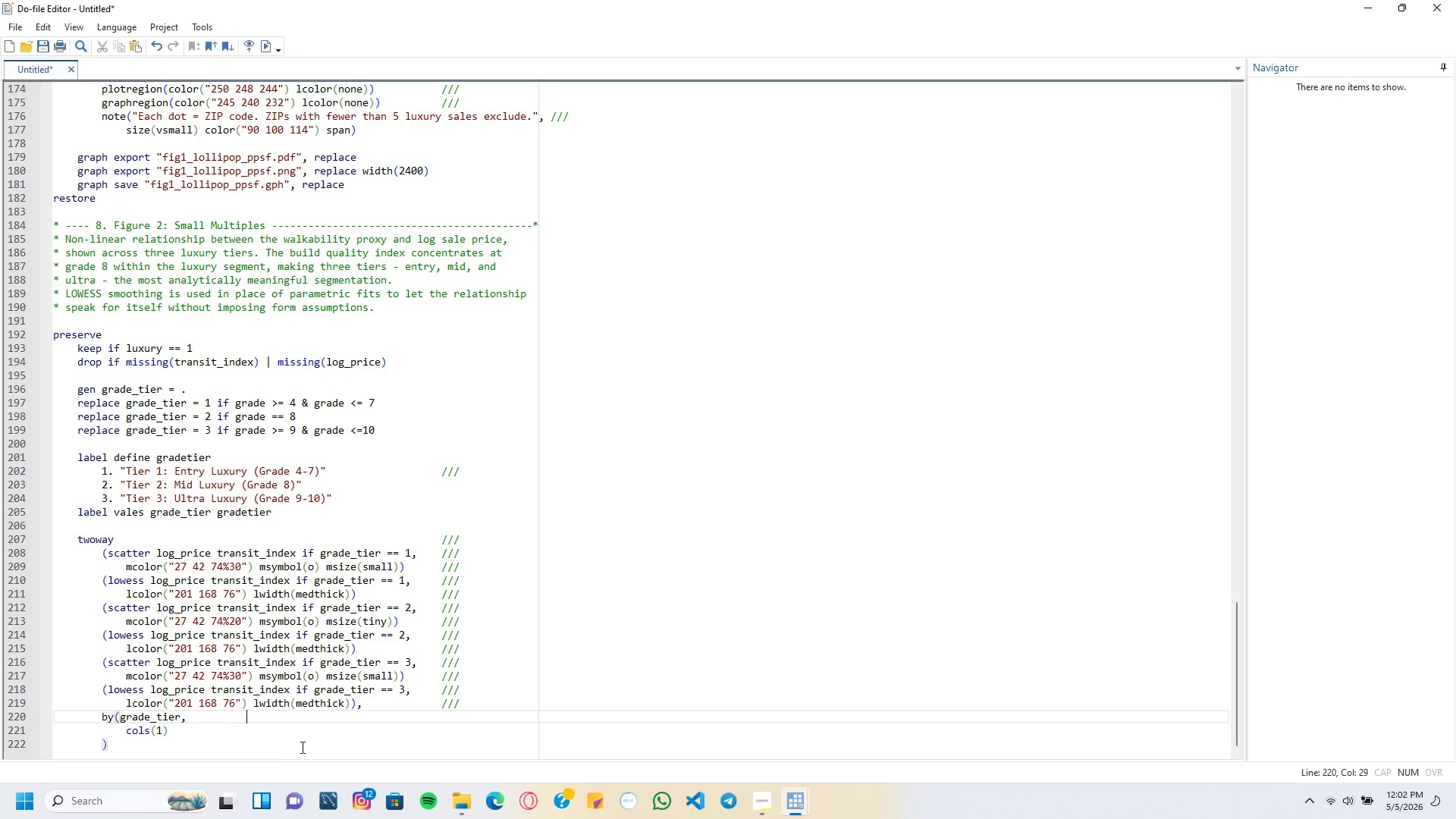 
key(Tab)
 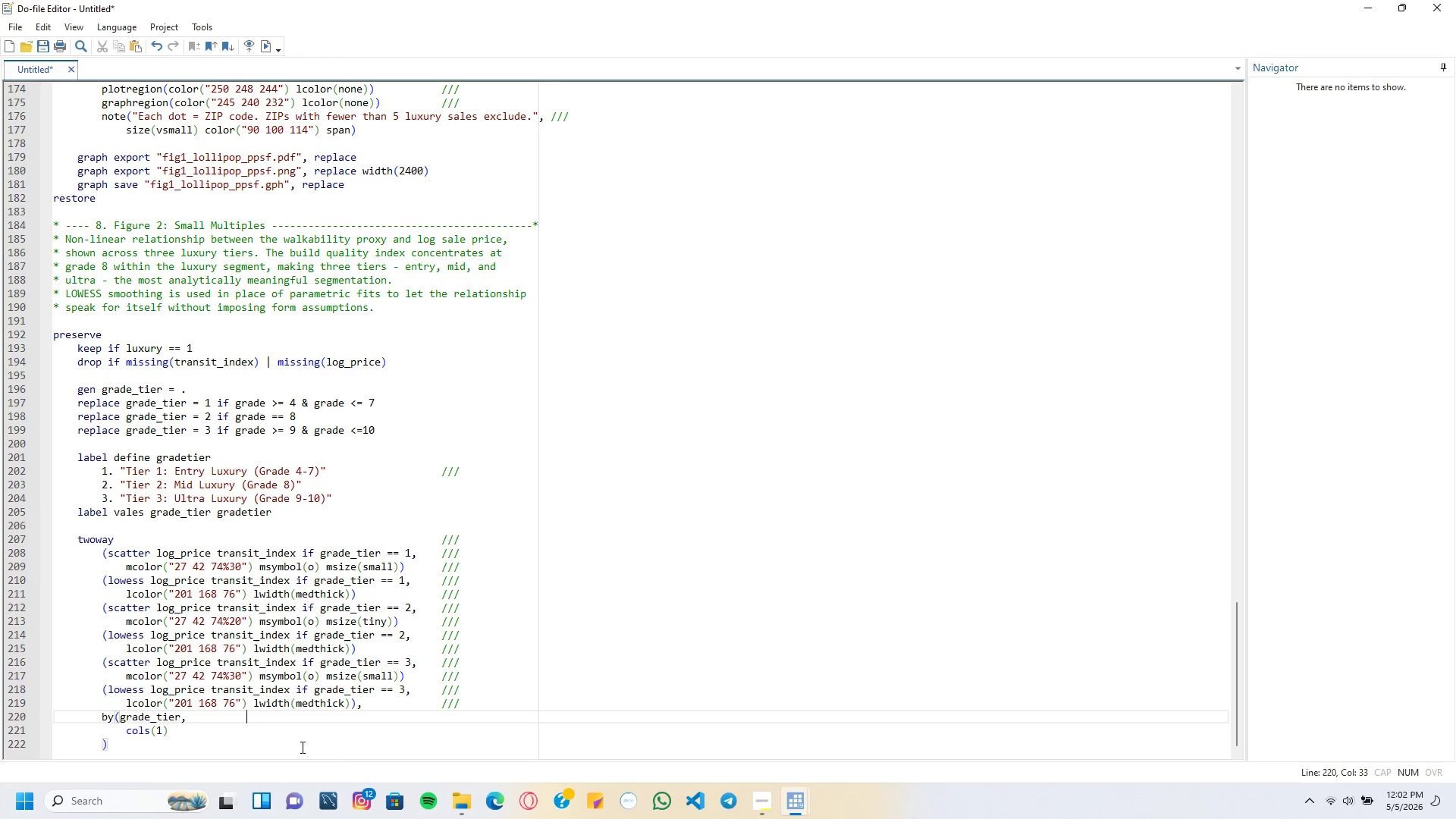 
key(Tab)
 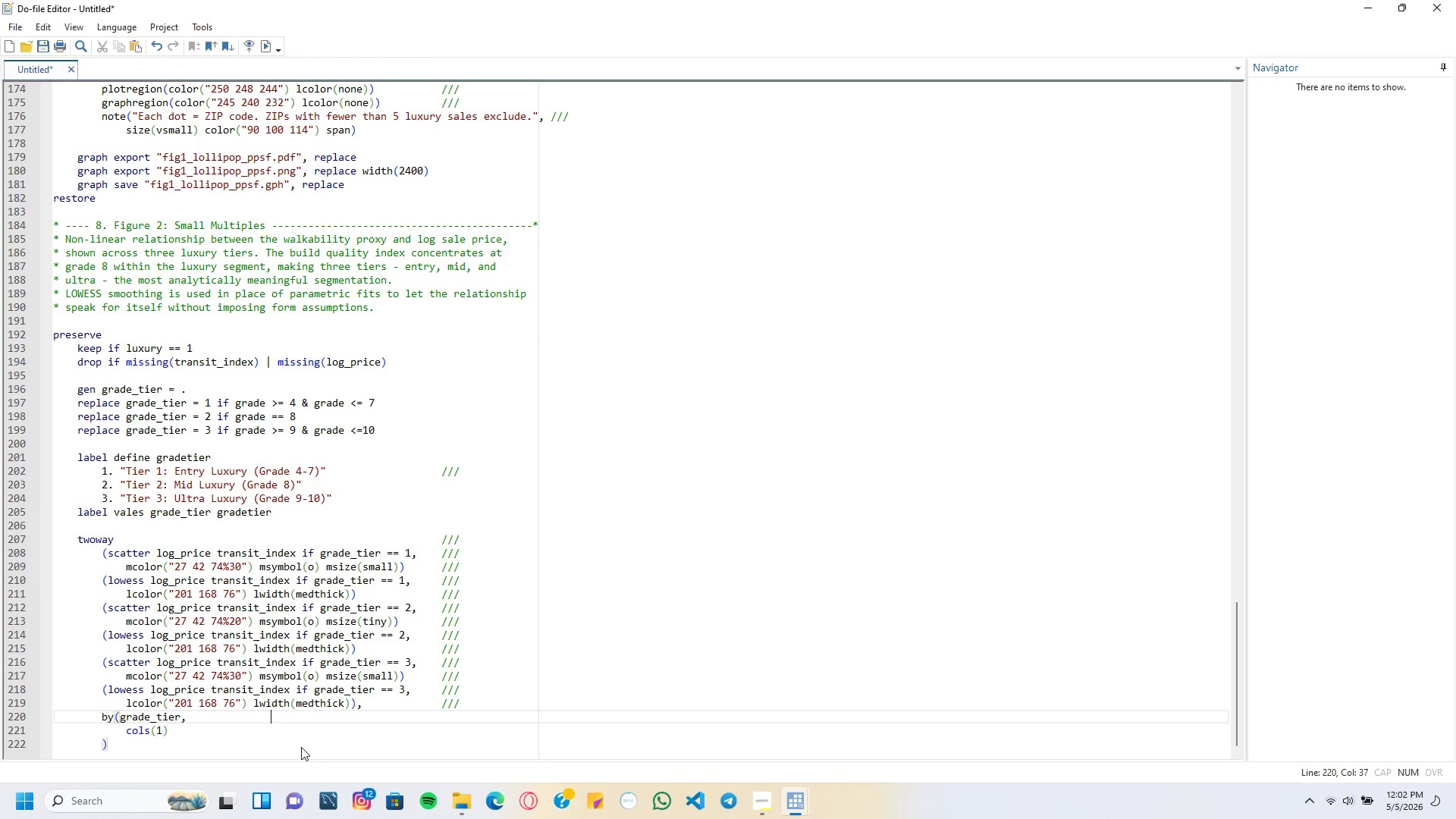 
key(Tab)
 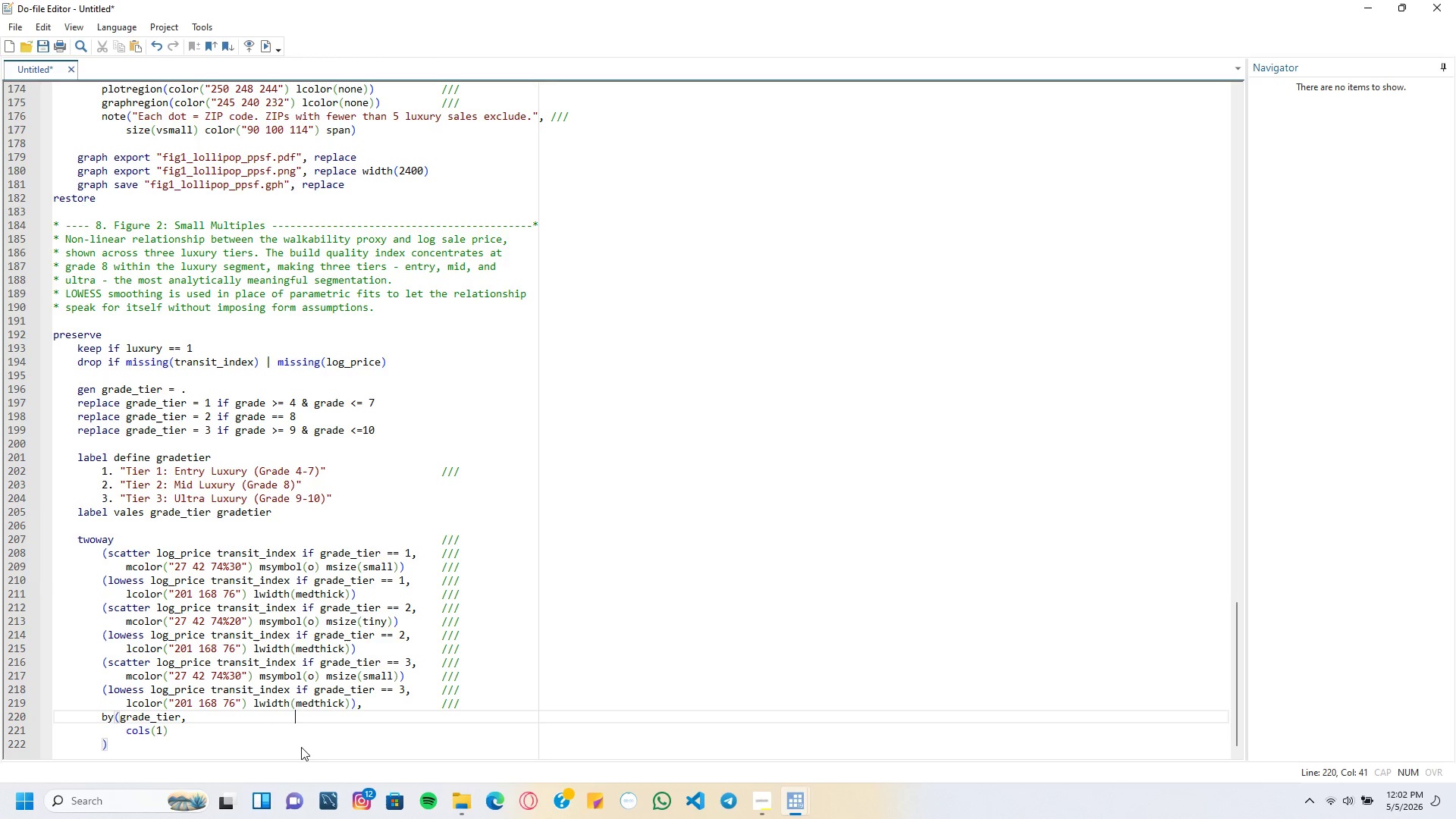 
key(Tab)
 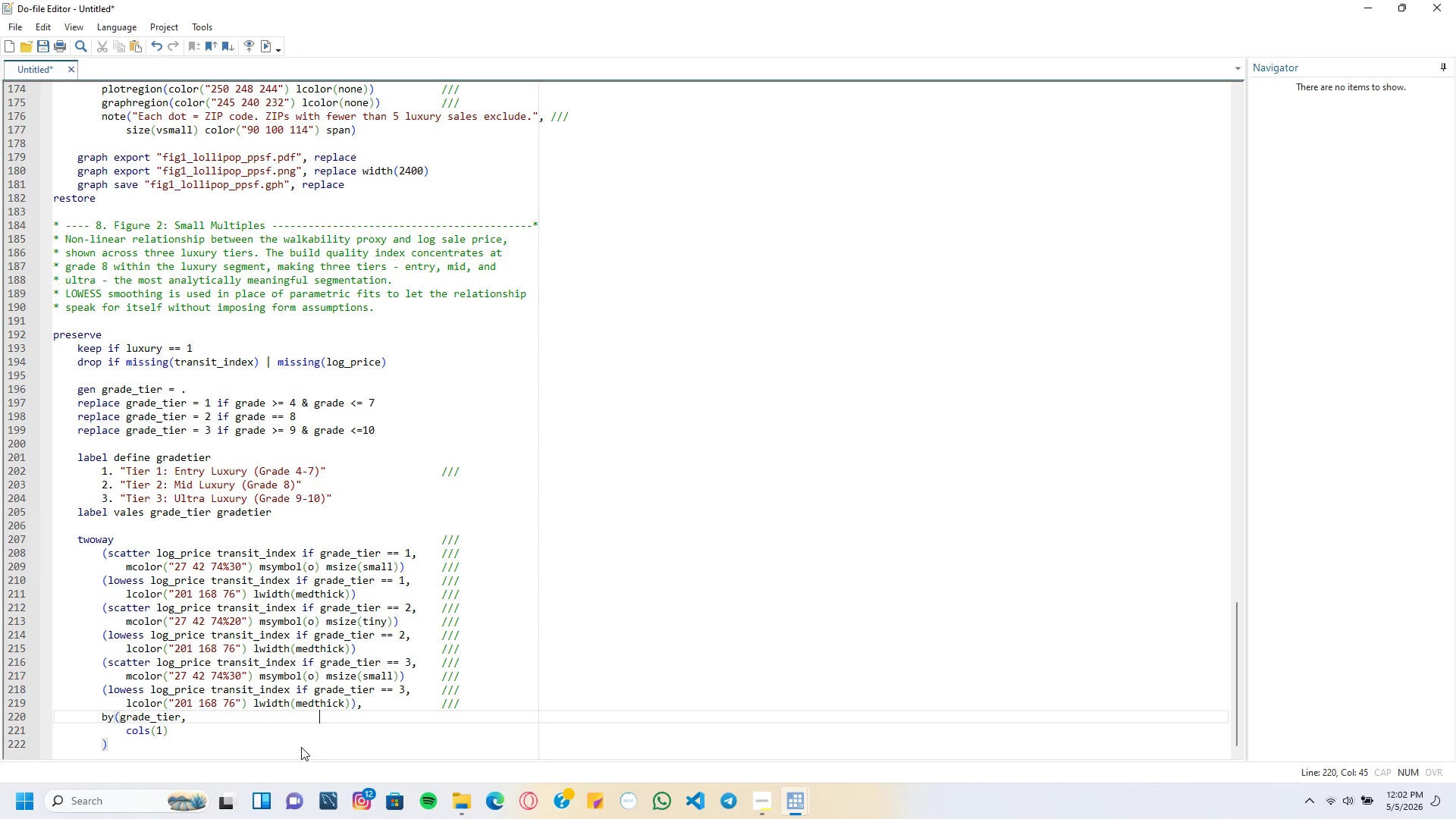 
key(Tab)
 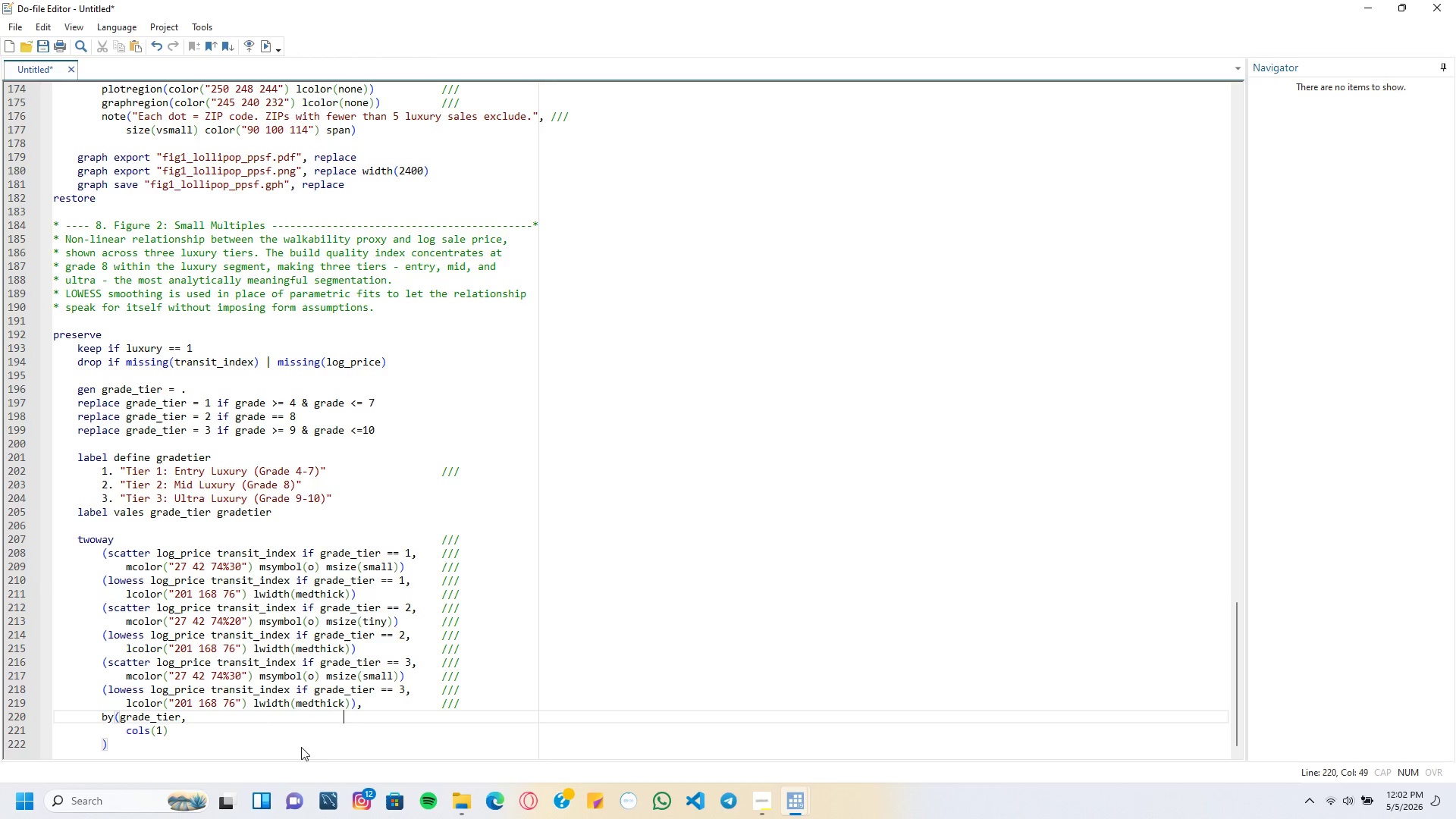 
key(Tab)
 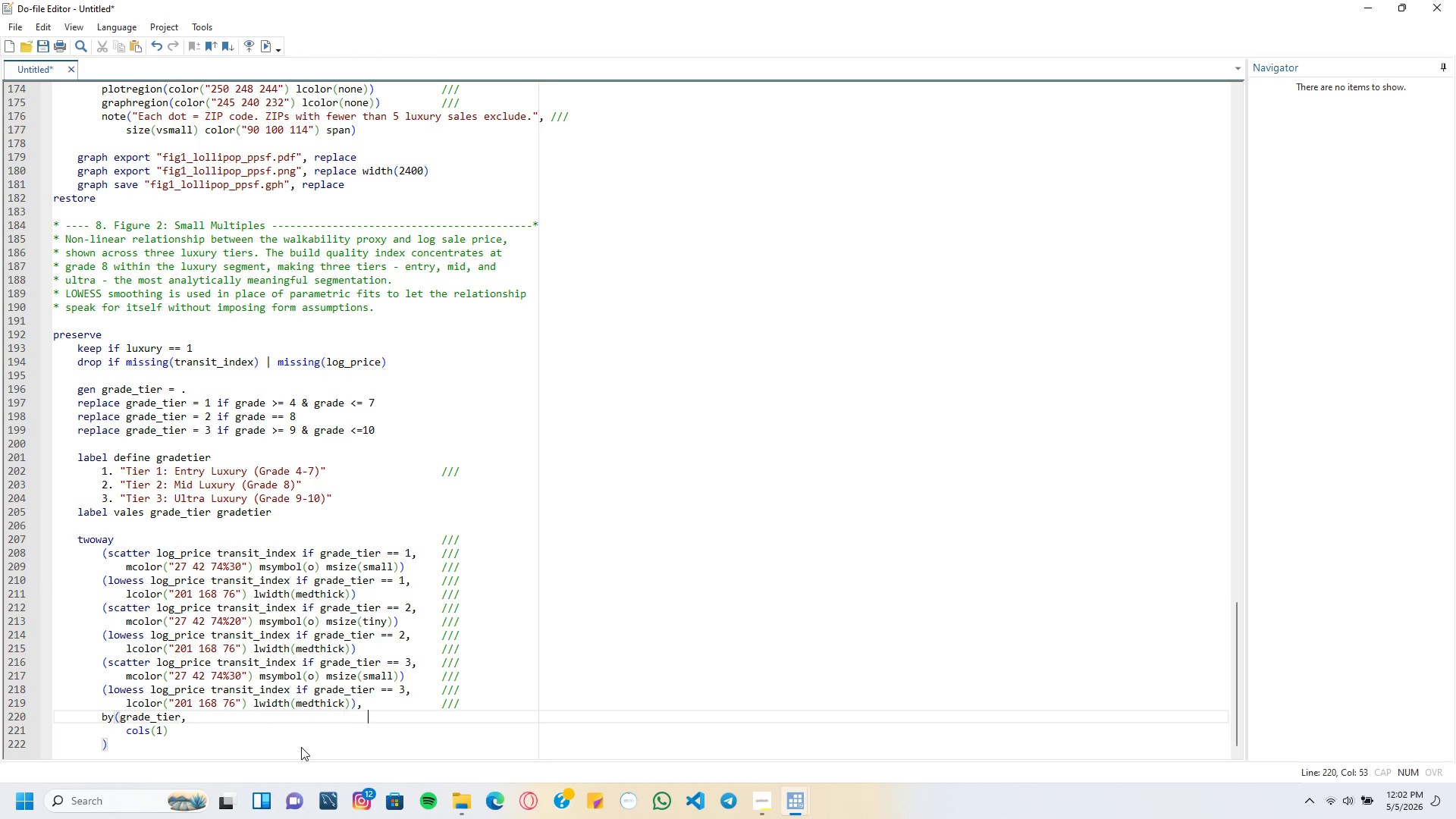 
key(Tab)
 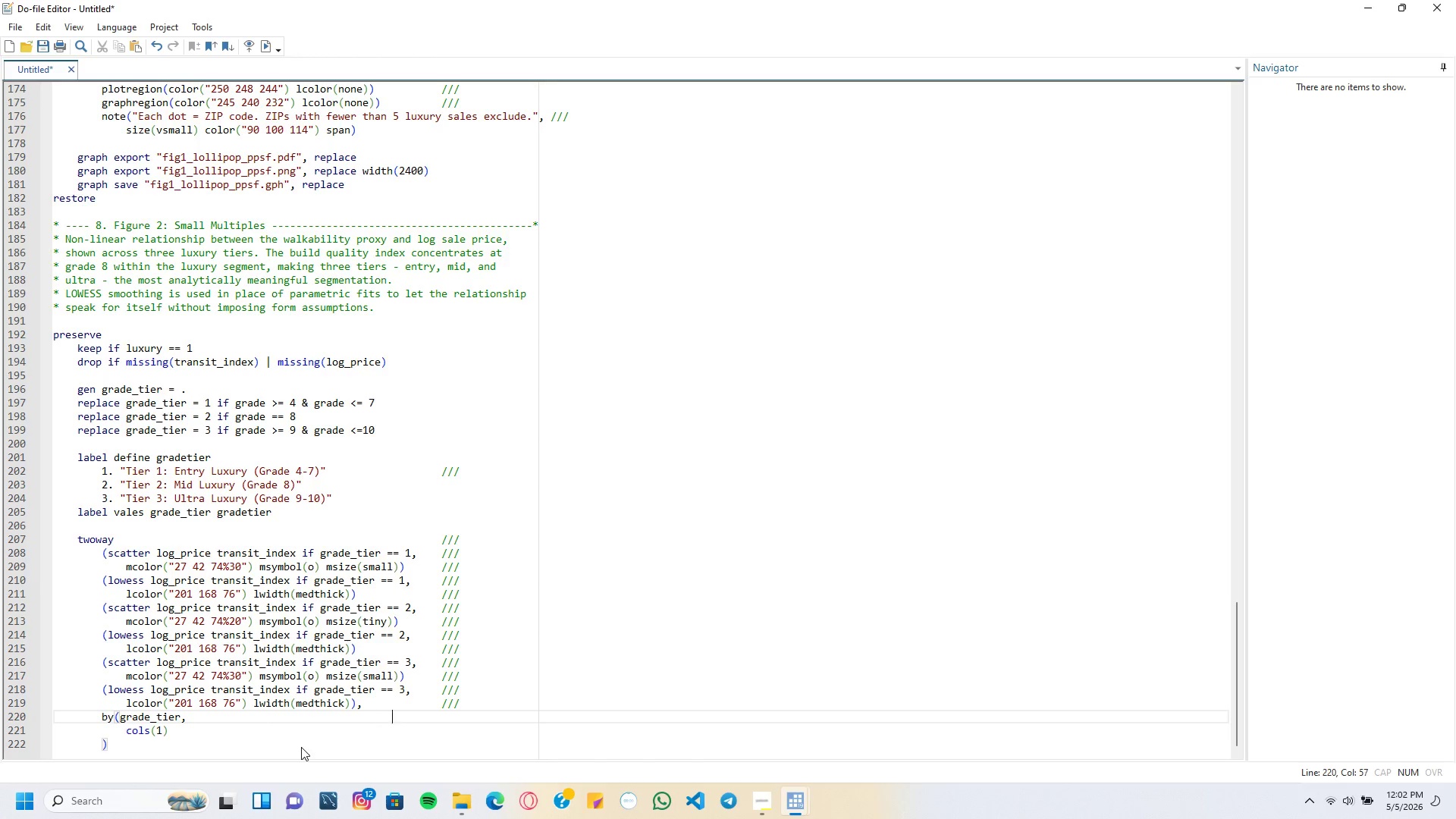 
key(Tab)
 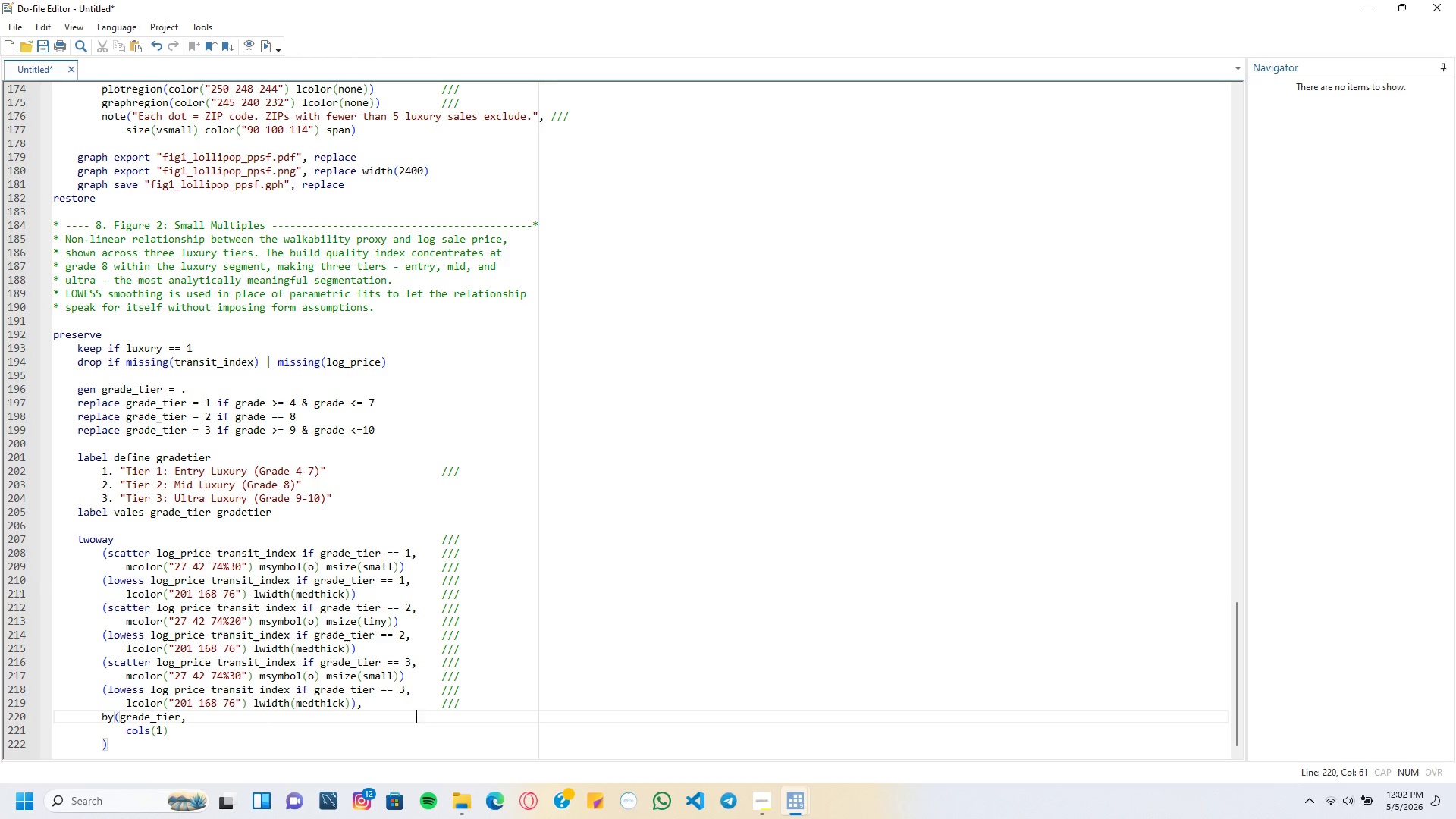 
key(Tab)
 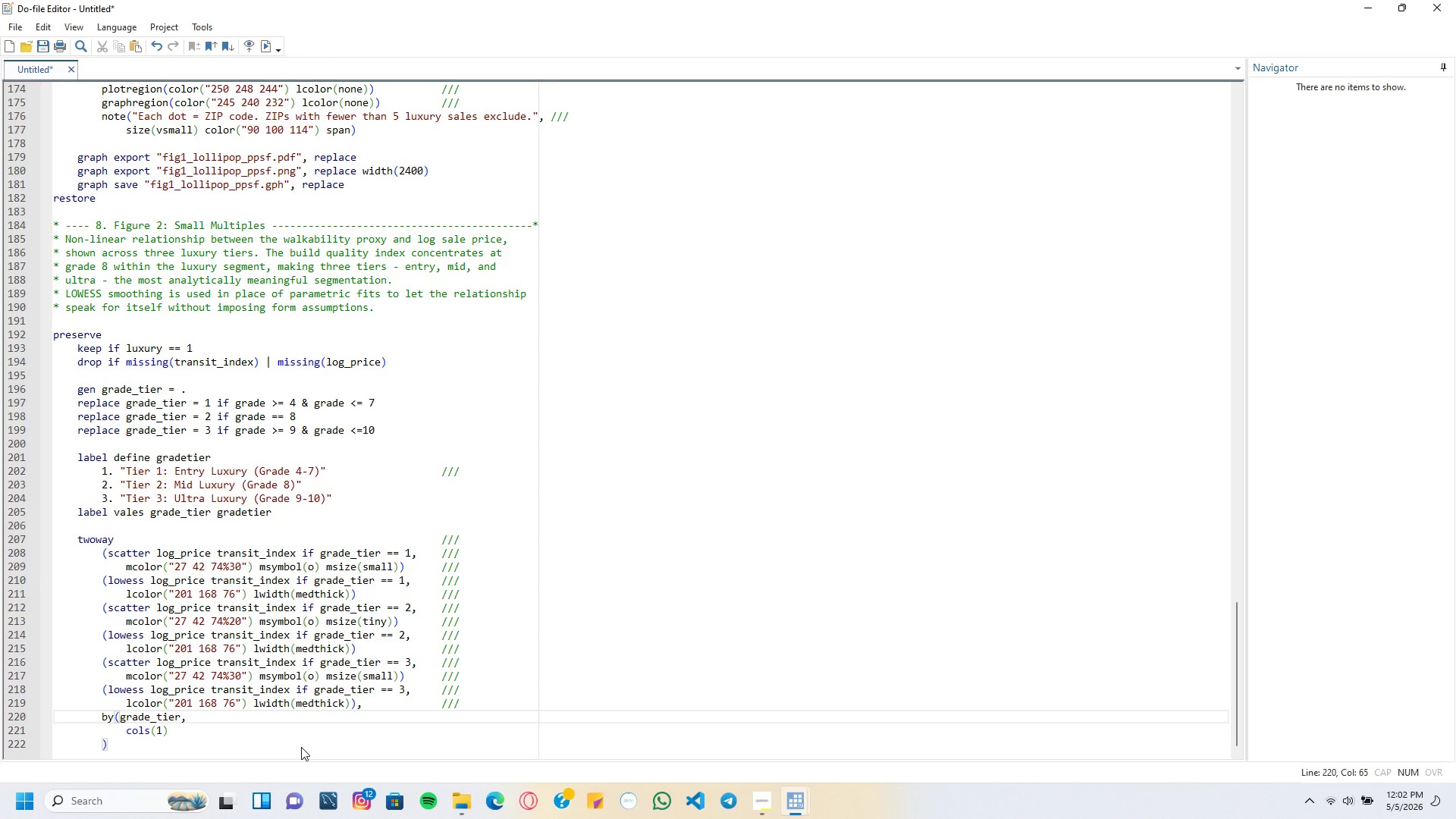 
key(Slash)
 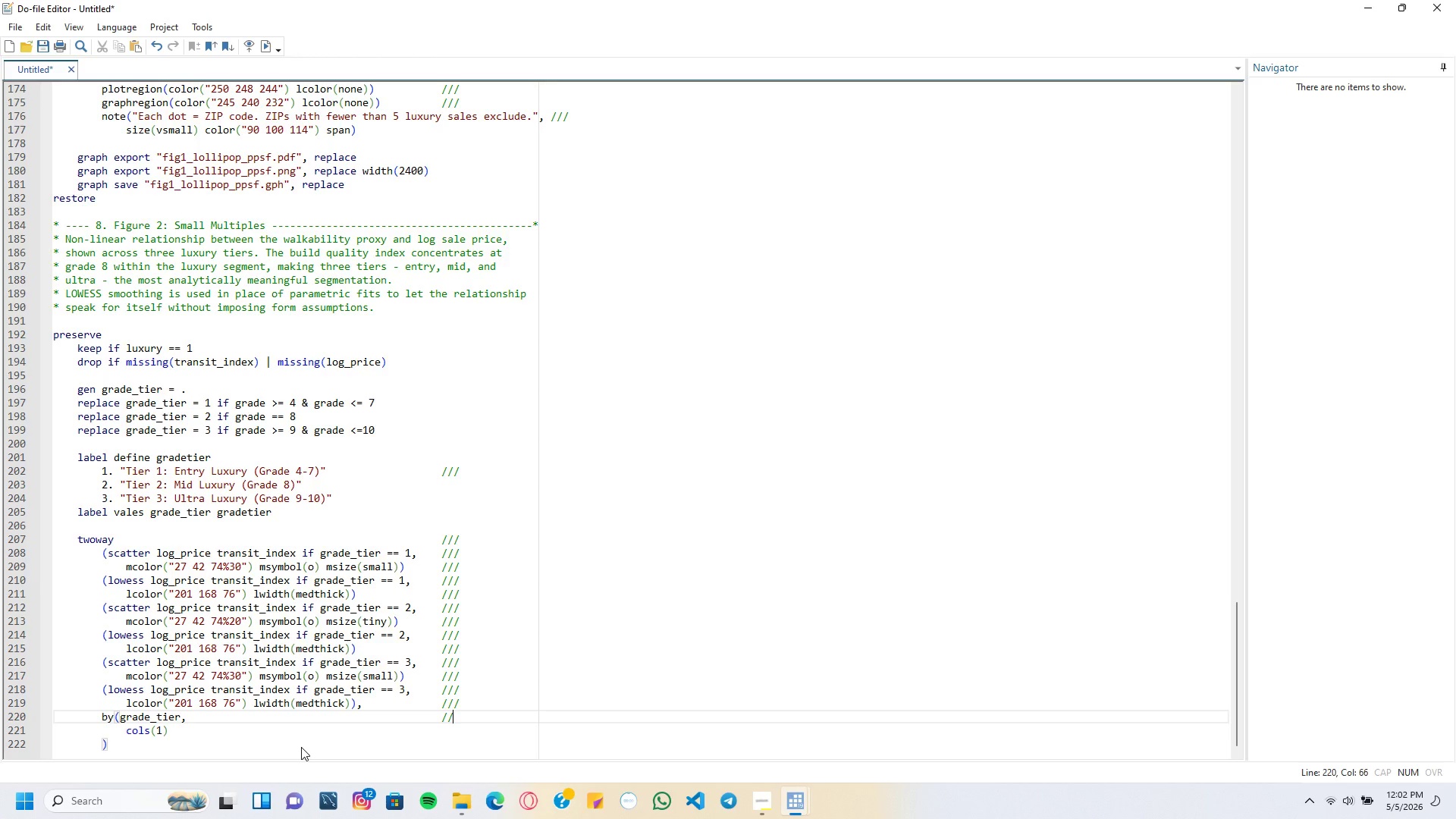 
key(Slash)
 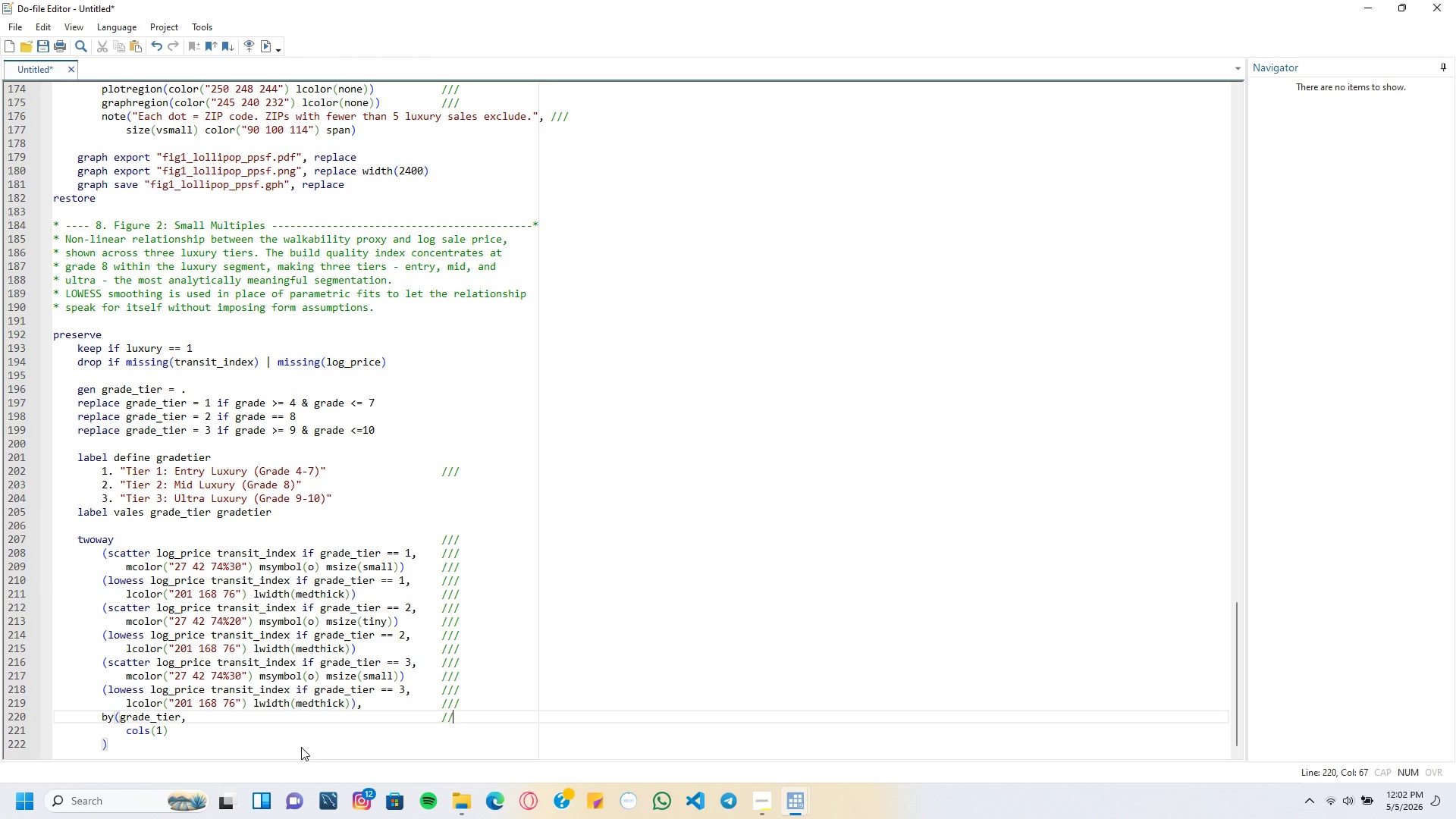 
key(Slash)
 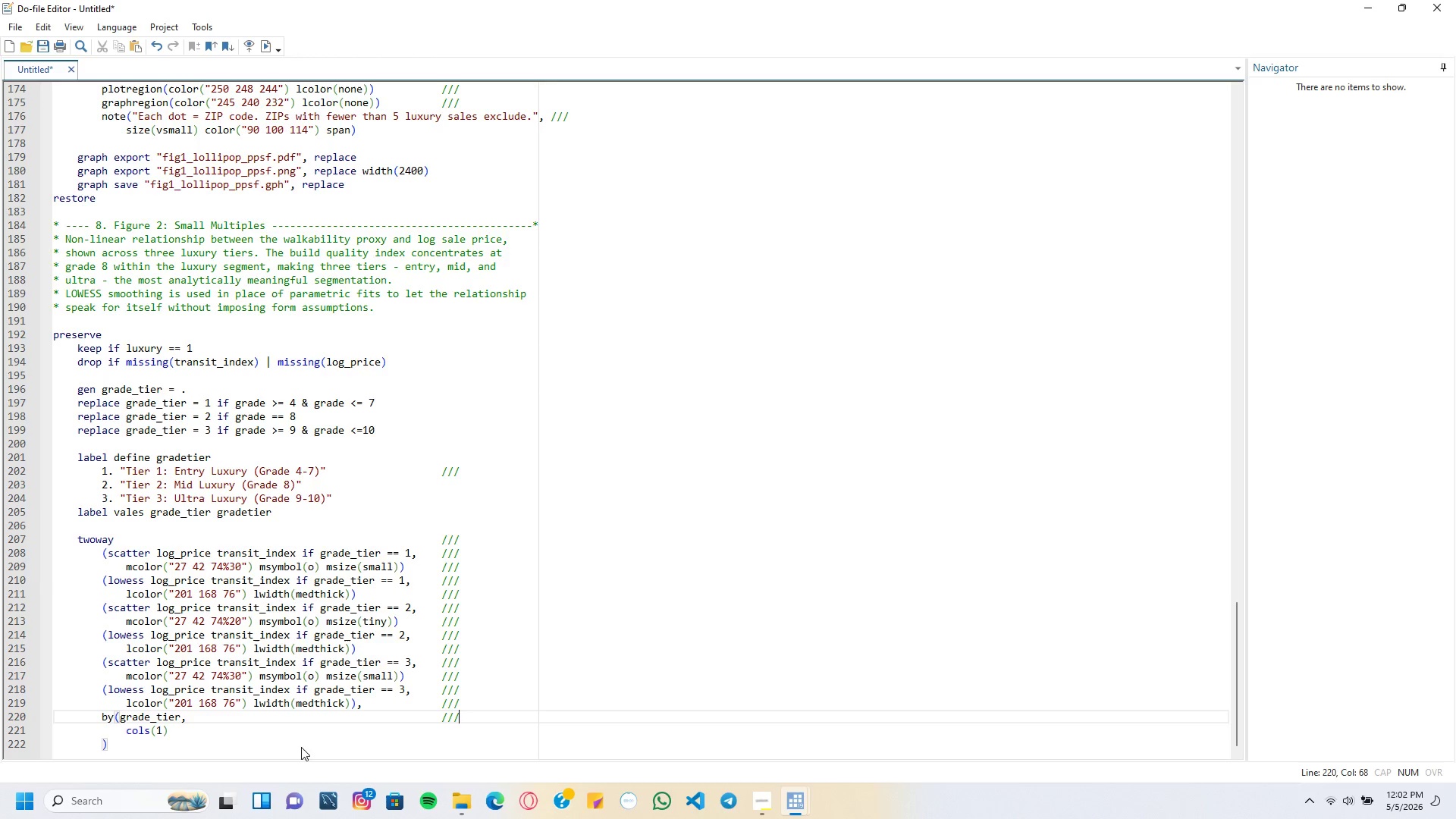 
key(ArrowDown)
 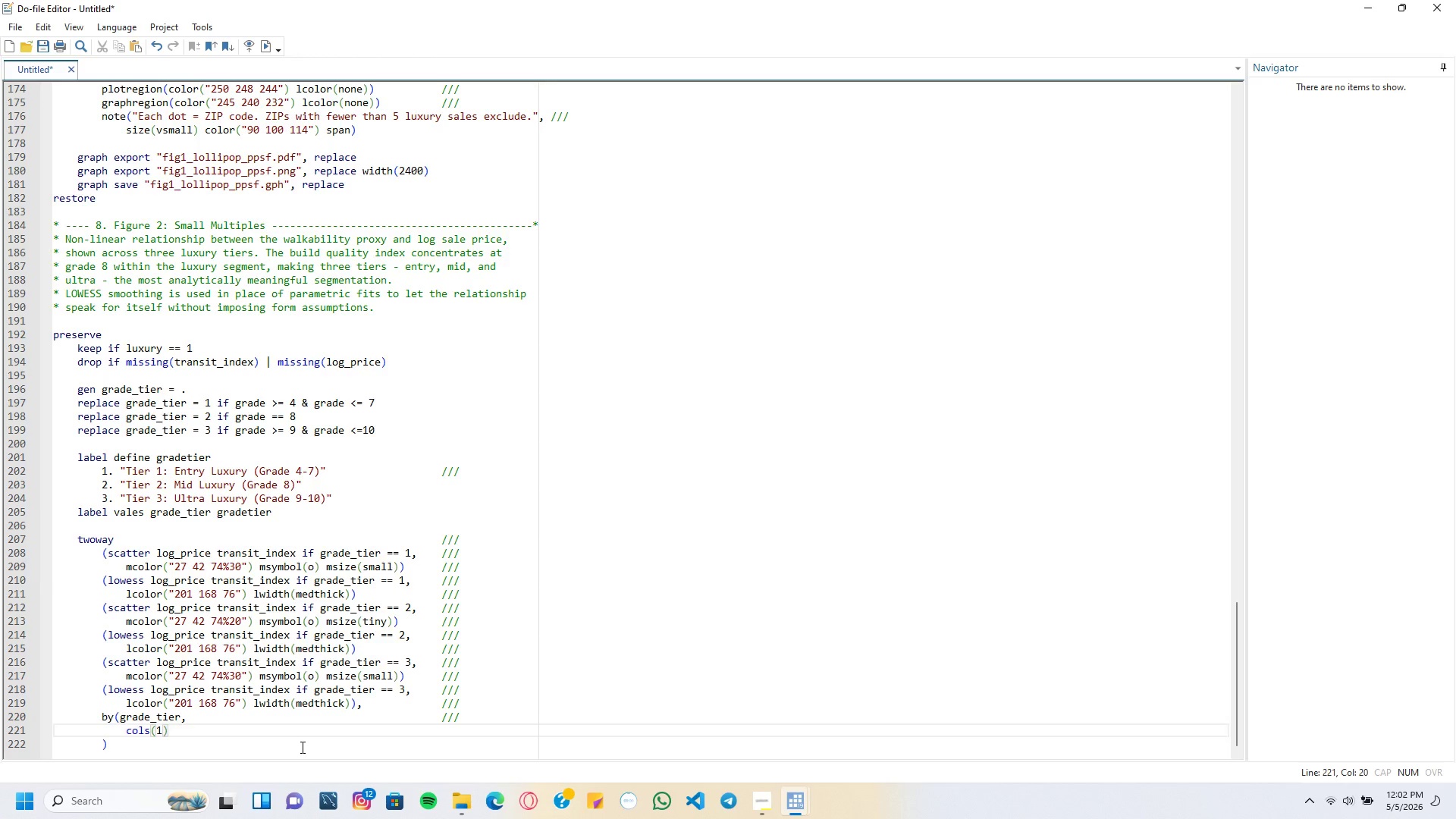 
key(Enter)
 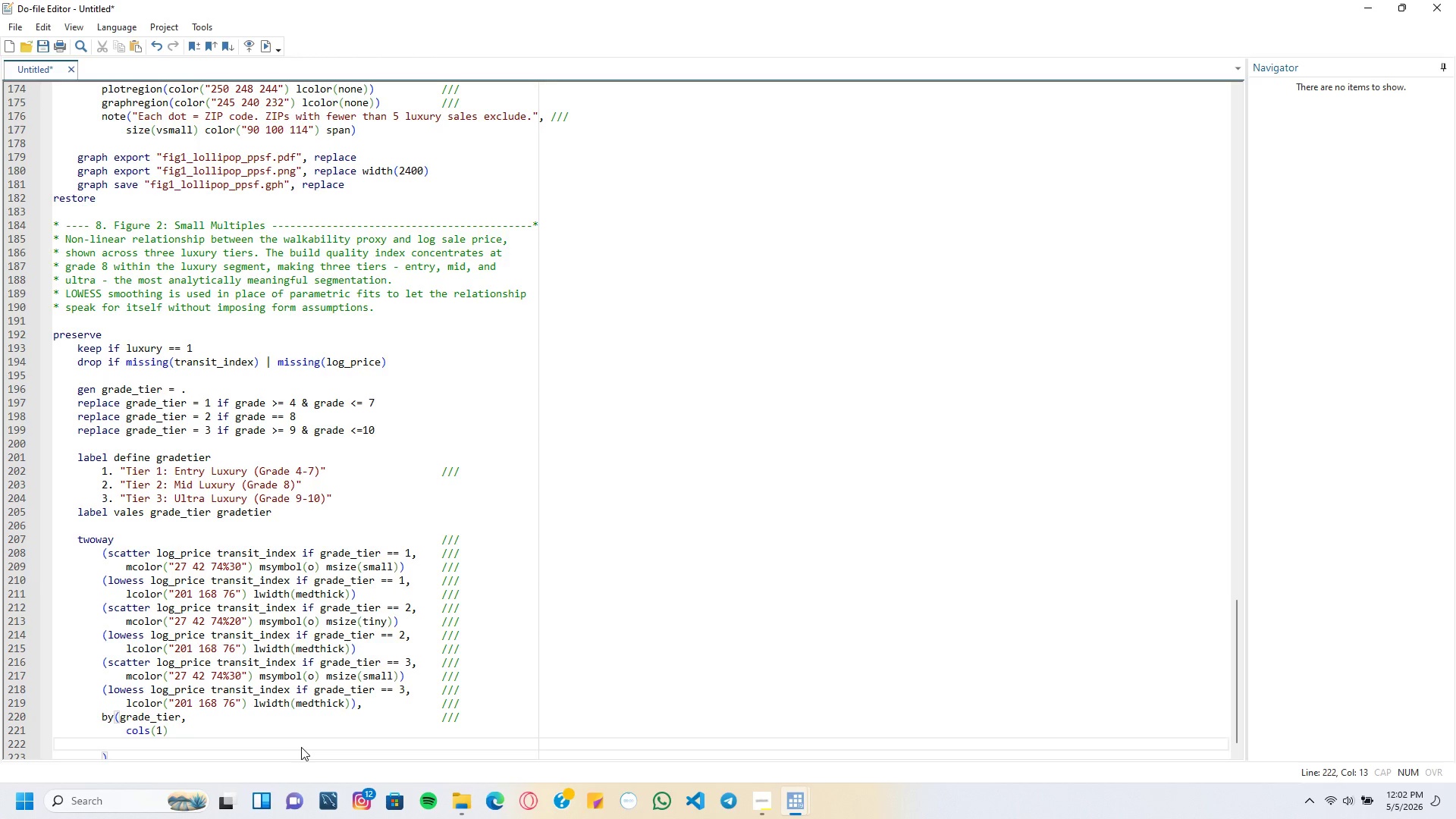 
wait(12.95)
 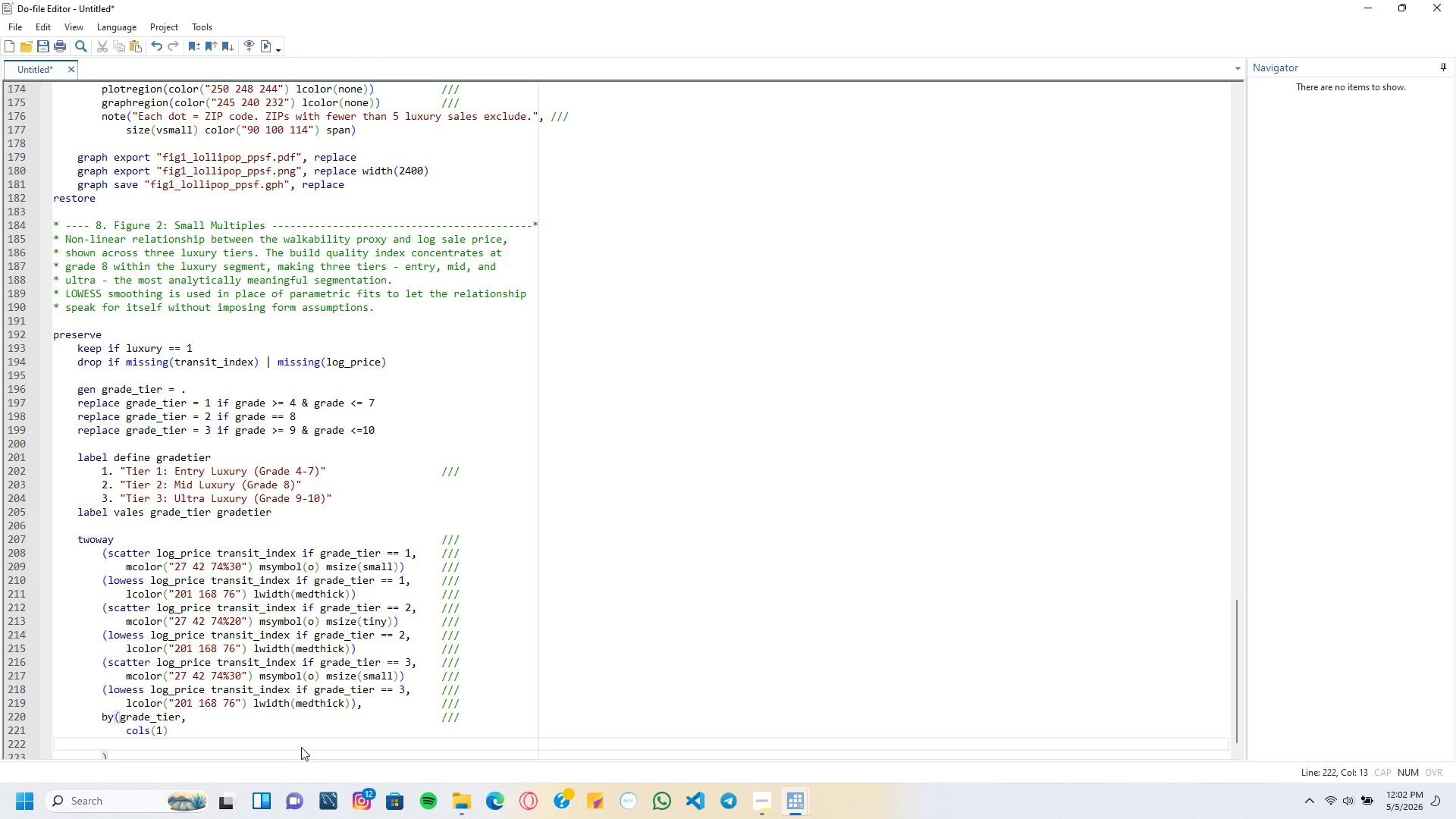 
type(title("Walkability Premium Across Luxury Tiers)
 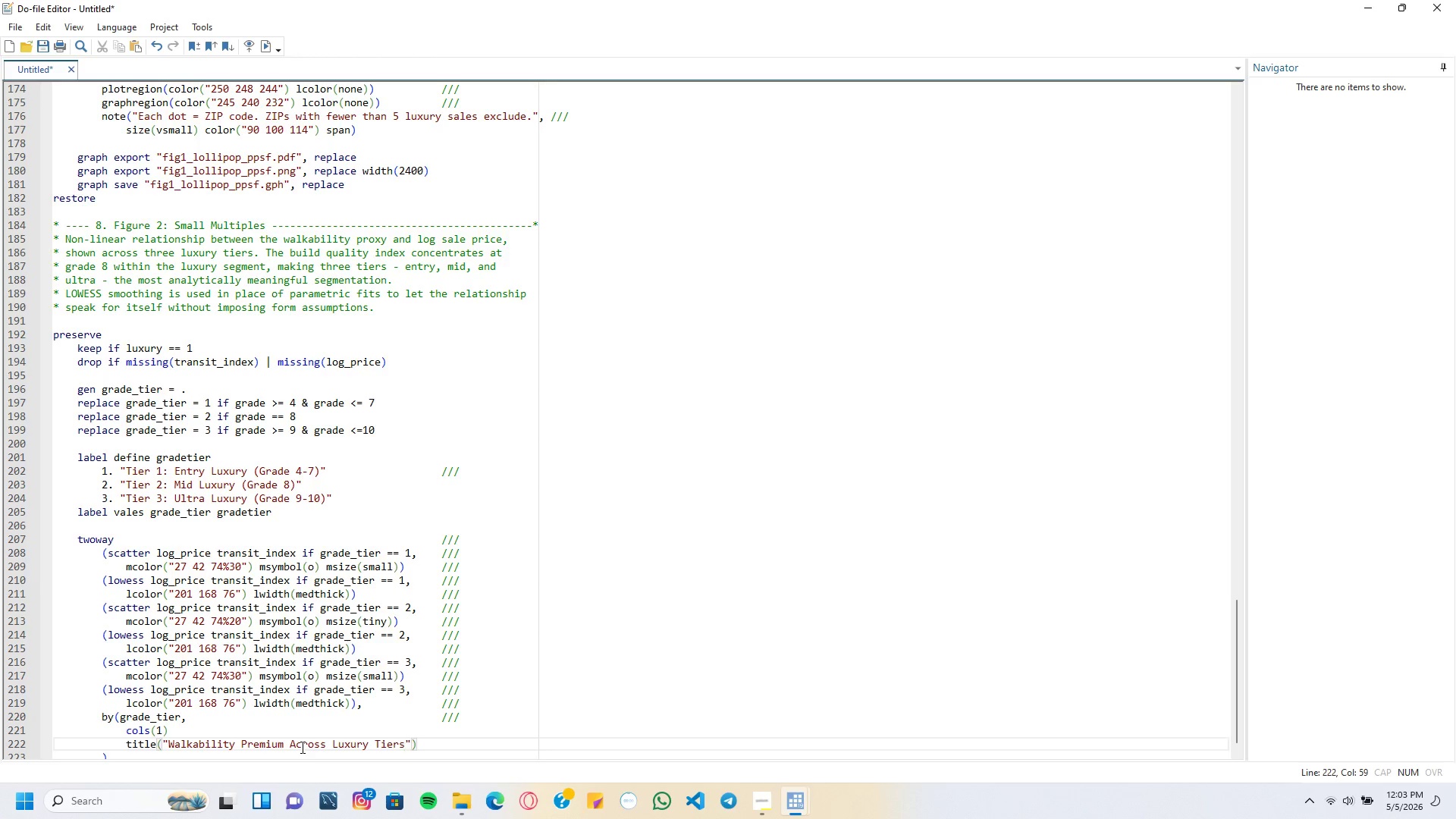 
key(ArrowRight)
 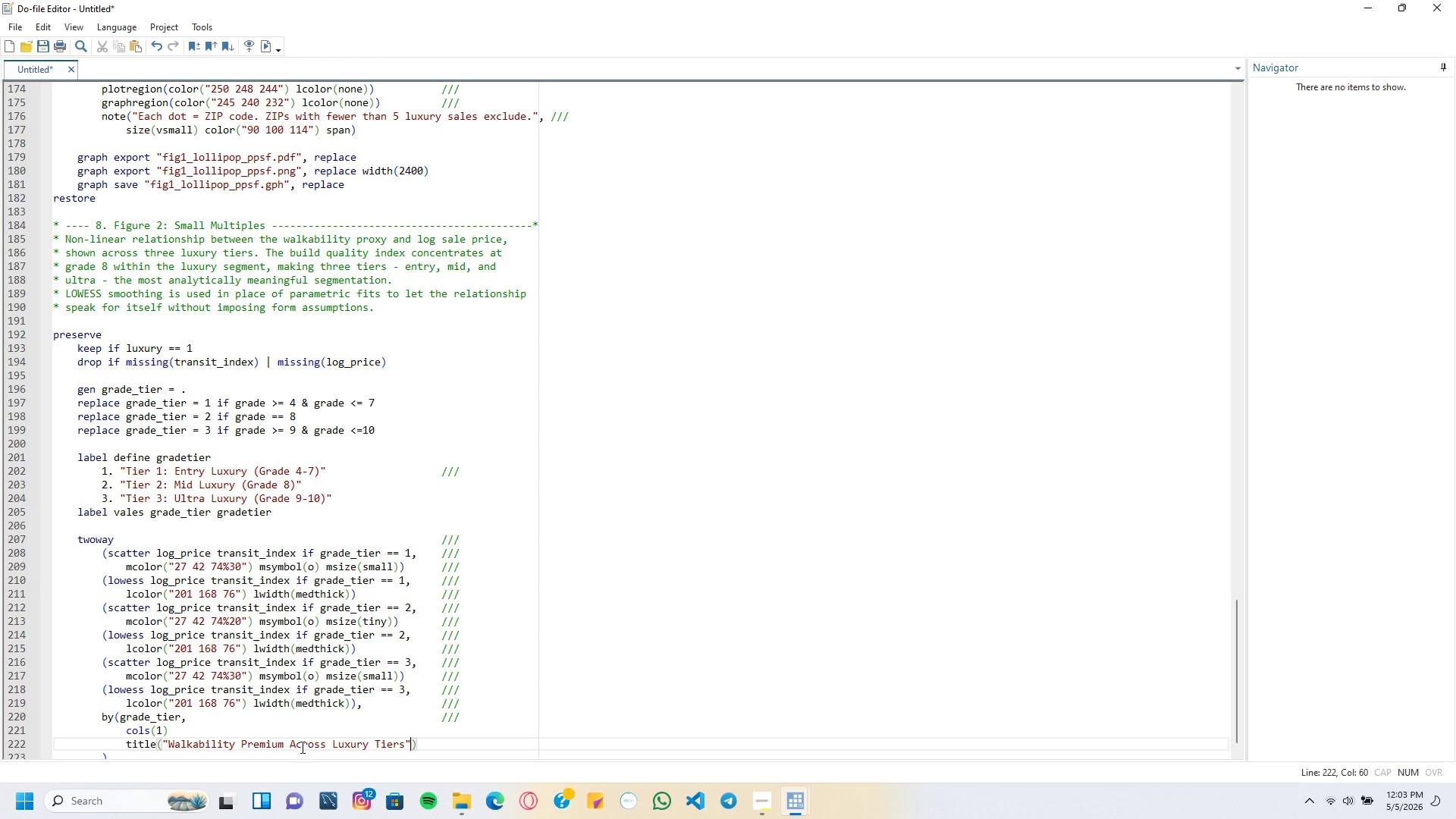 
key(Comma)
 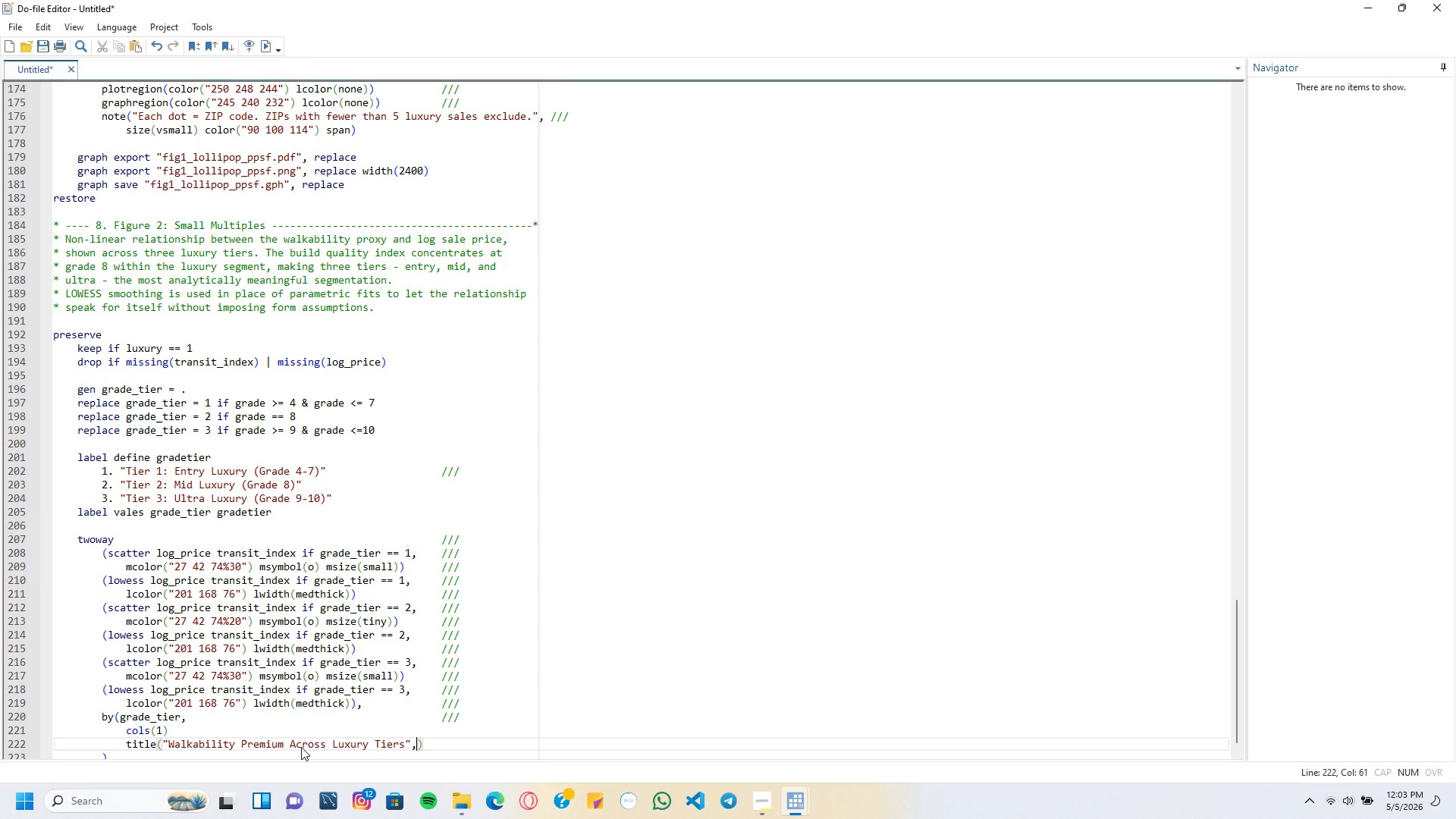 
key(Space)
 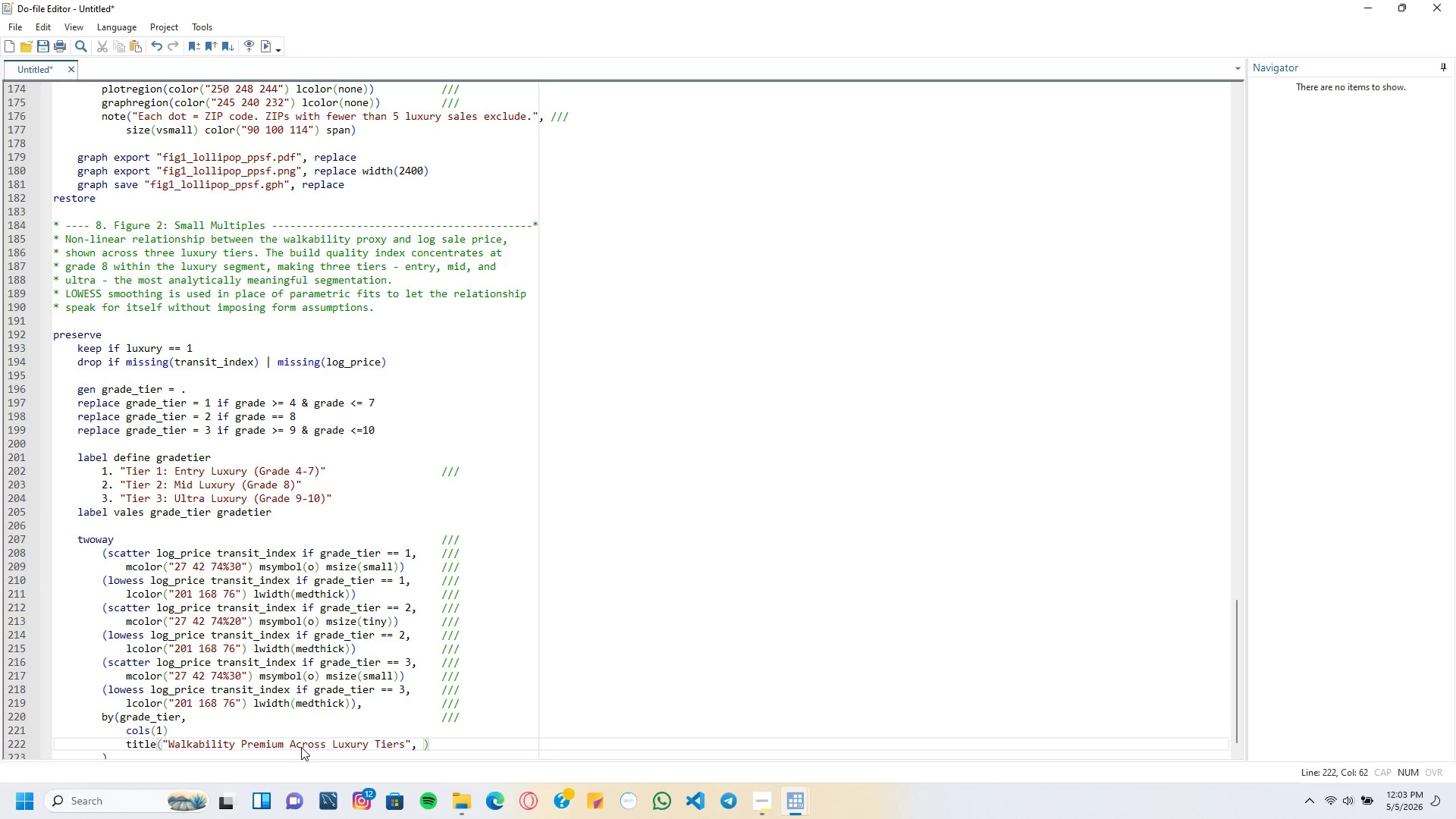 
key(Enter)
 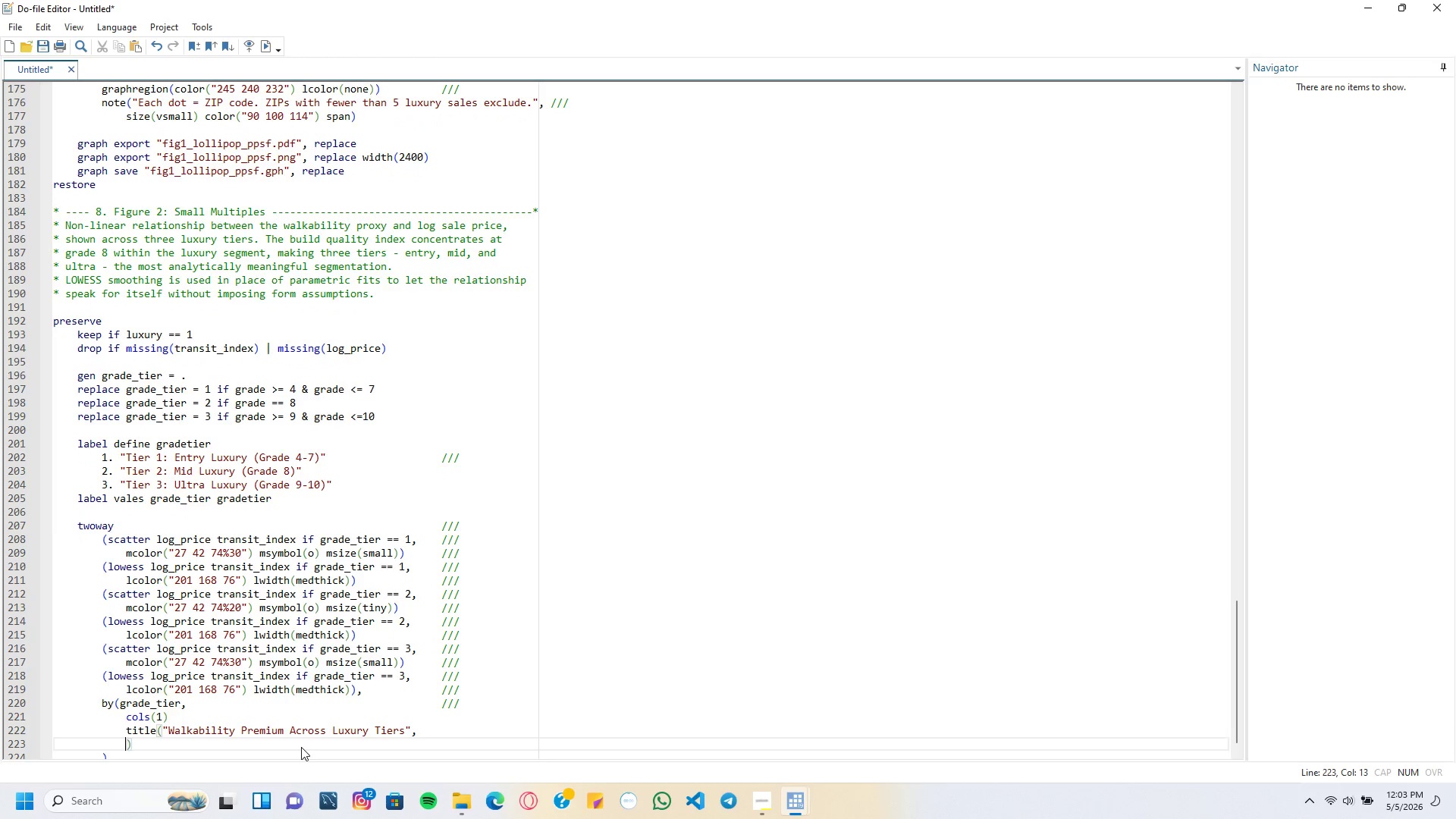 
key(ArrowLeft)
 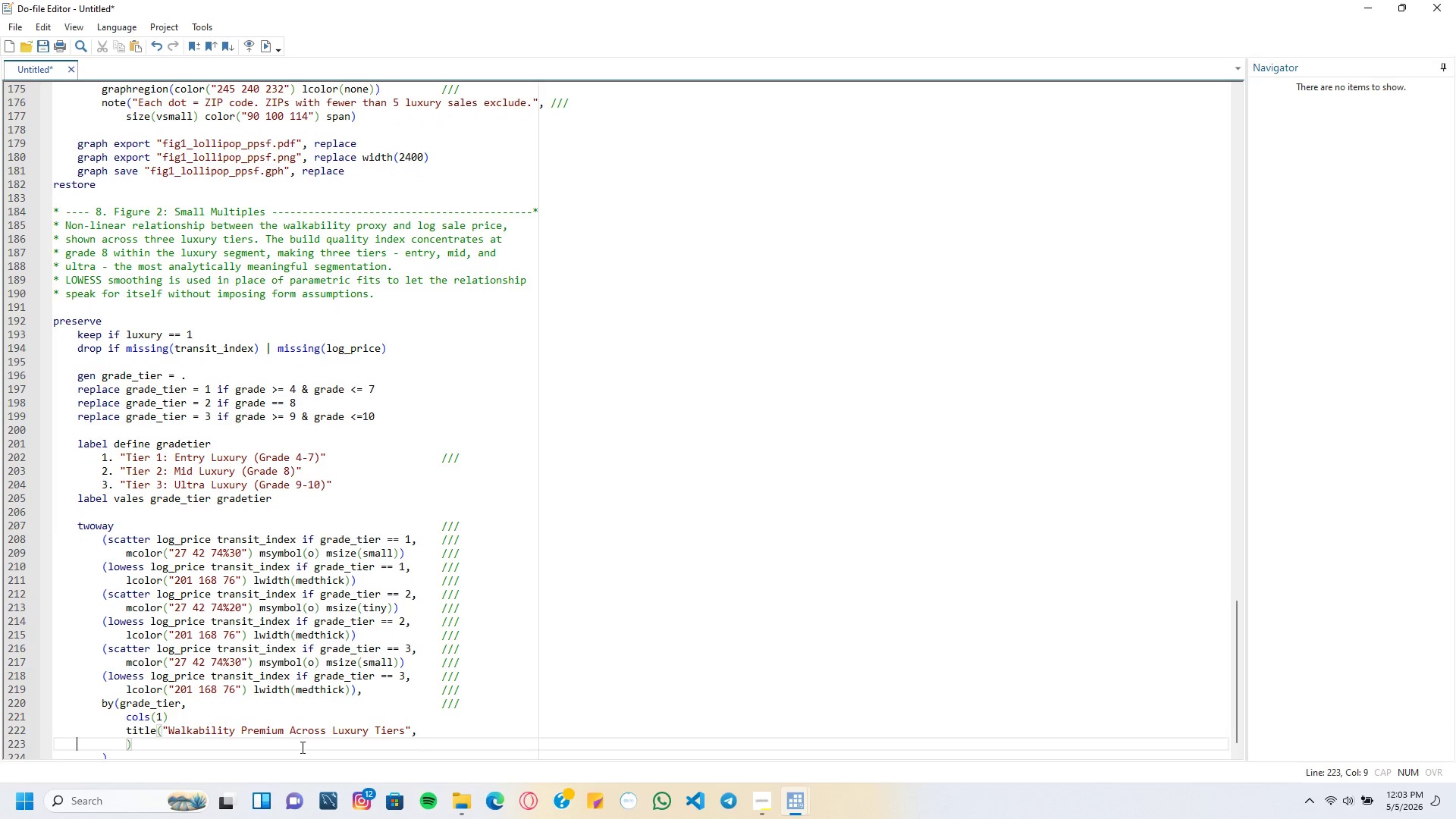 
key(ArrowLeft)
 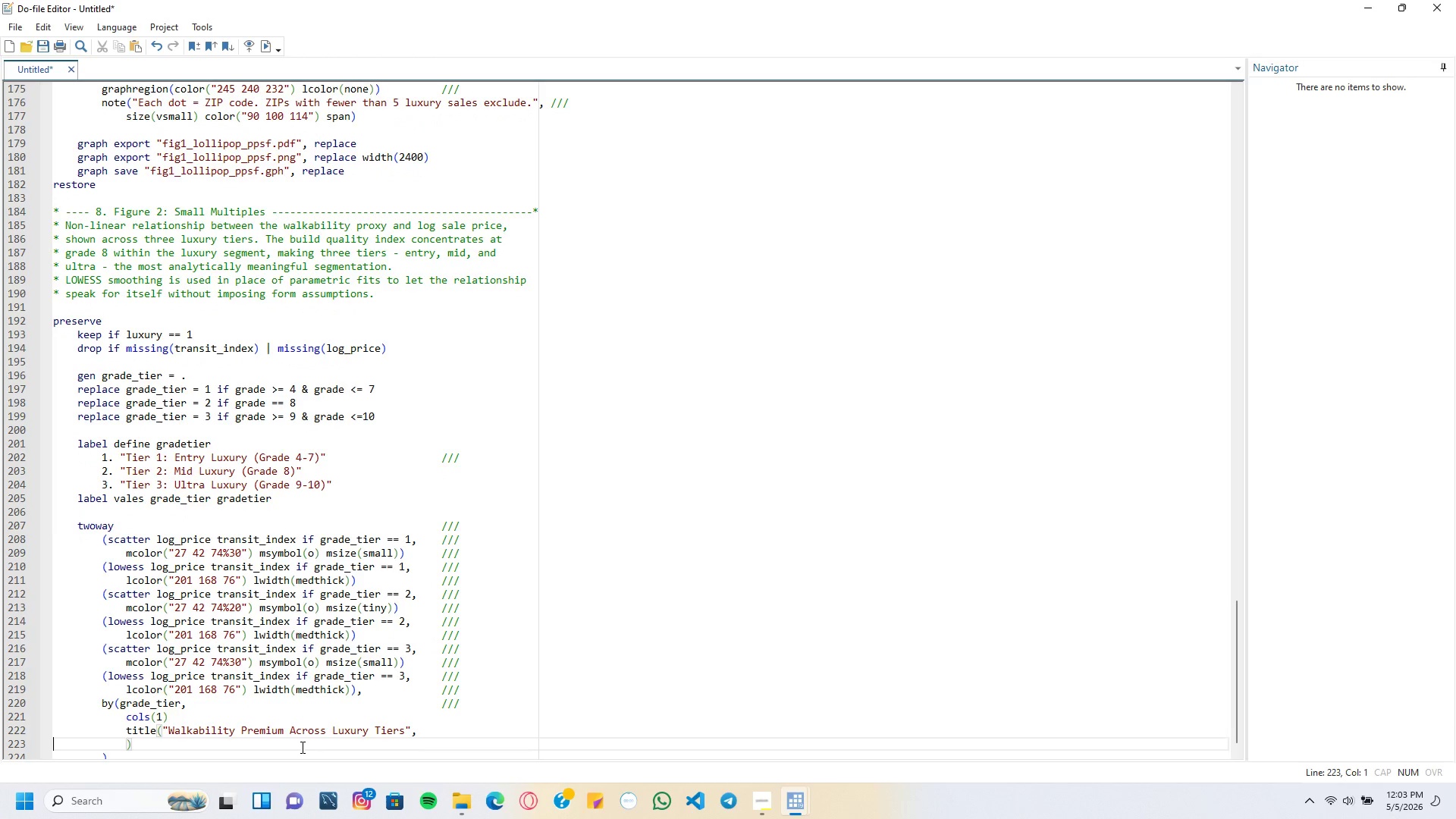 
key(ArrowLeft)
 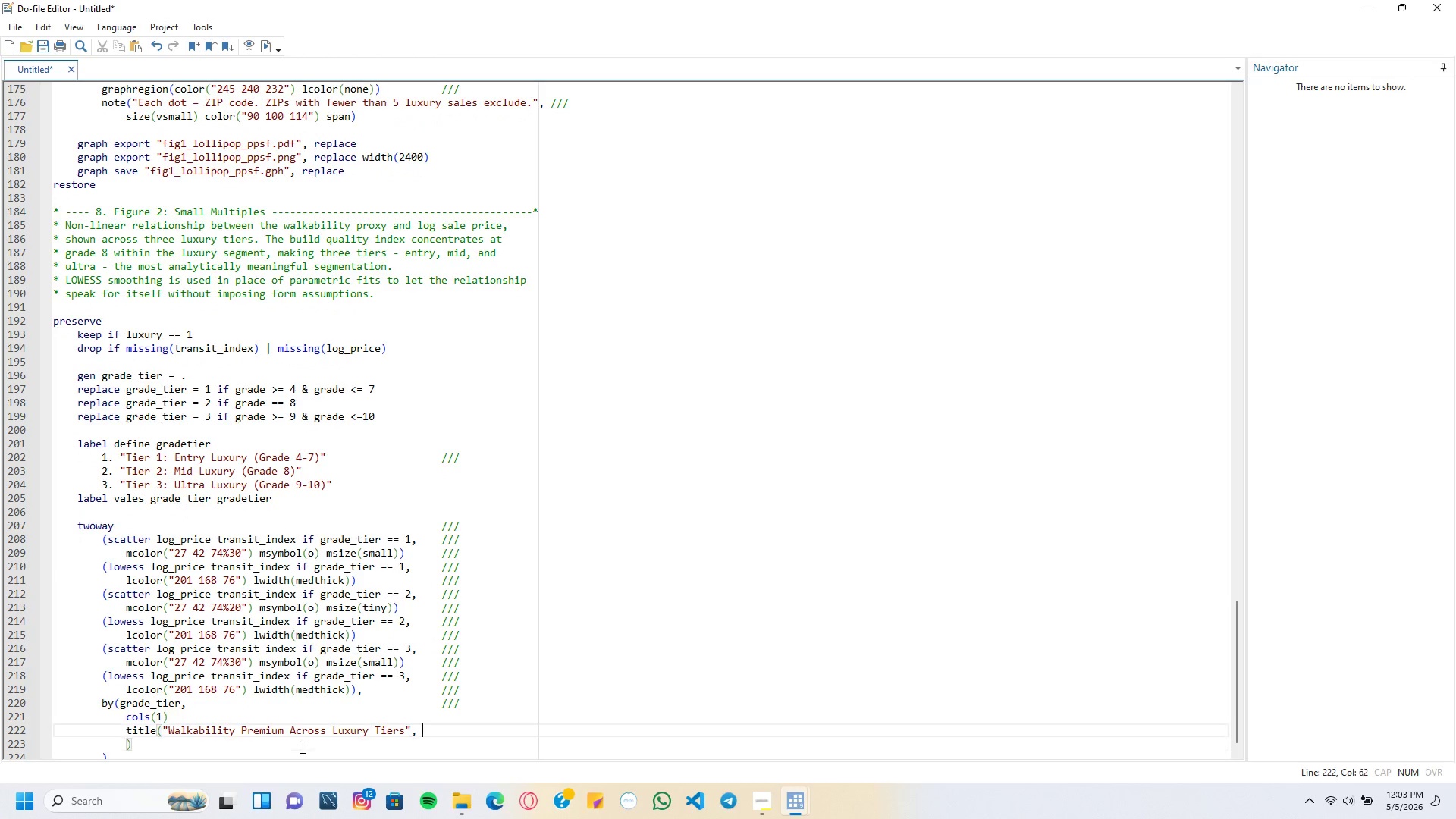 
key(ArrowLeft)
 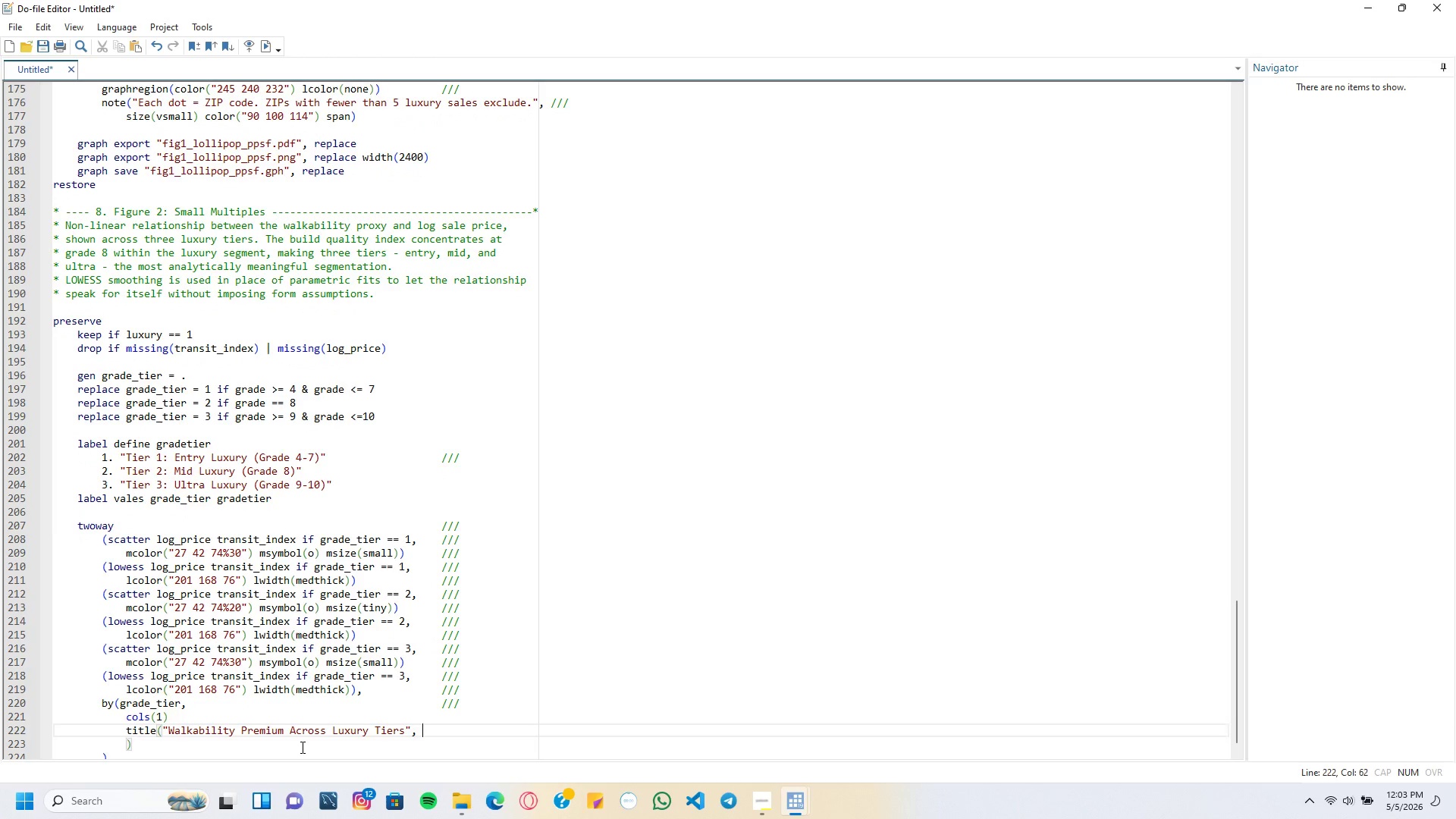 
key(Tab)
 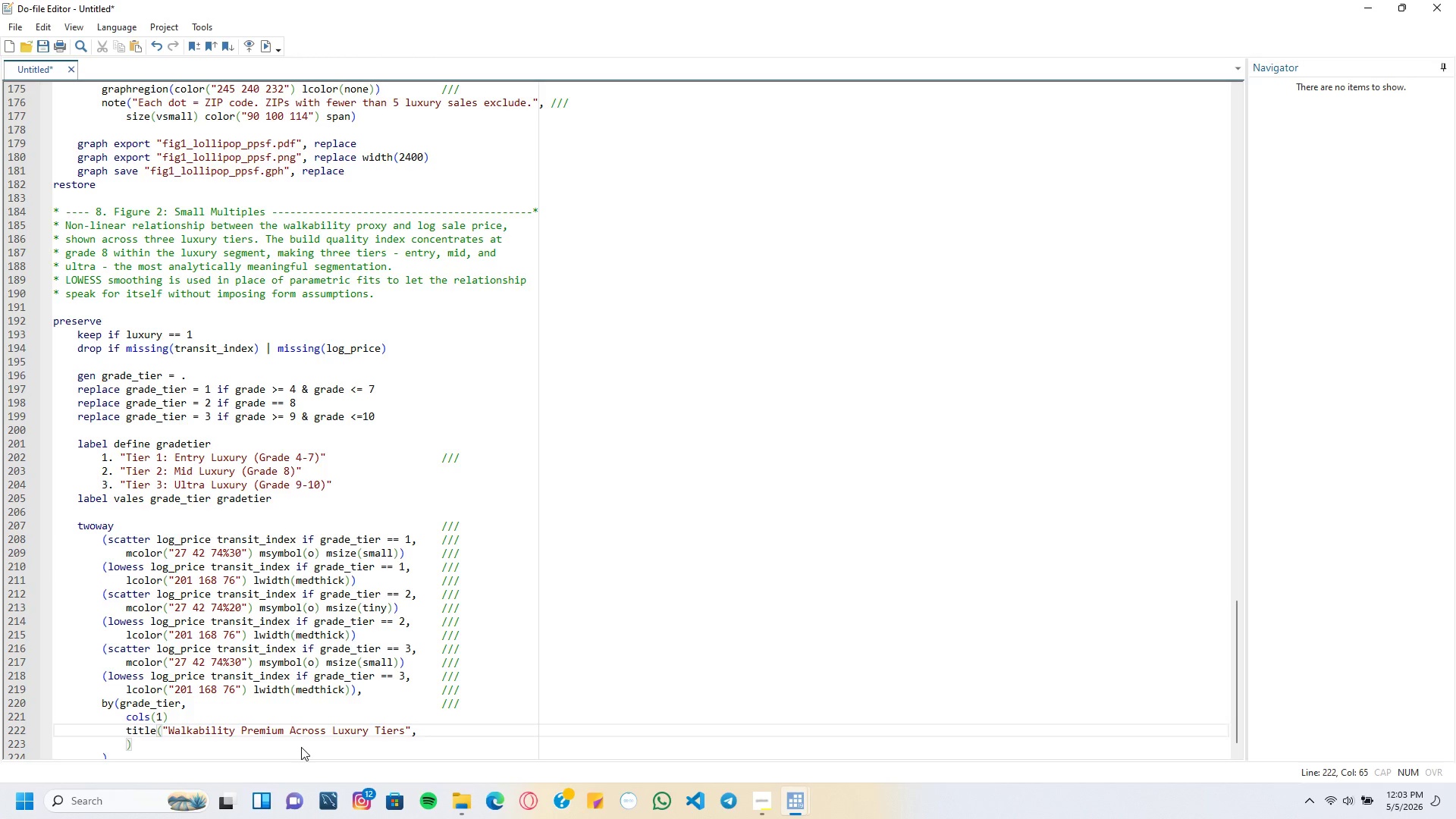 
key(Slash)
 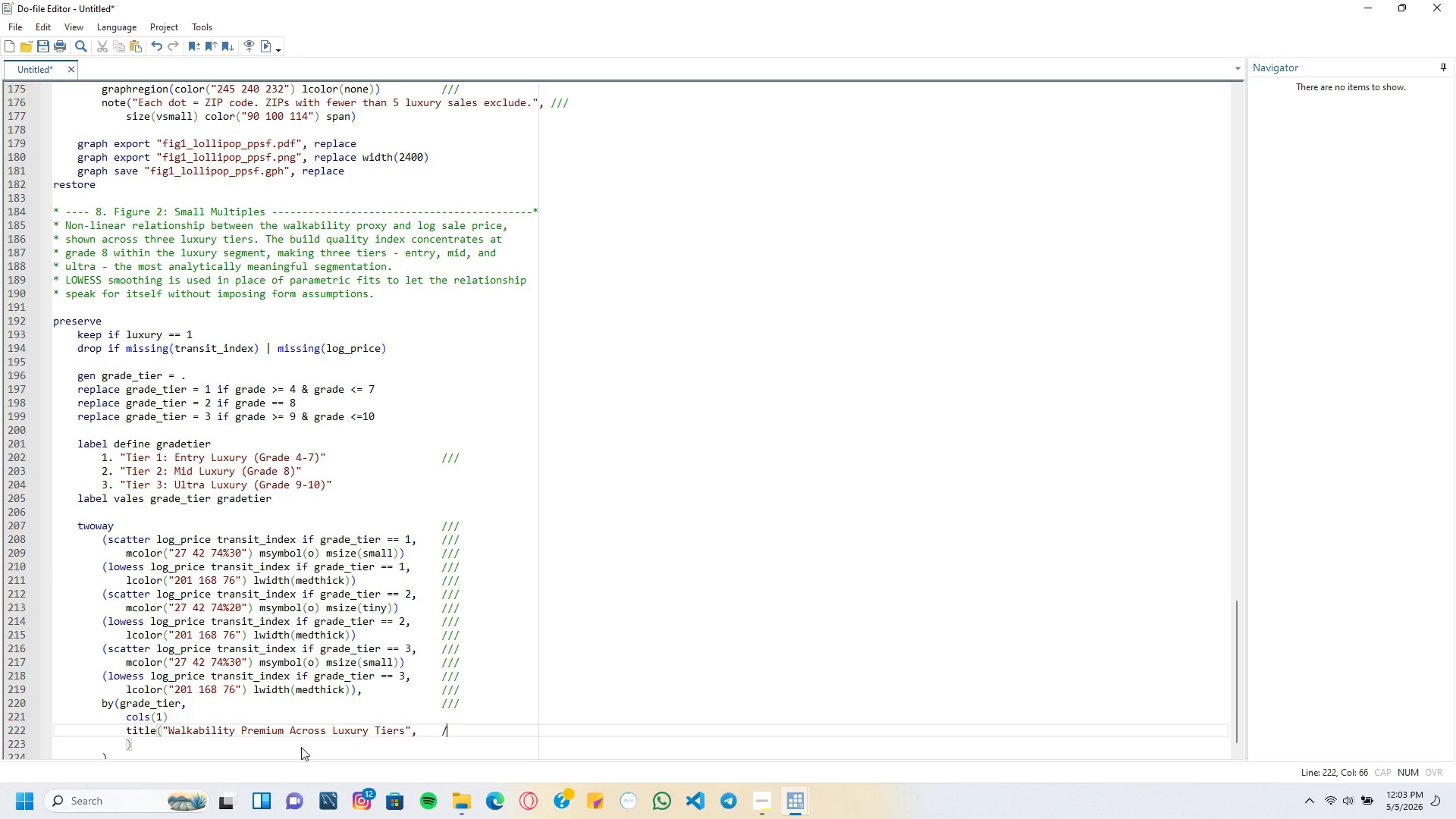 
key(Slash)
 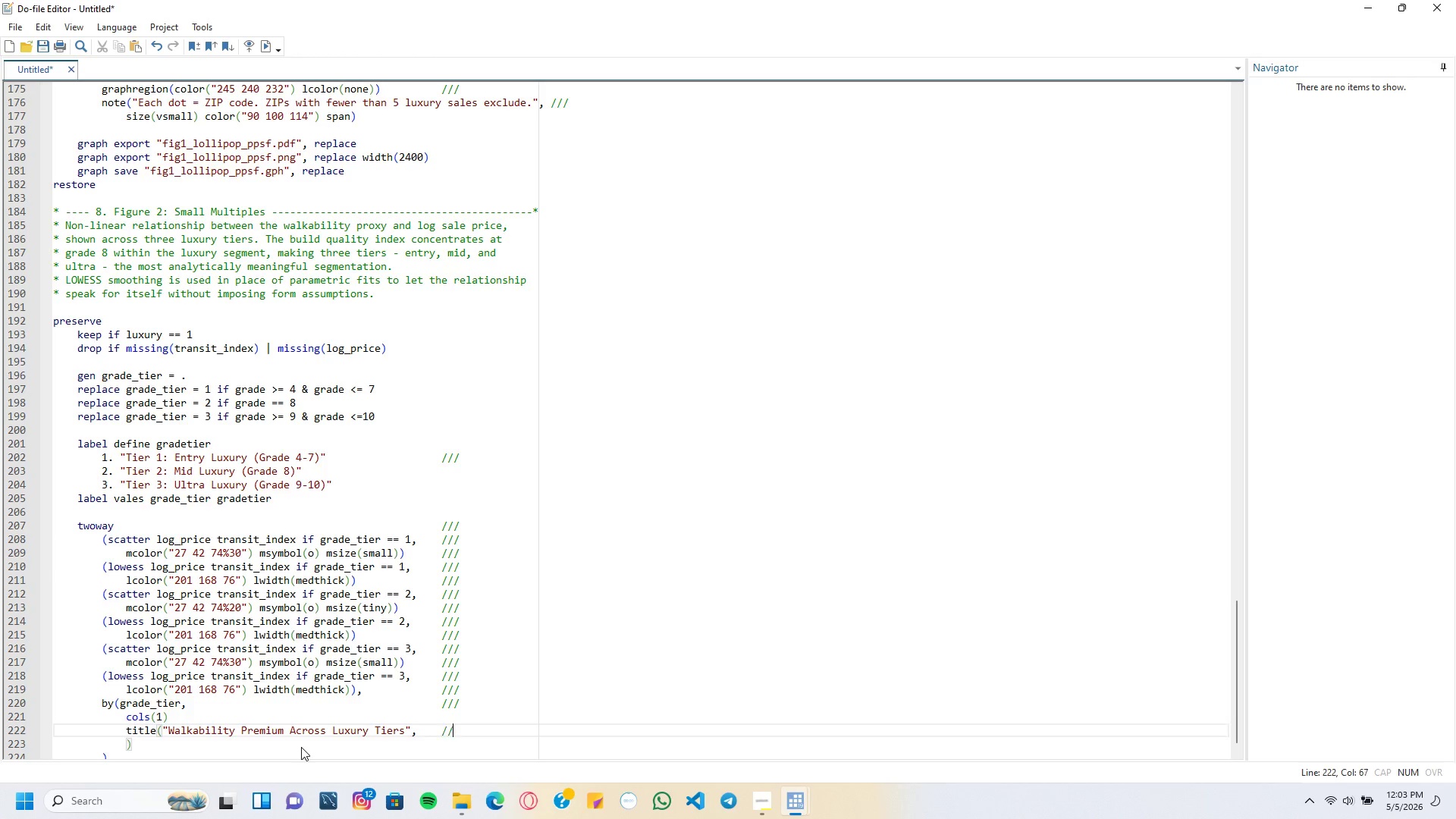 
key(Slash)
 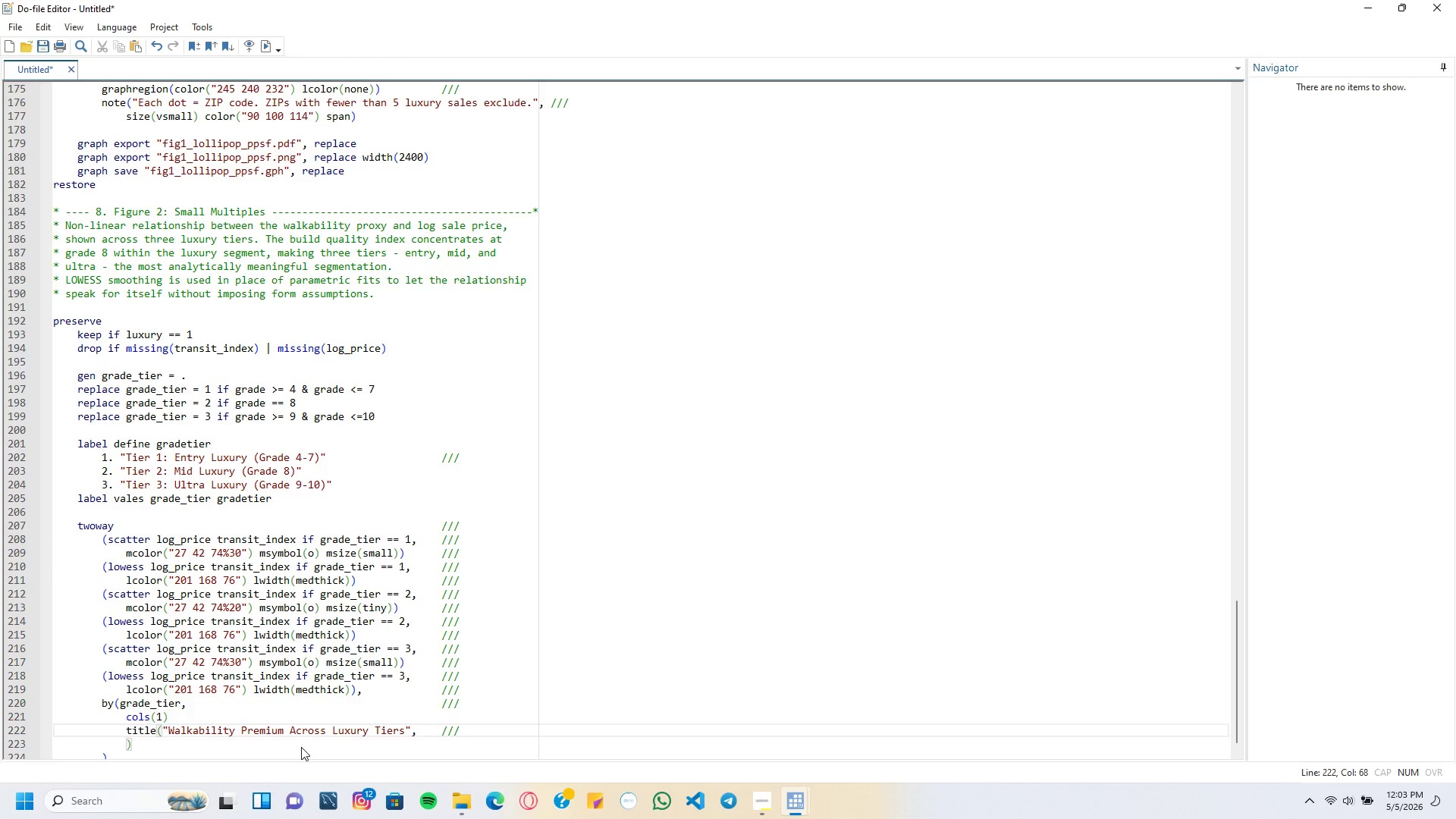 
key(ArrowUp)
 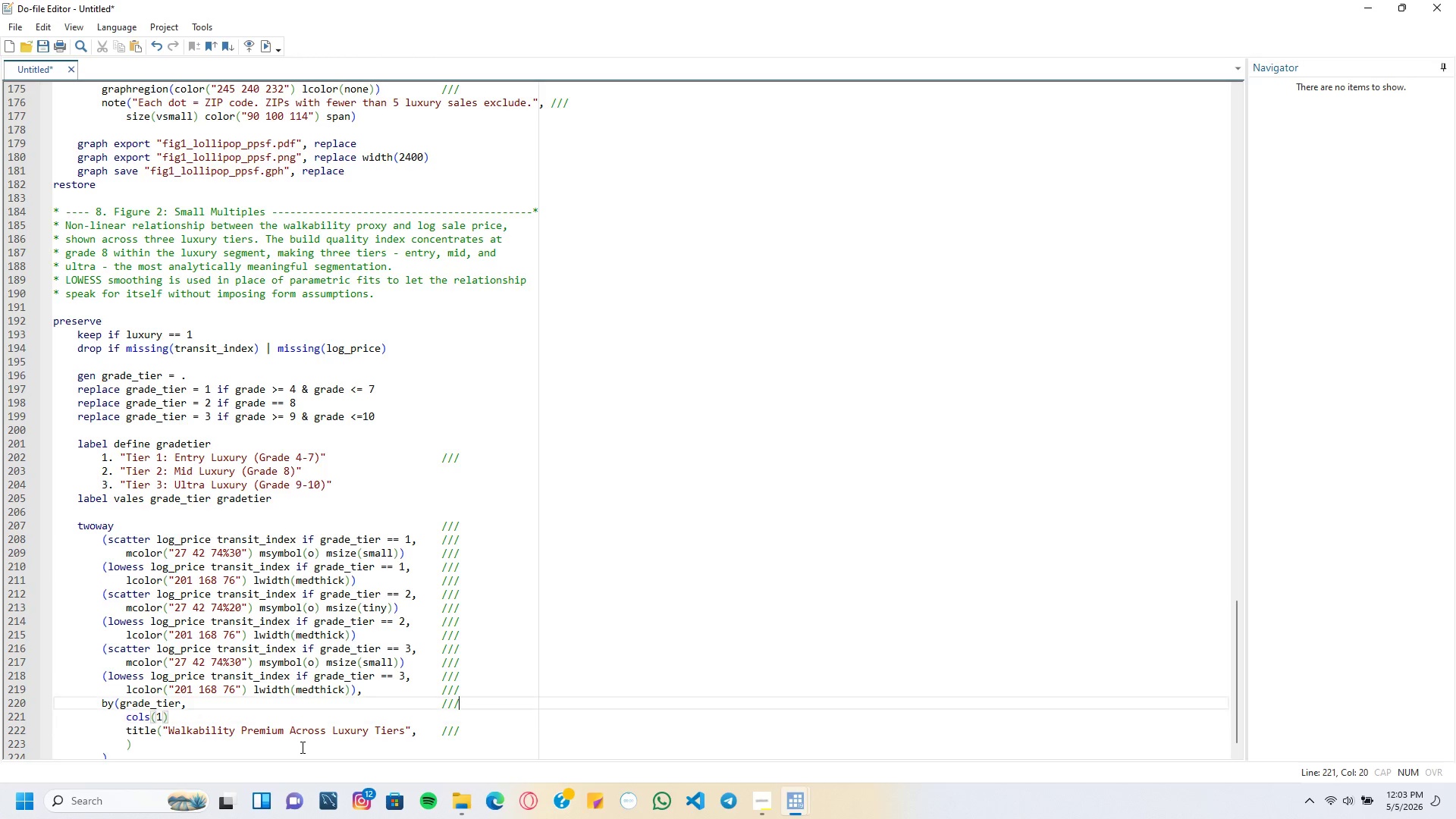 
key(ArrowUp)
 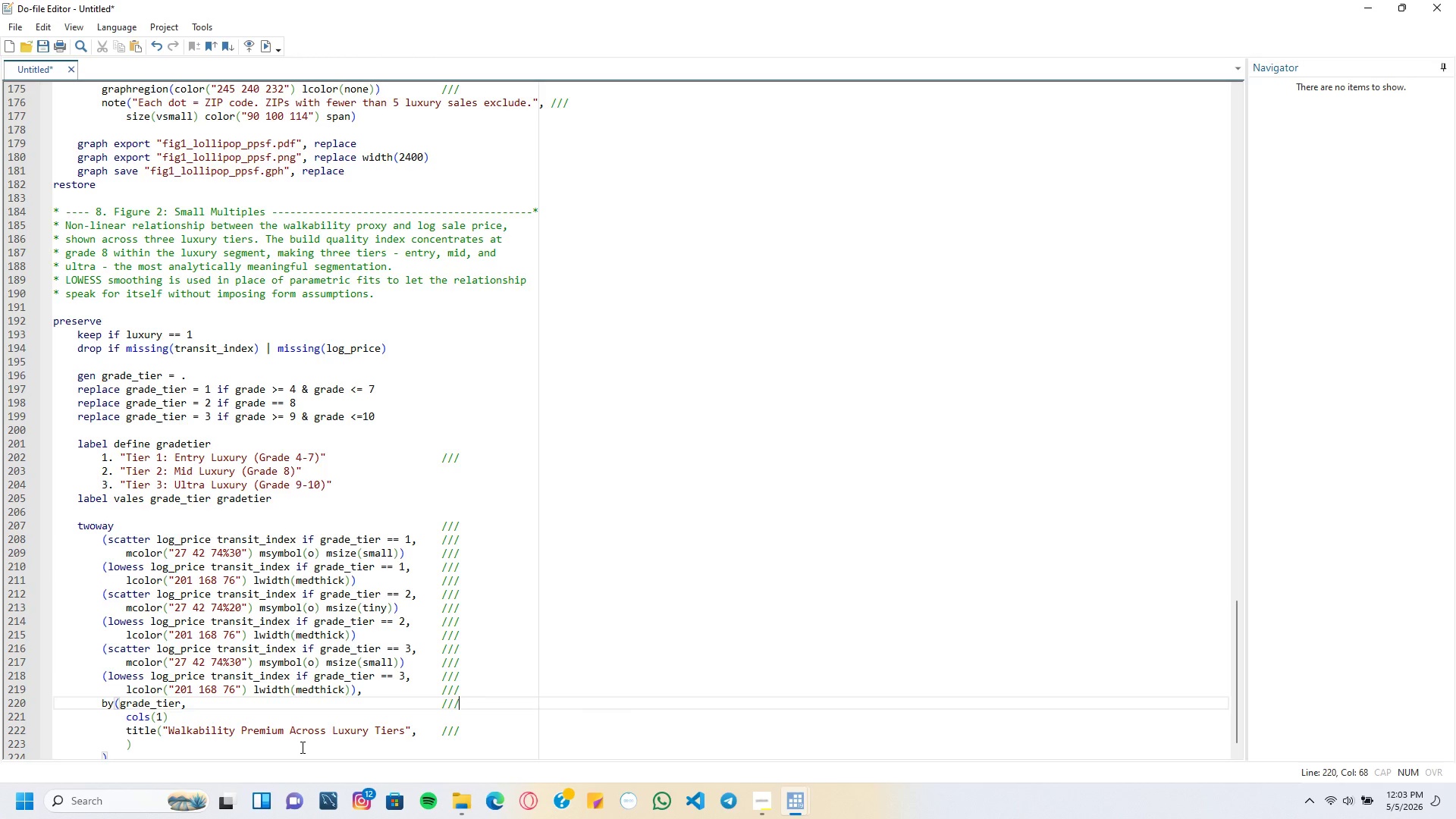 
key(ArrowDown)
 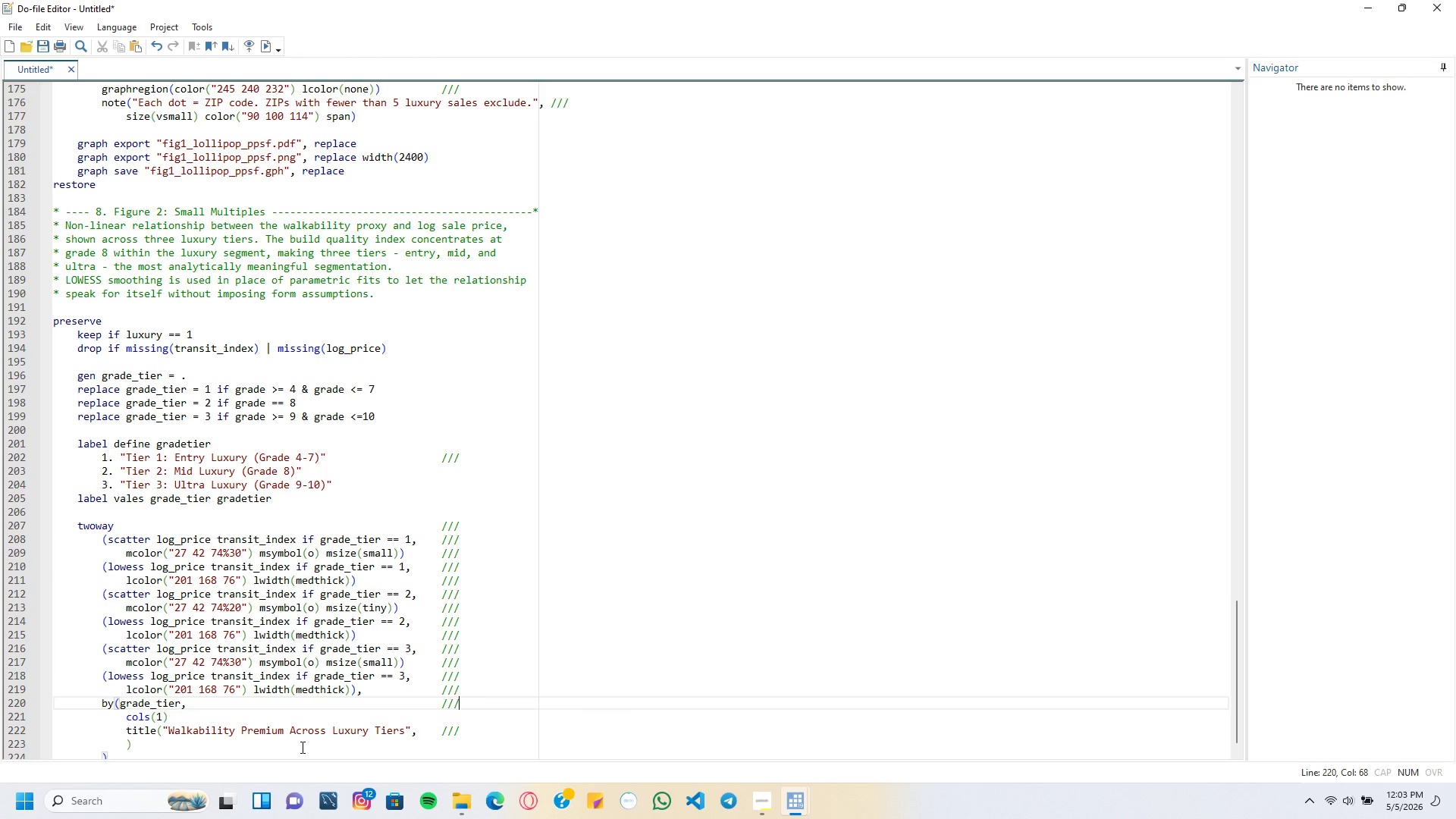 
key(ArrowUp)
 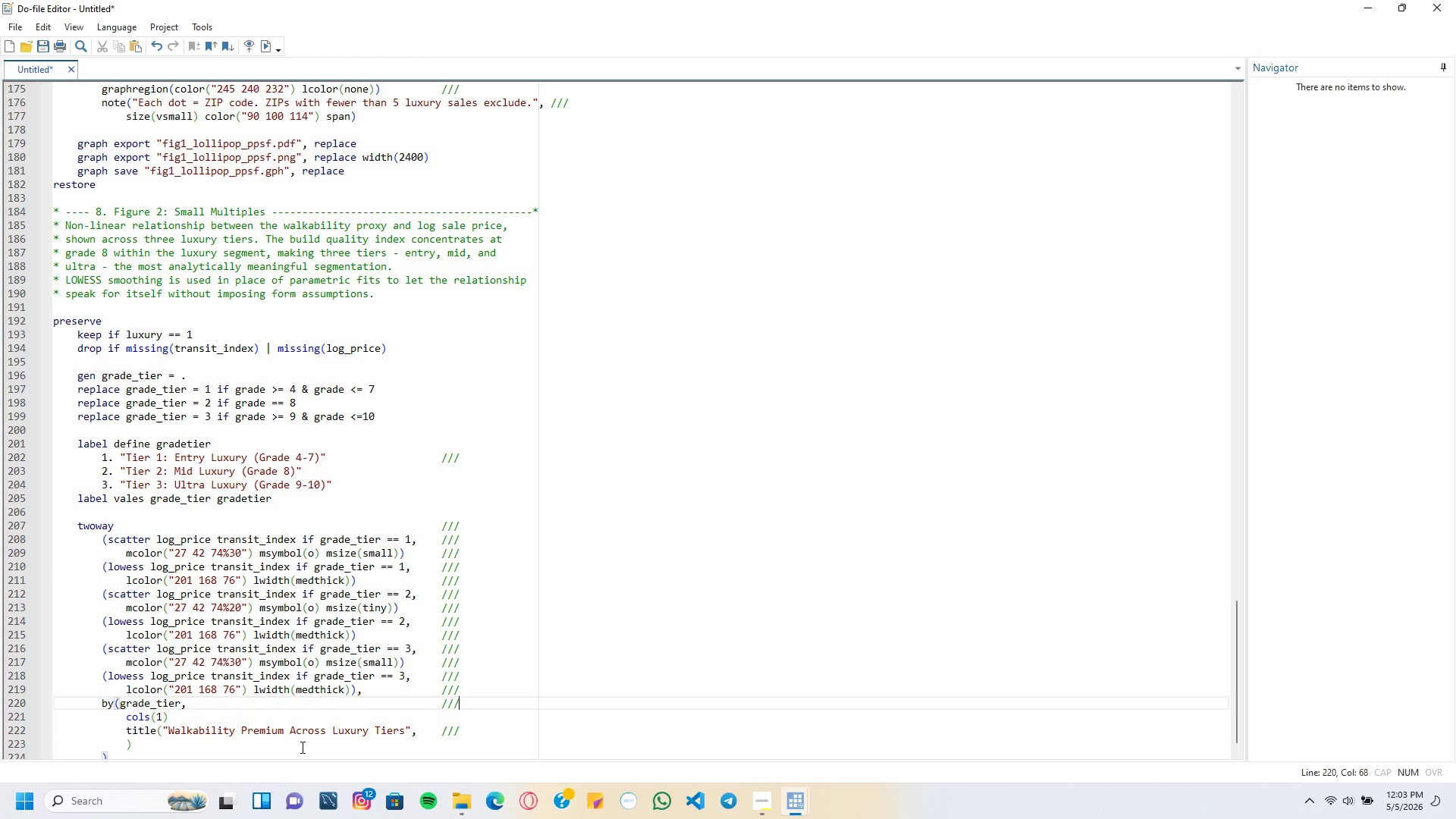 
key(ArrowDown)
 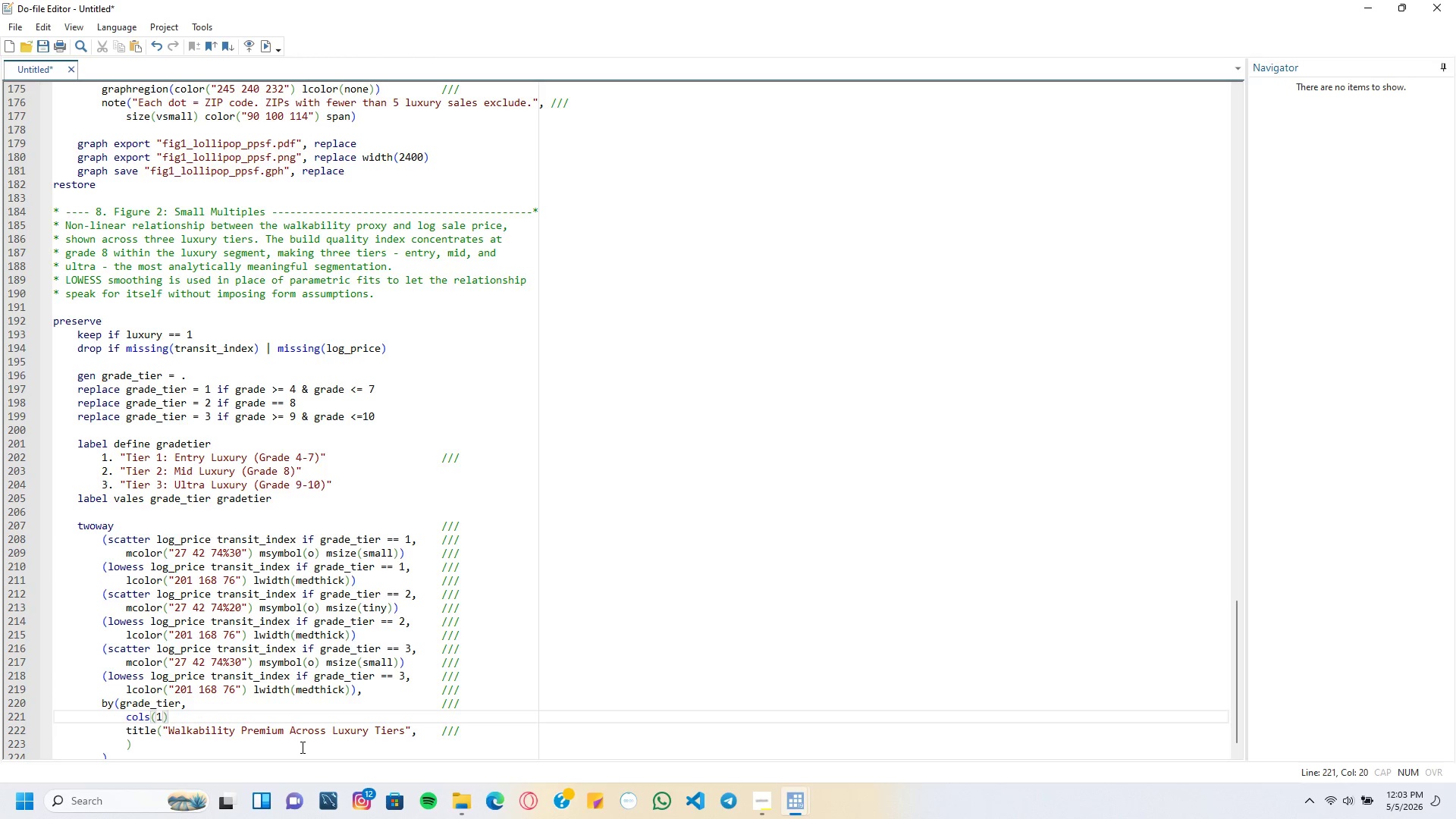 
key(Tab)
 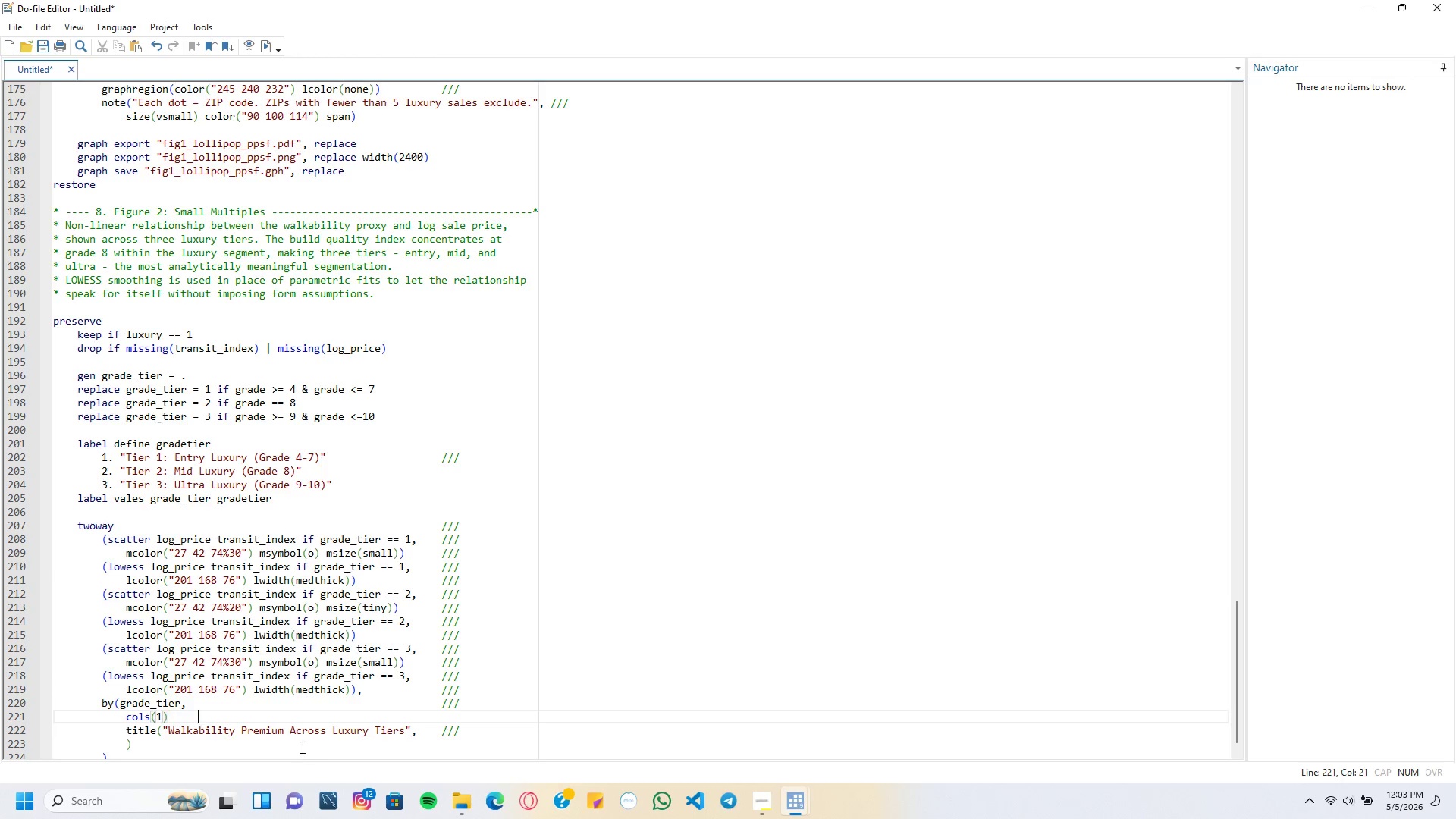 
key(Tab)
 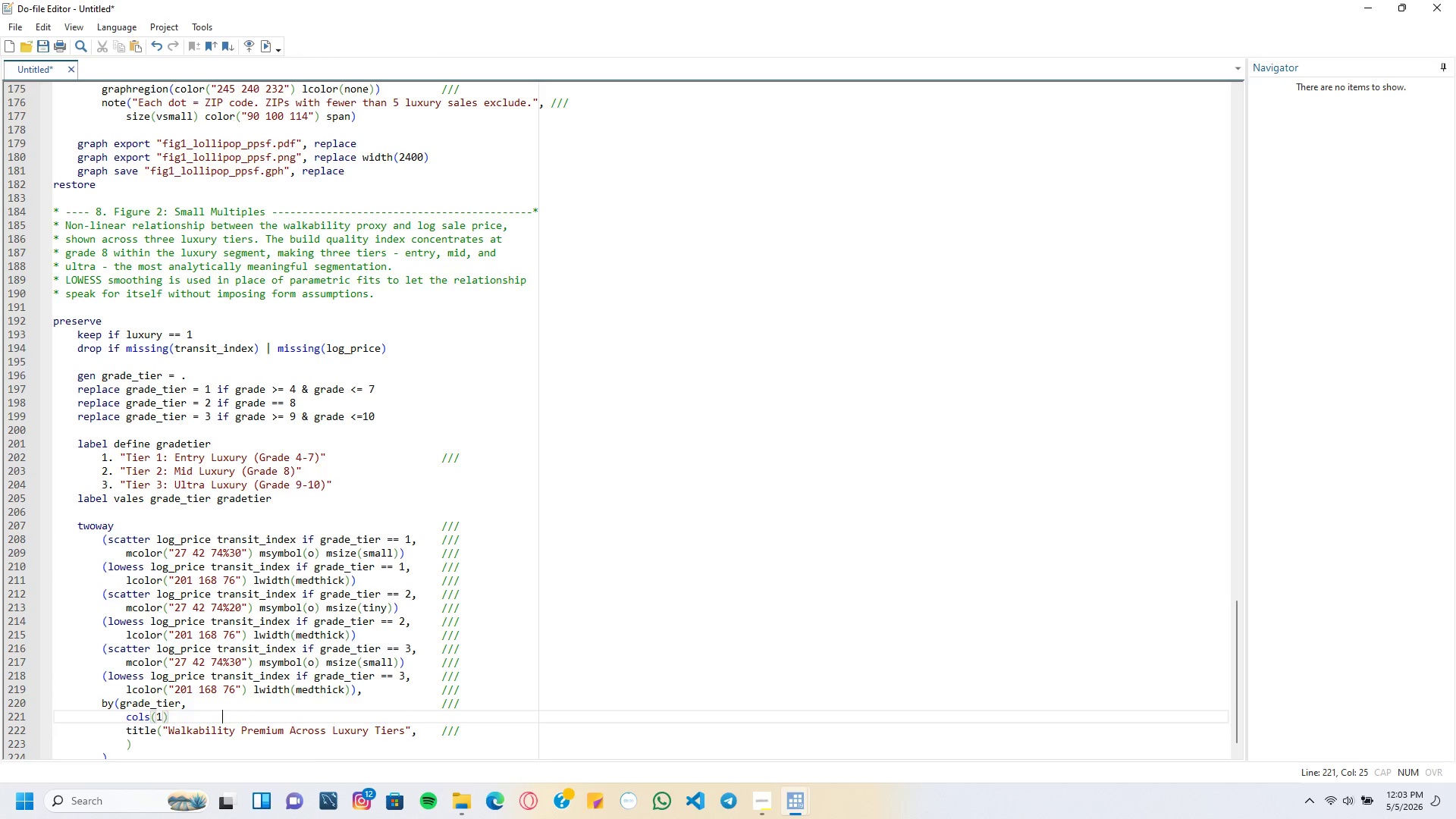 
key(Tab)
 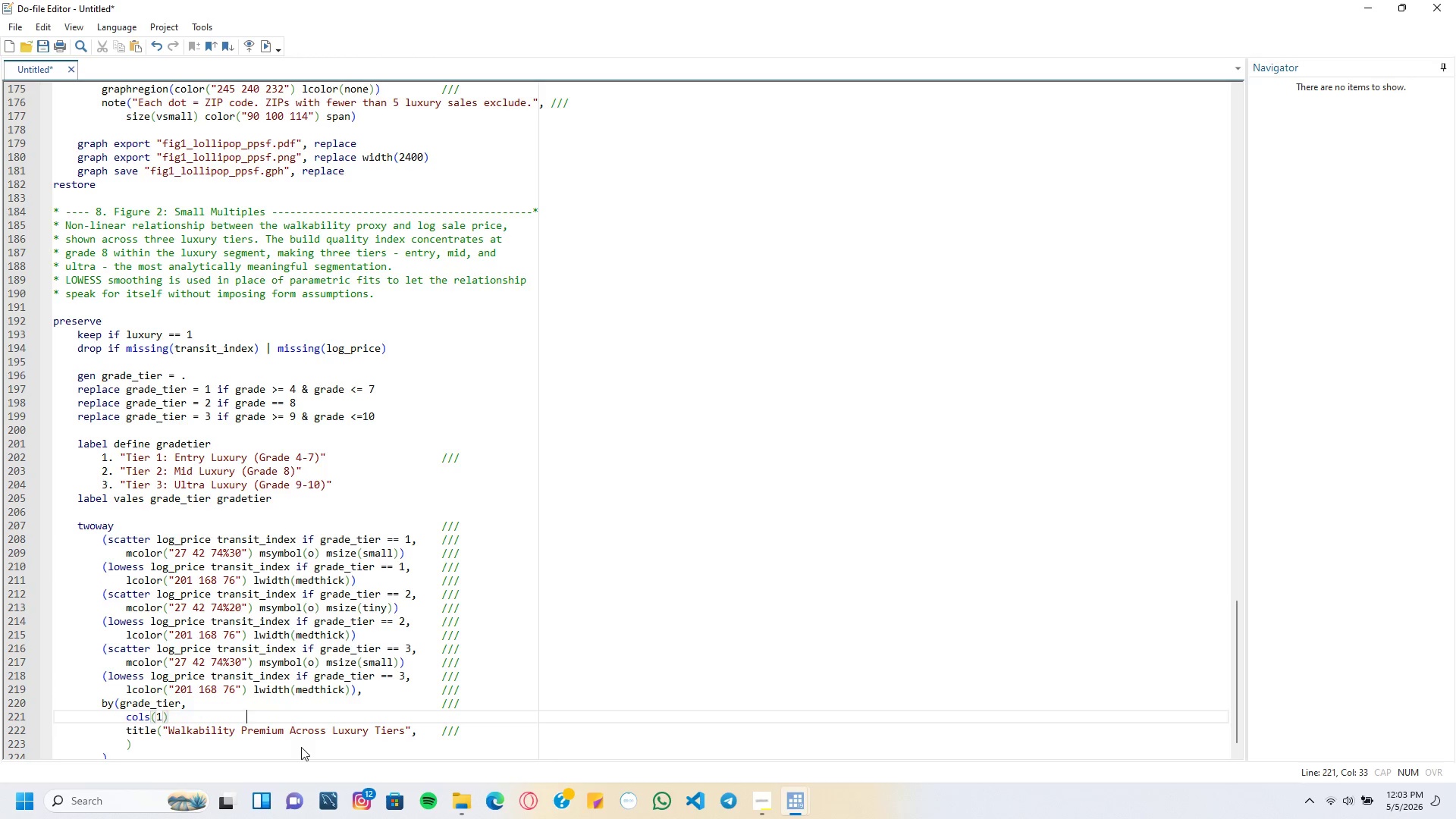 
key(Tab)
 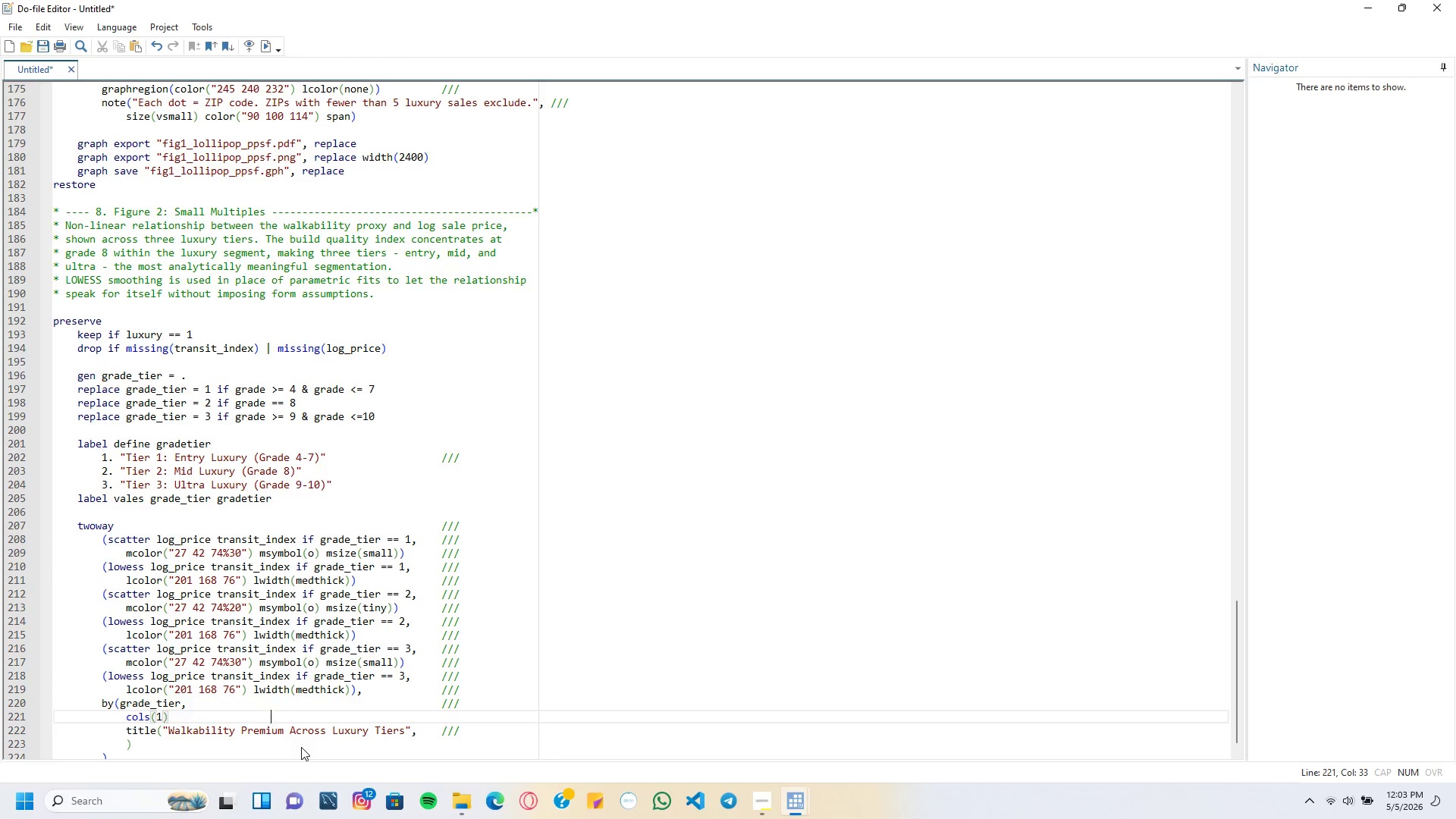 
key(Tab)
 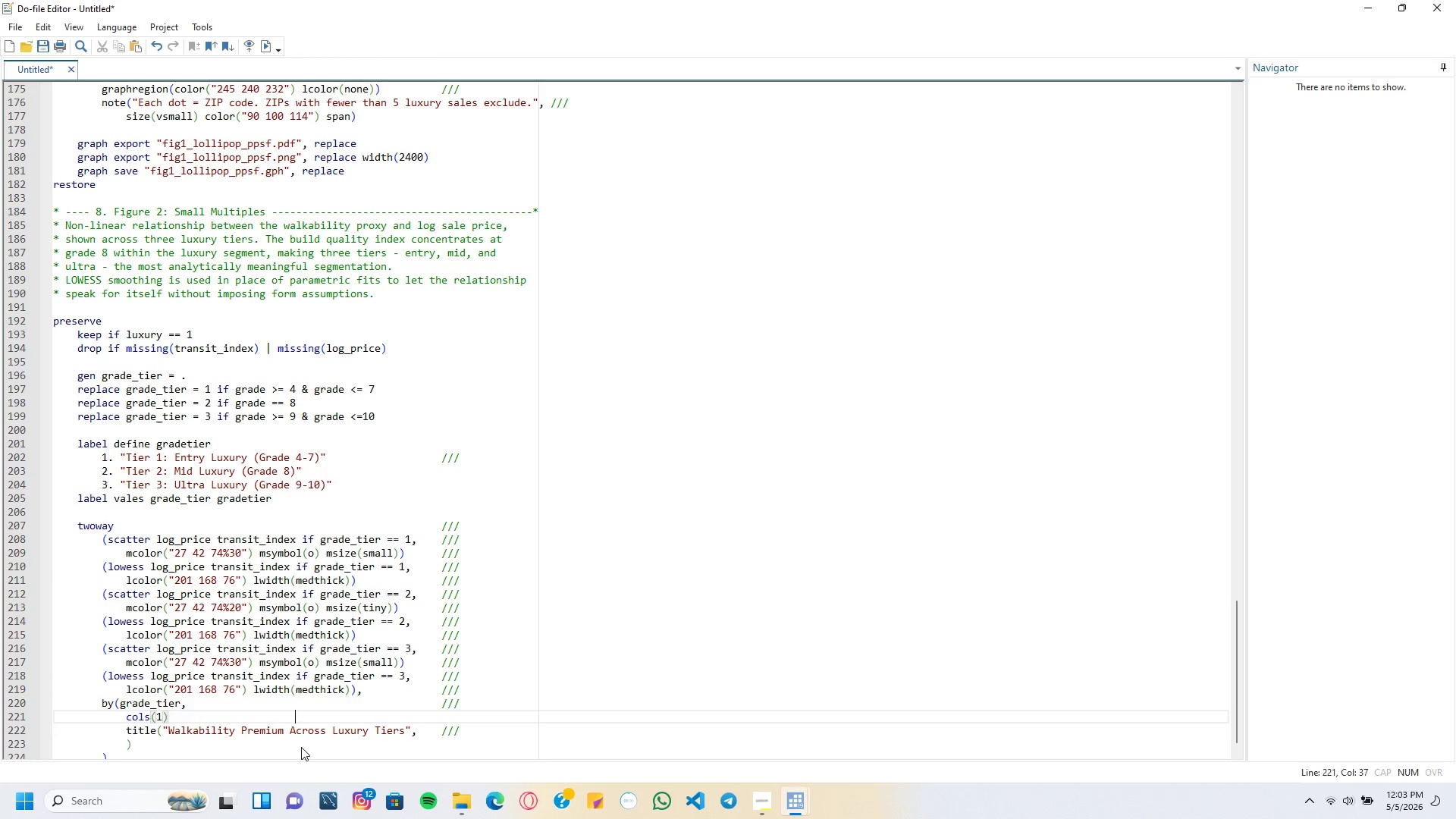 
key(Tab)
 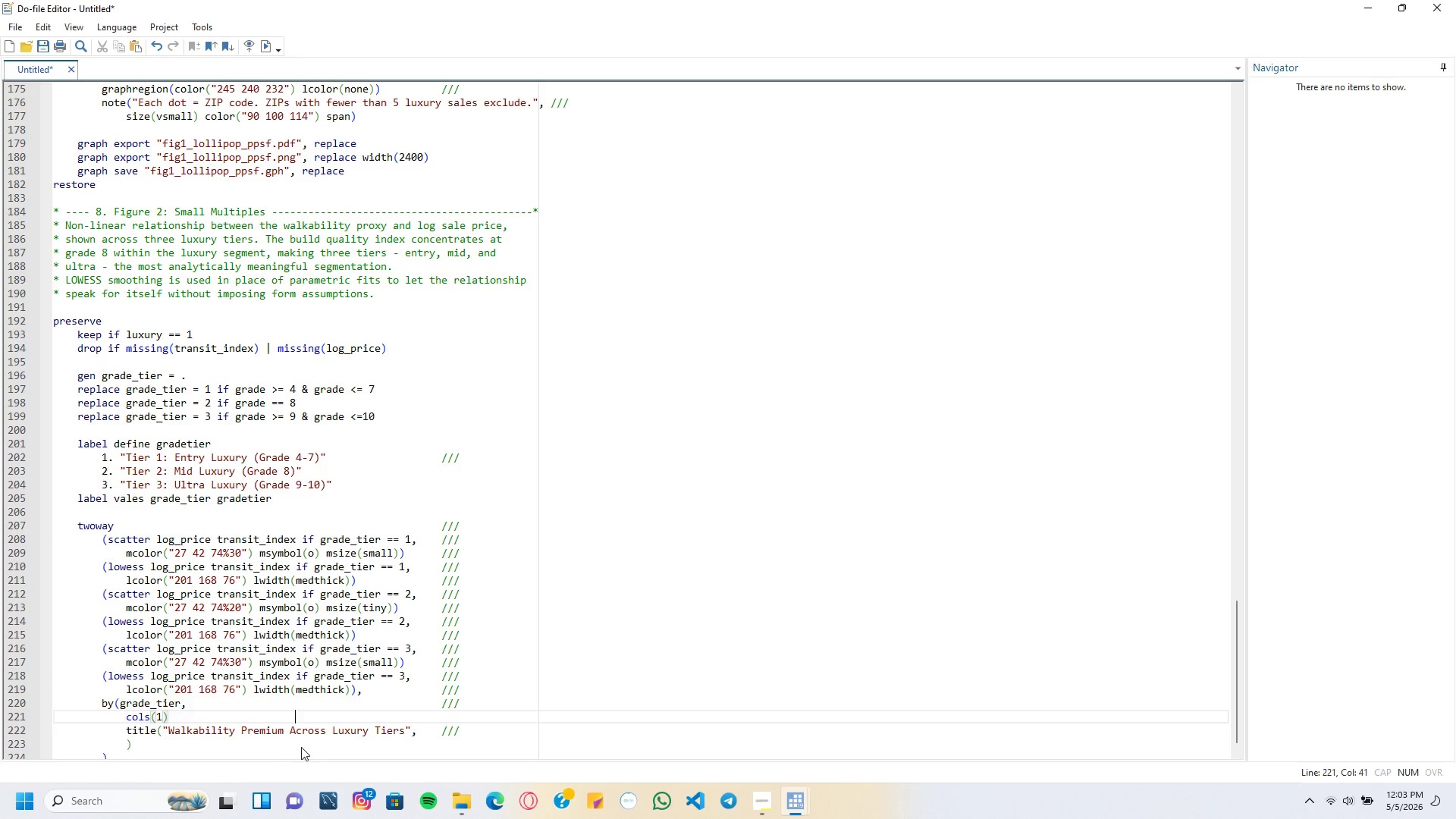 
key(Tab)
 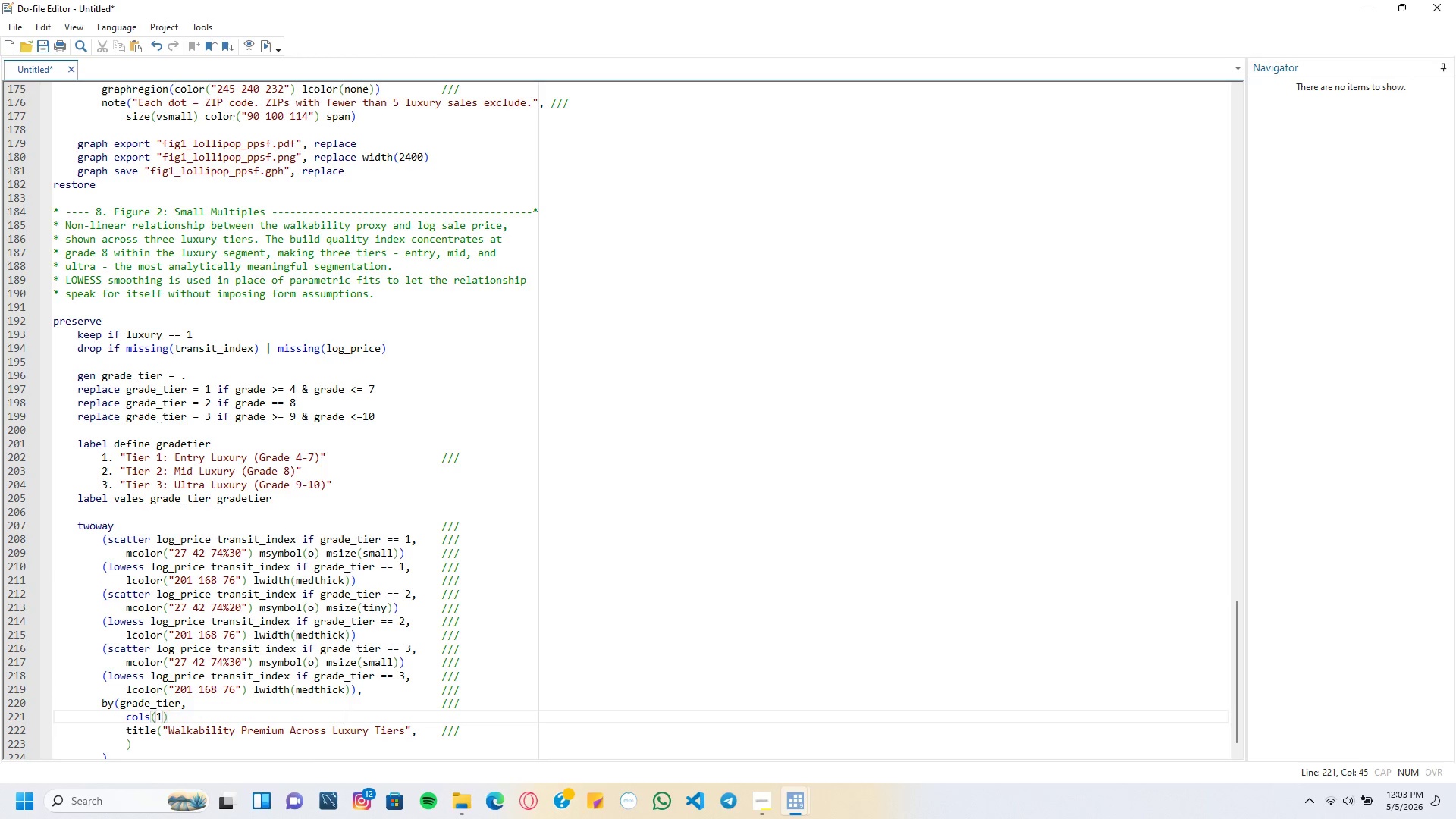 
key(Tab)
 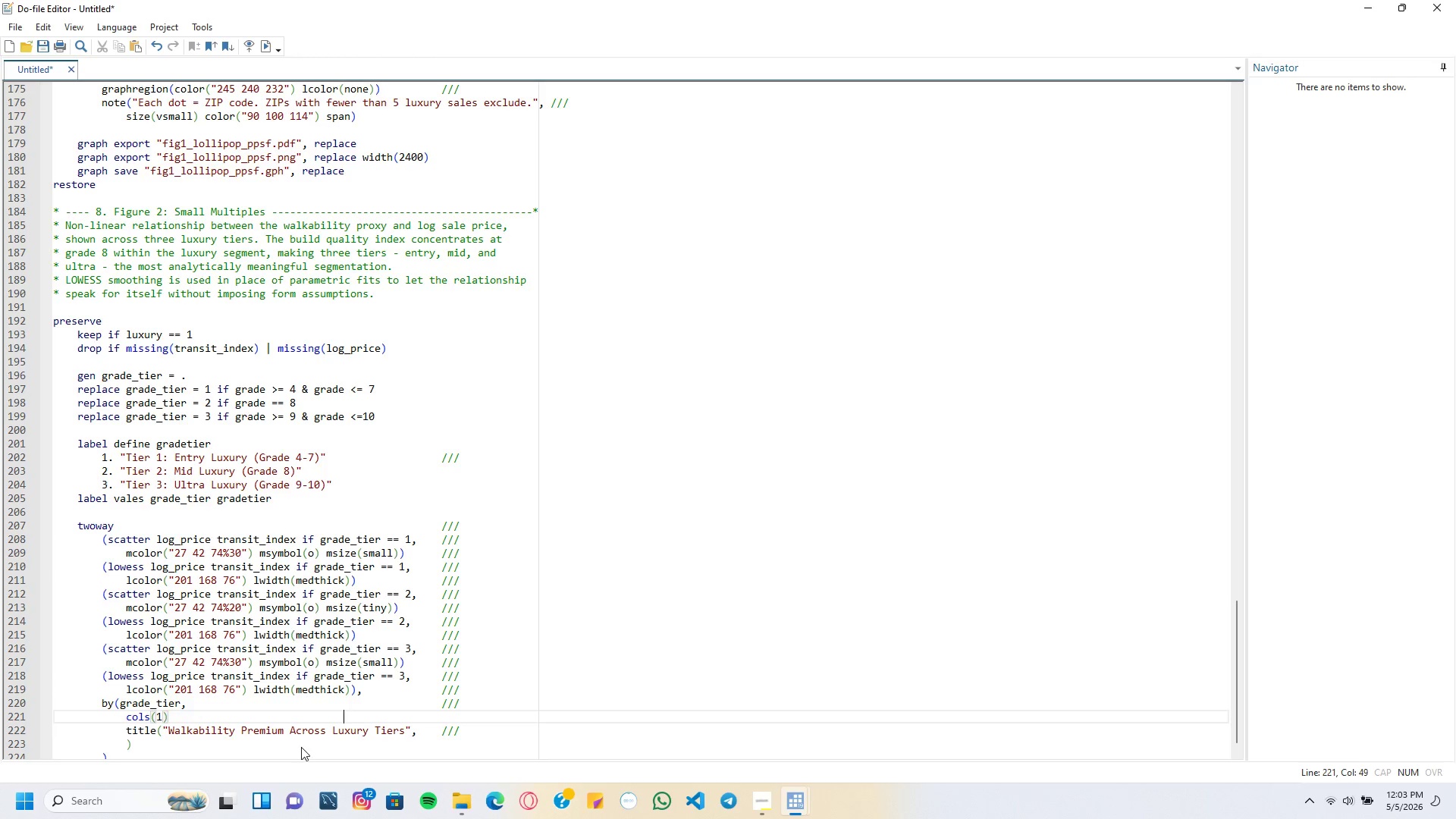 
key(Tab)
 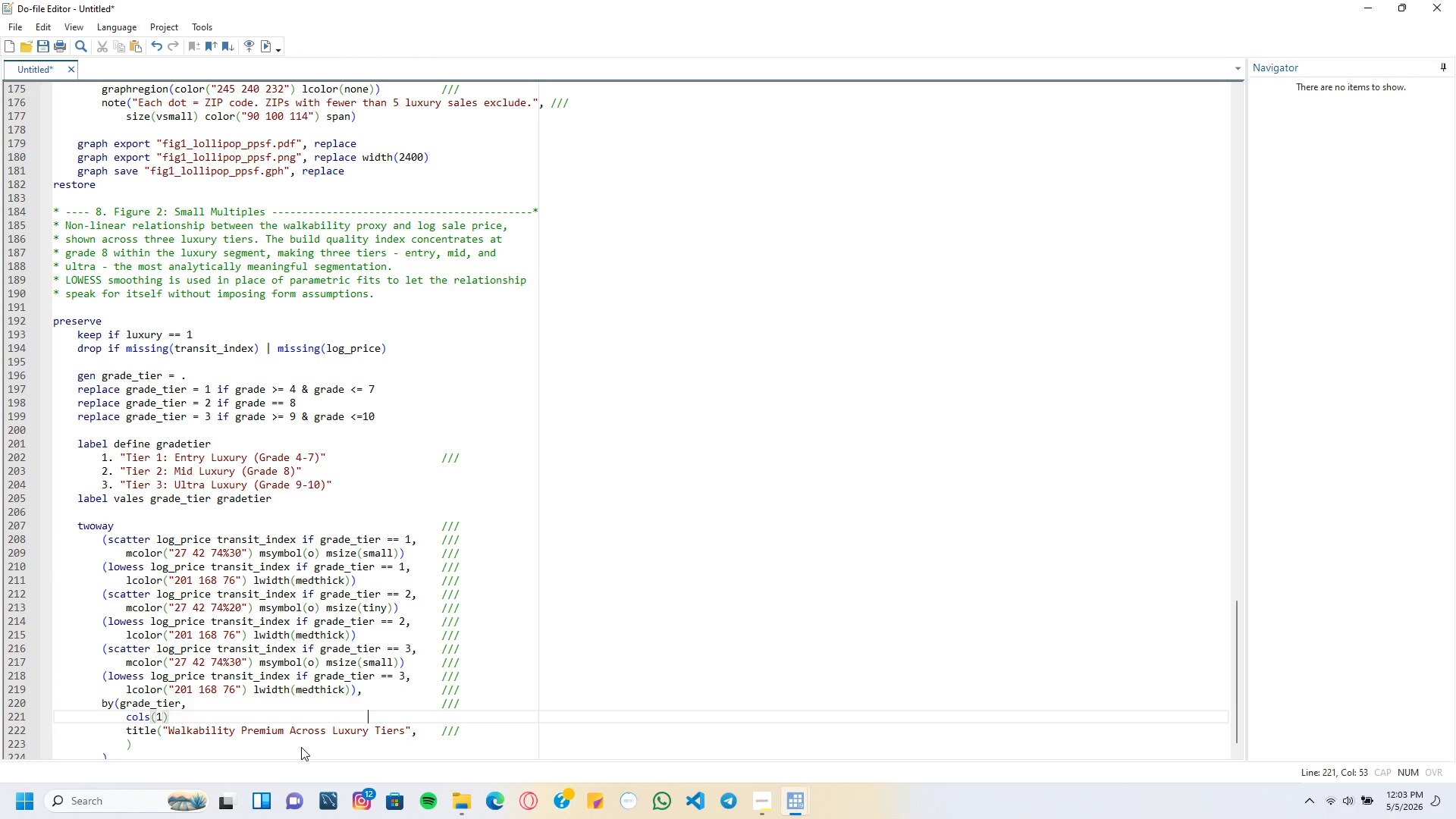 
key(Tab)
 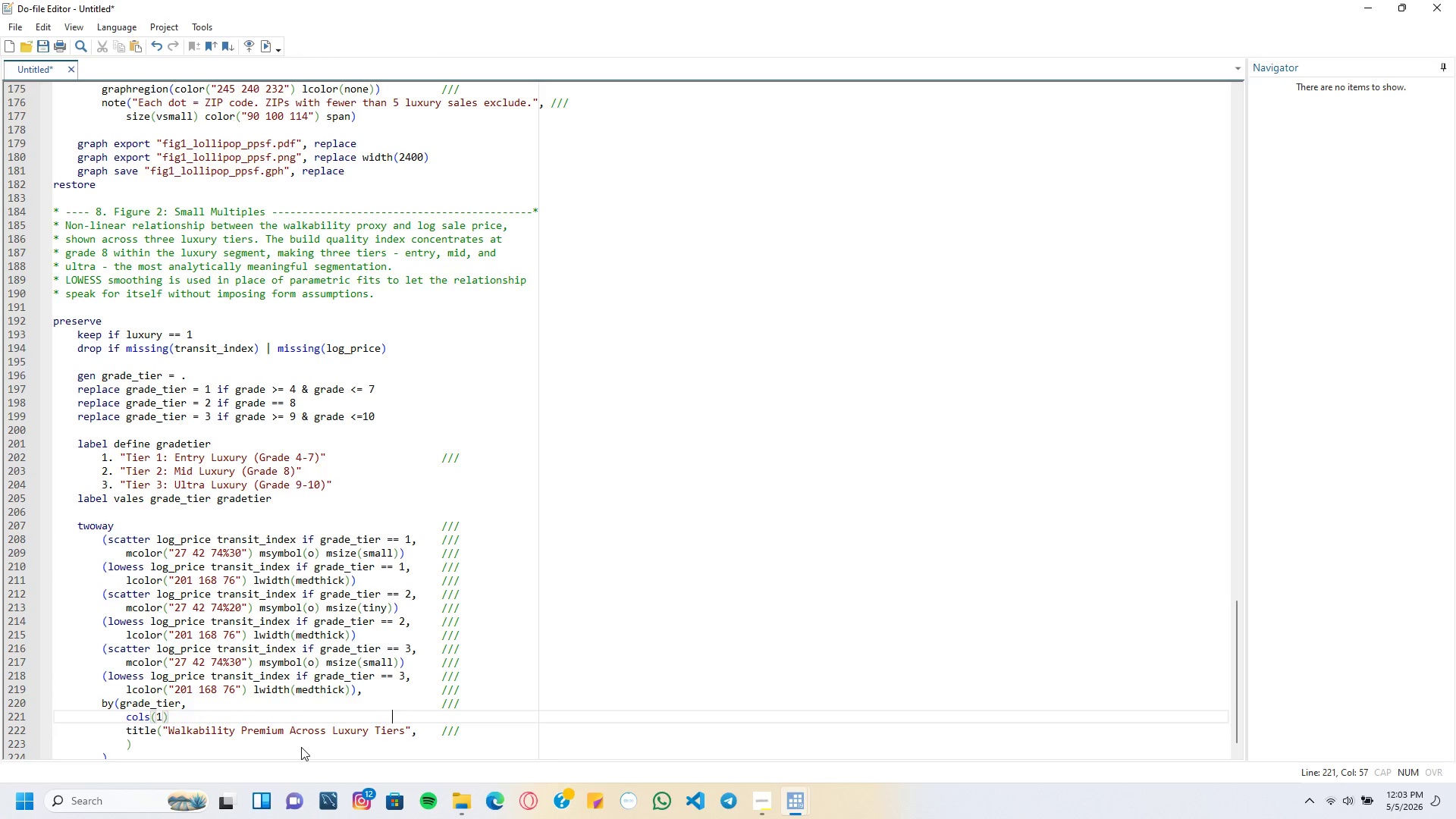 
key(Tab)
 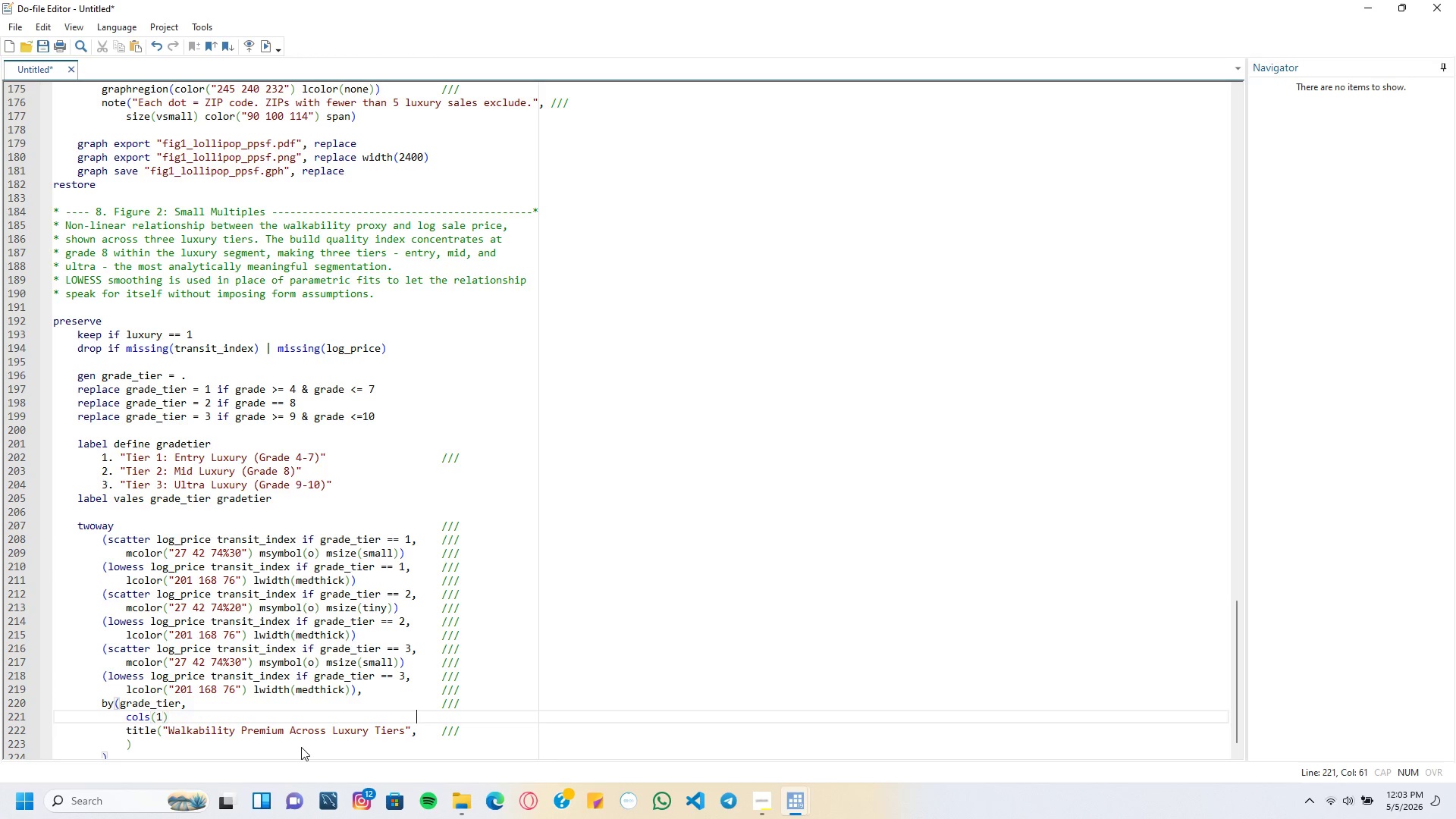 
key(Tab)
 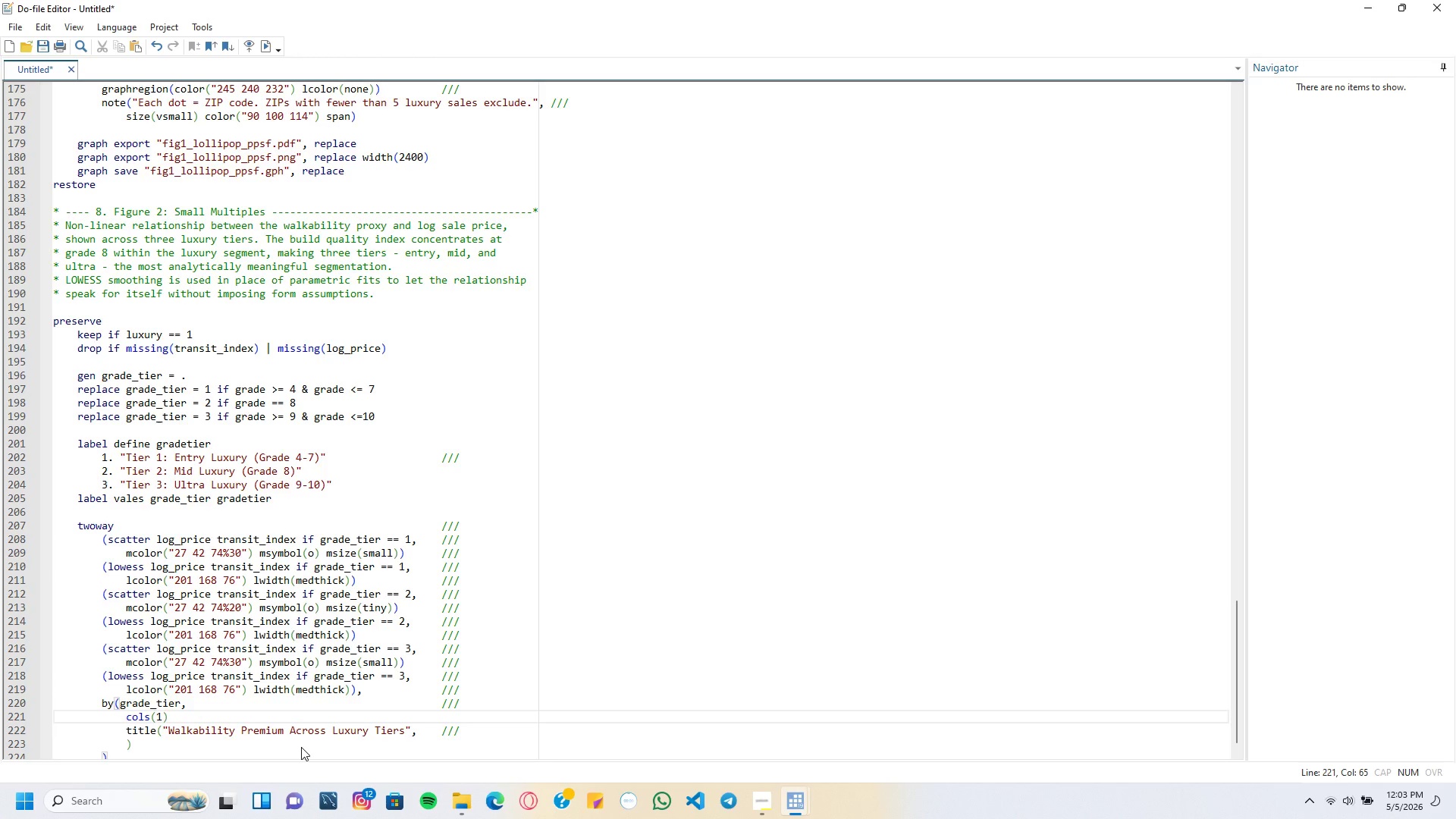 
key(Slash)
 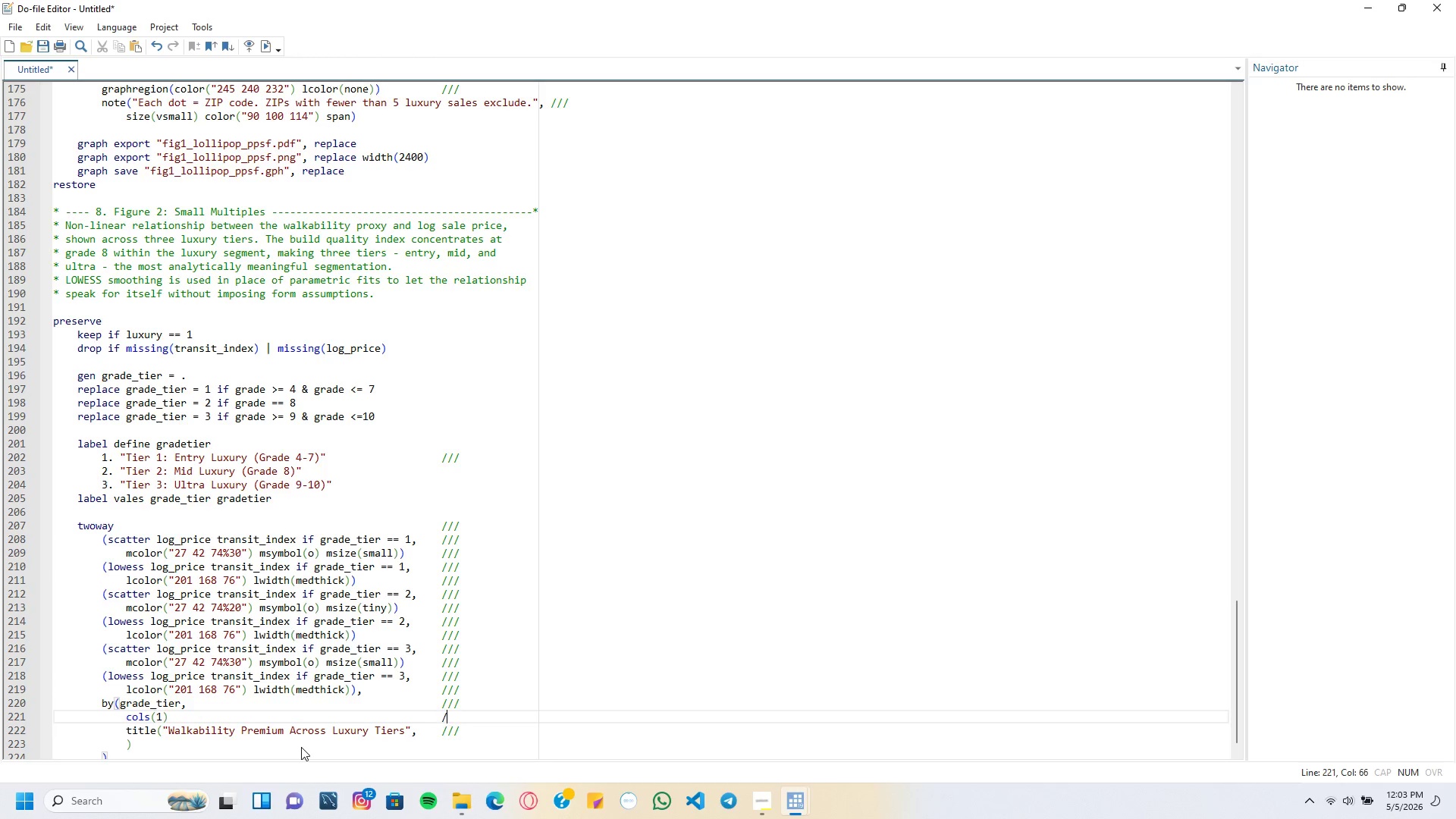 
key(Slash)
 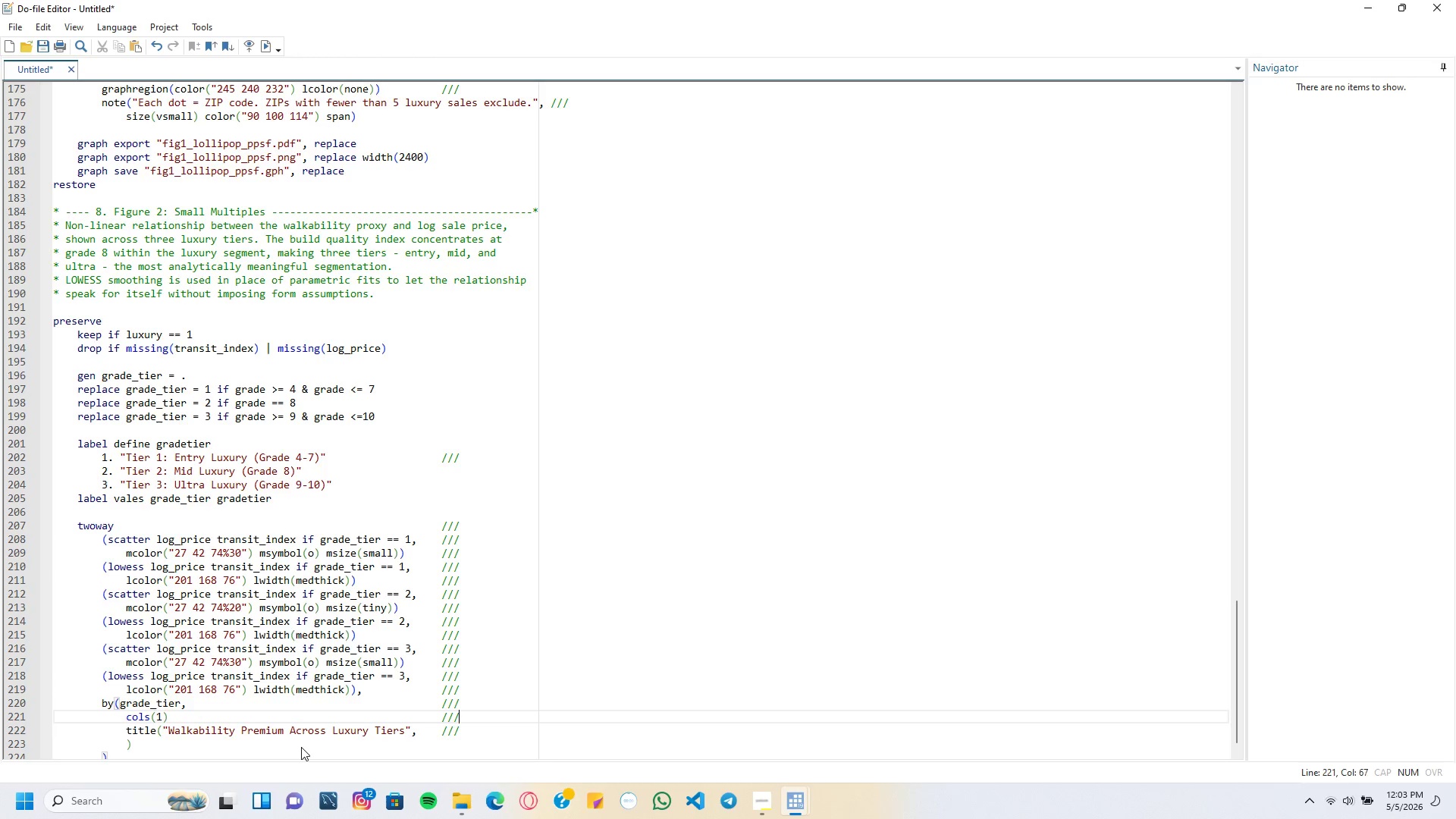 
key(Slash)
 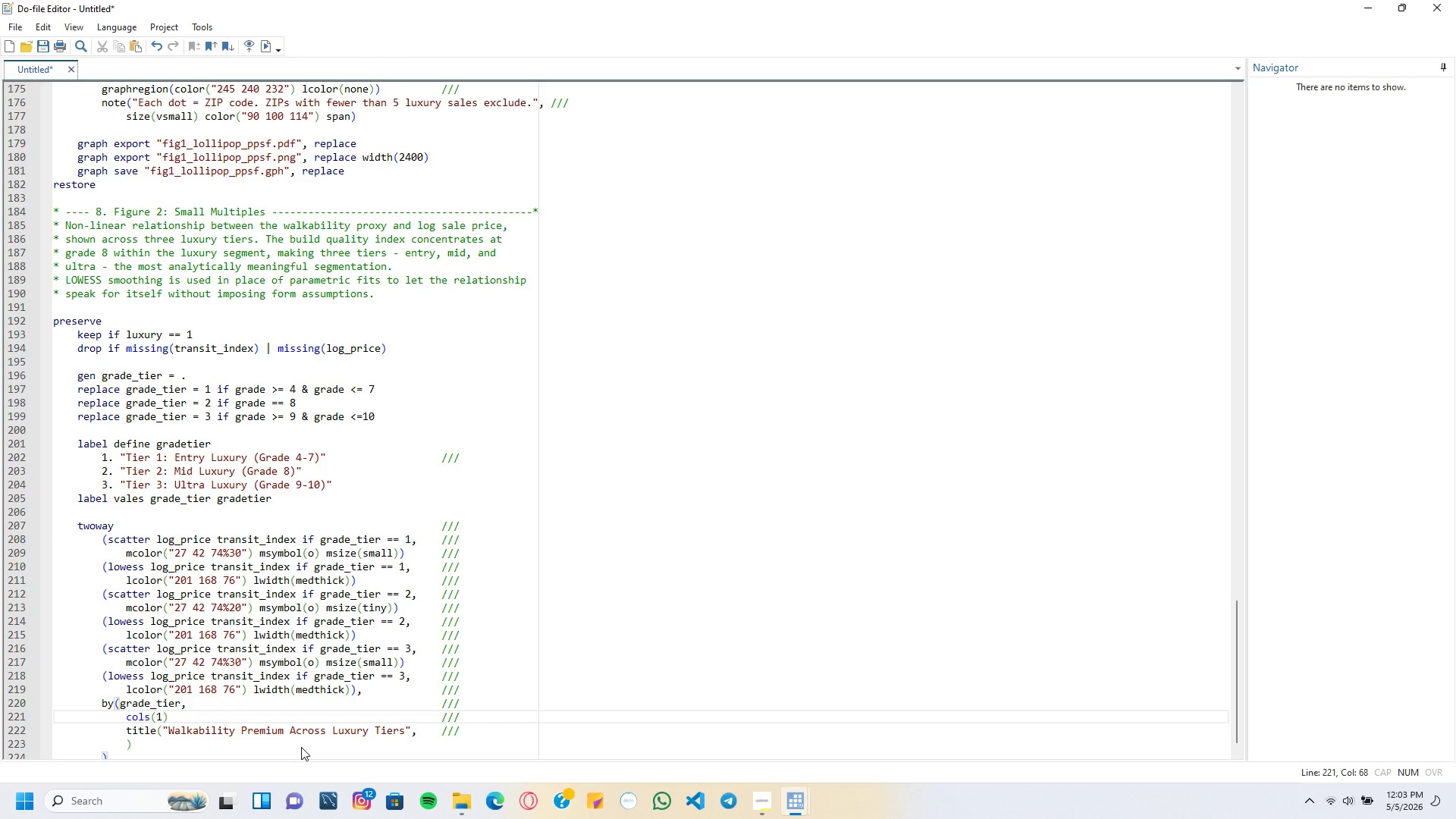 
wait(15.12)
 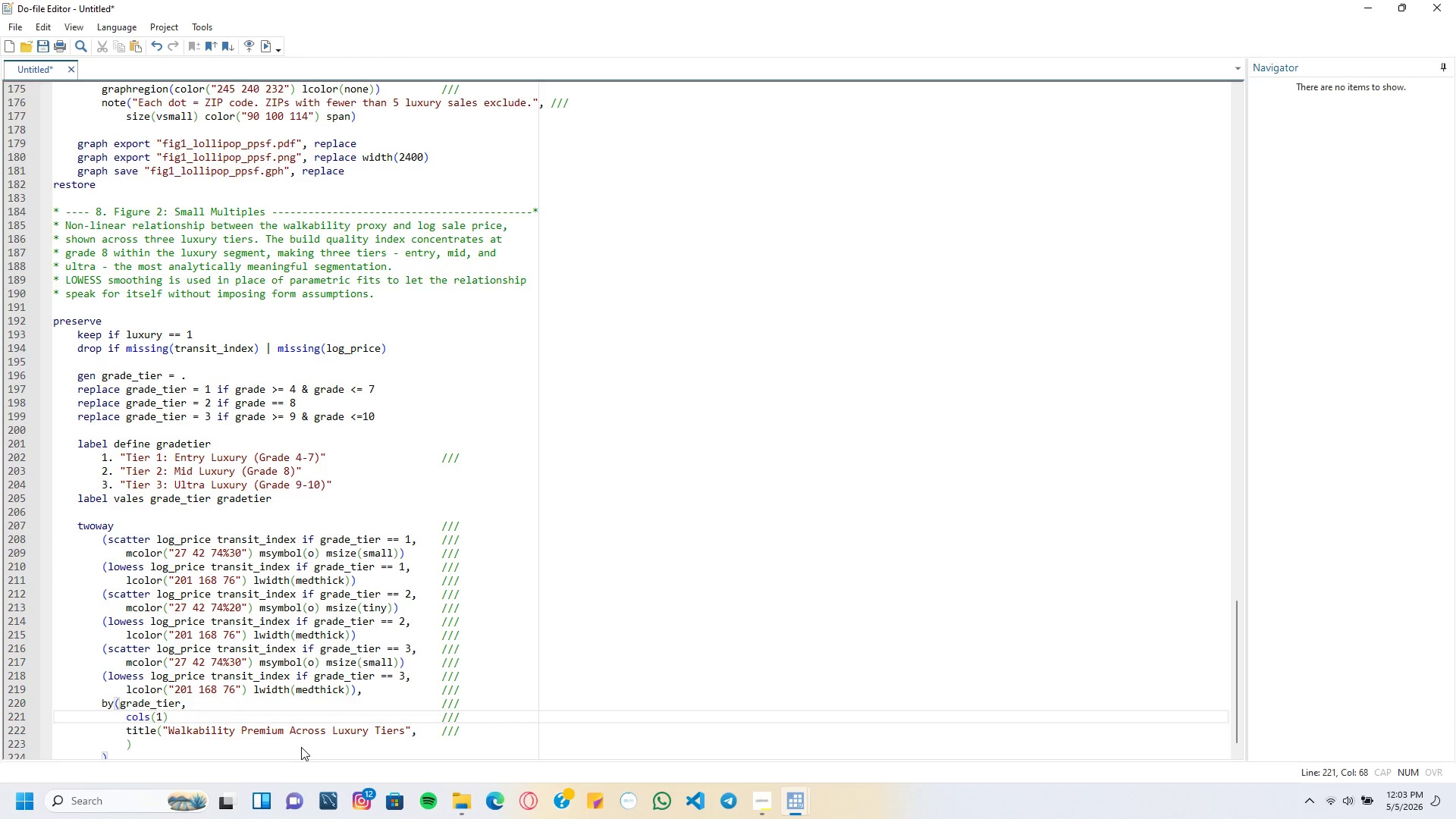 
key(ArrowUp)
 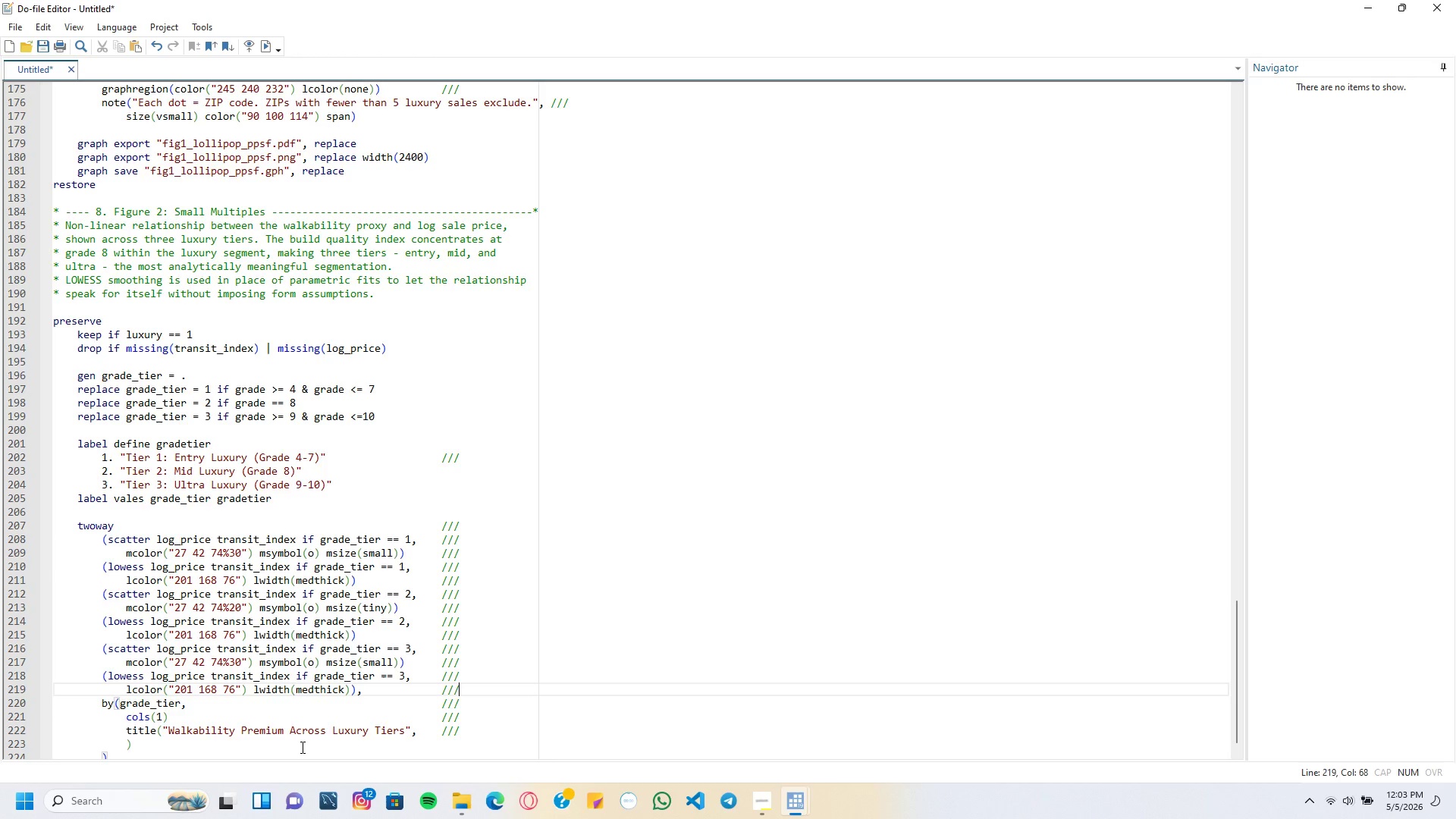 
key(ArrowUp)
 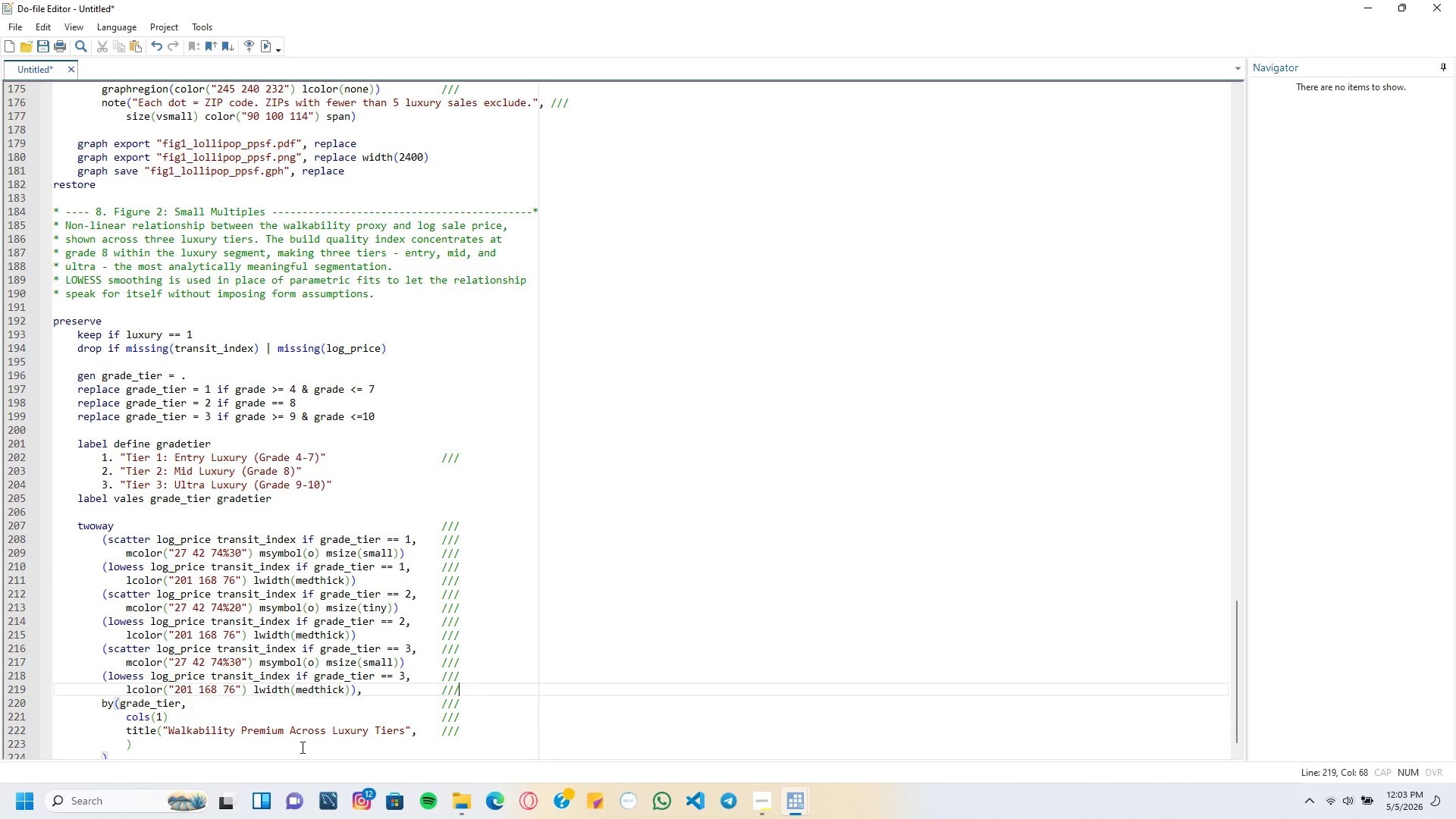 
key(ArrowUp)
 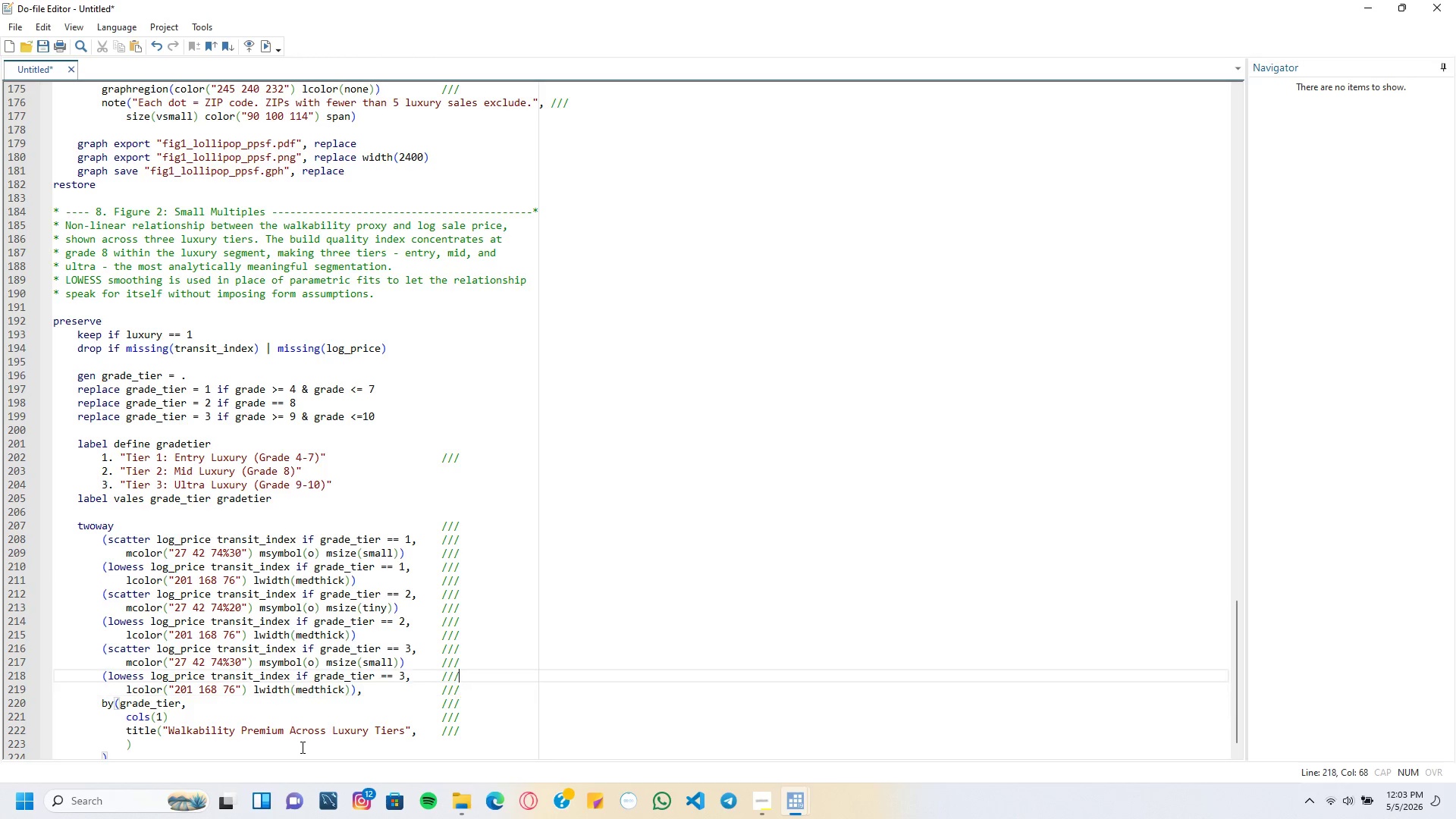 
key(ArrowUp)
 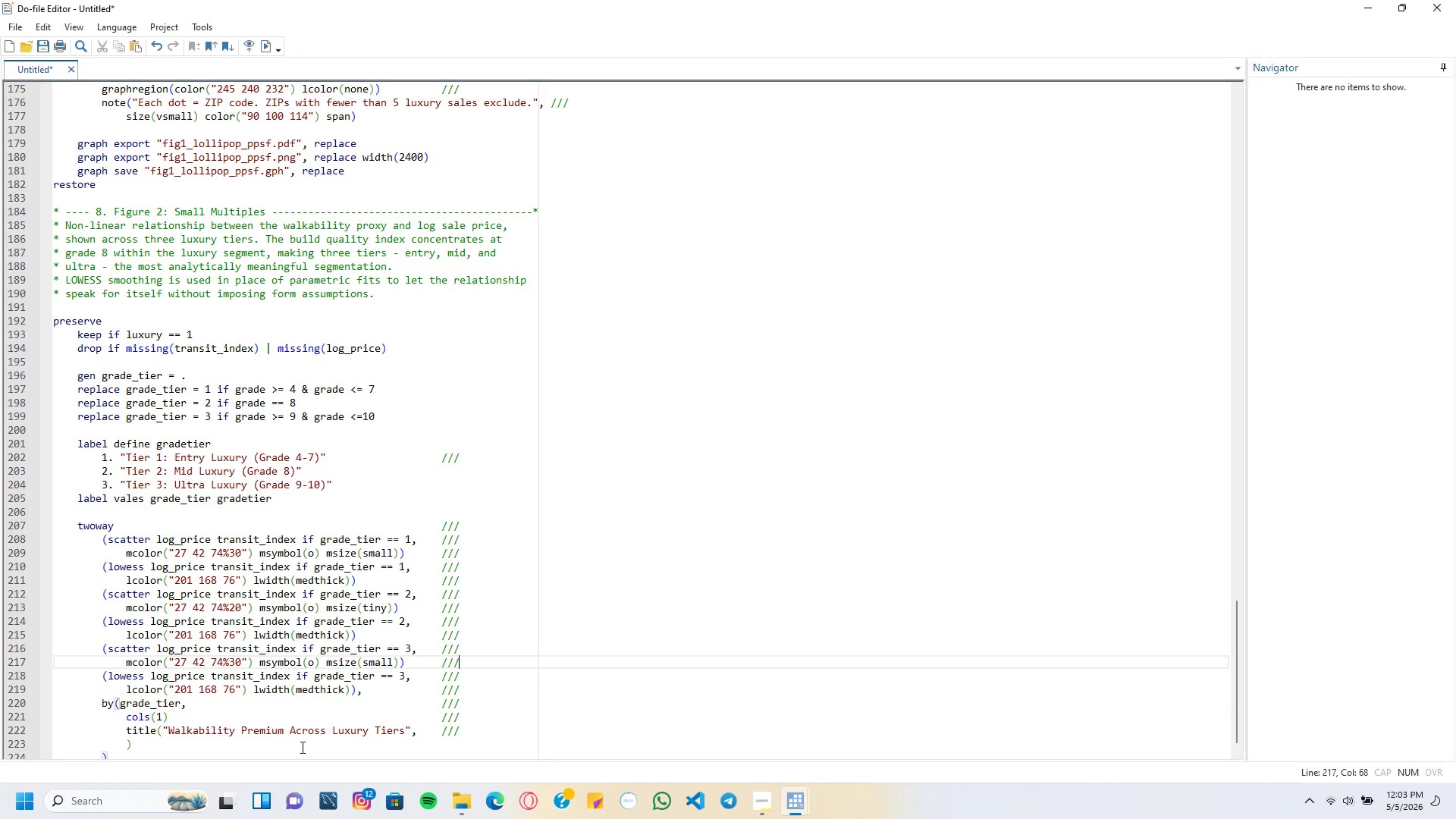 
key(ArrowUp)
 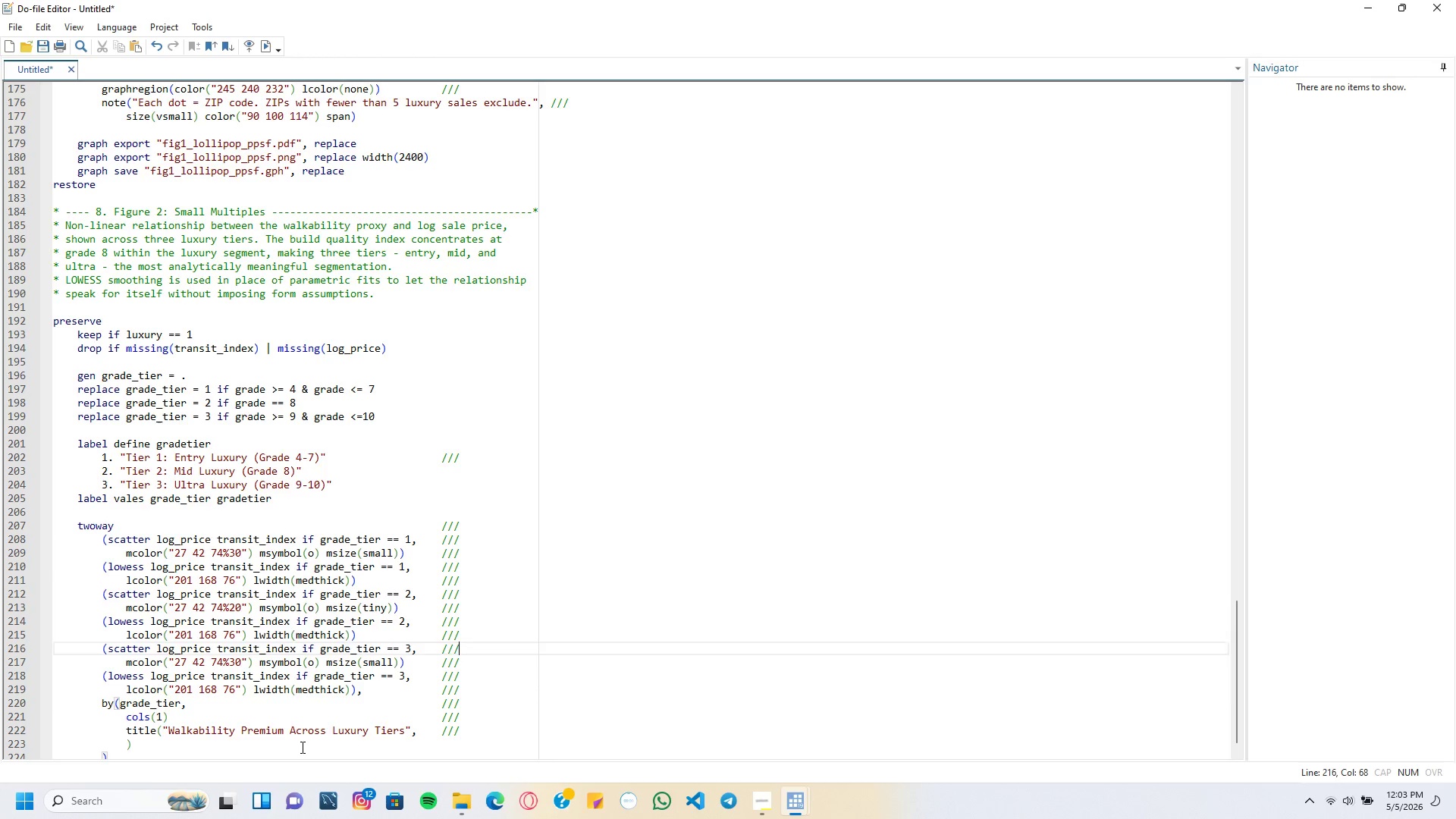 
key(ArrowUp)
 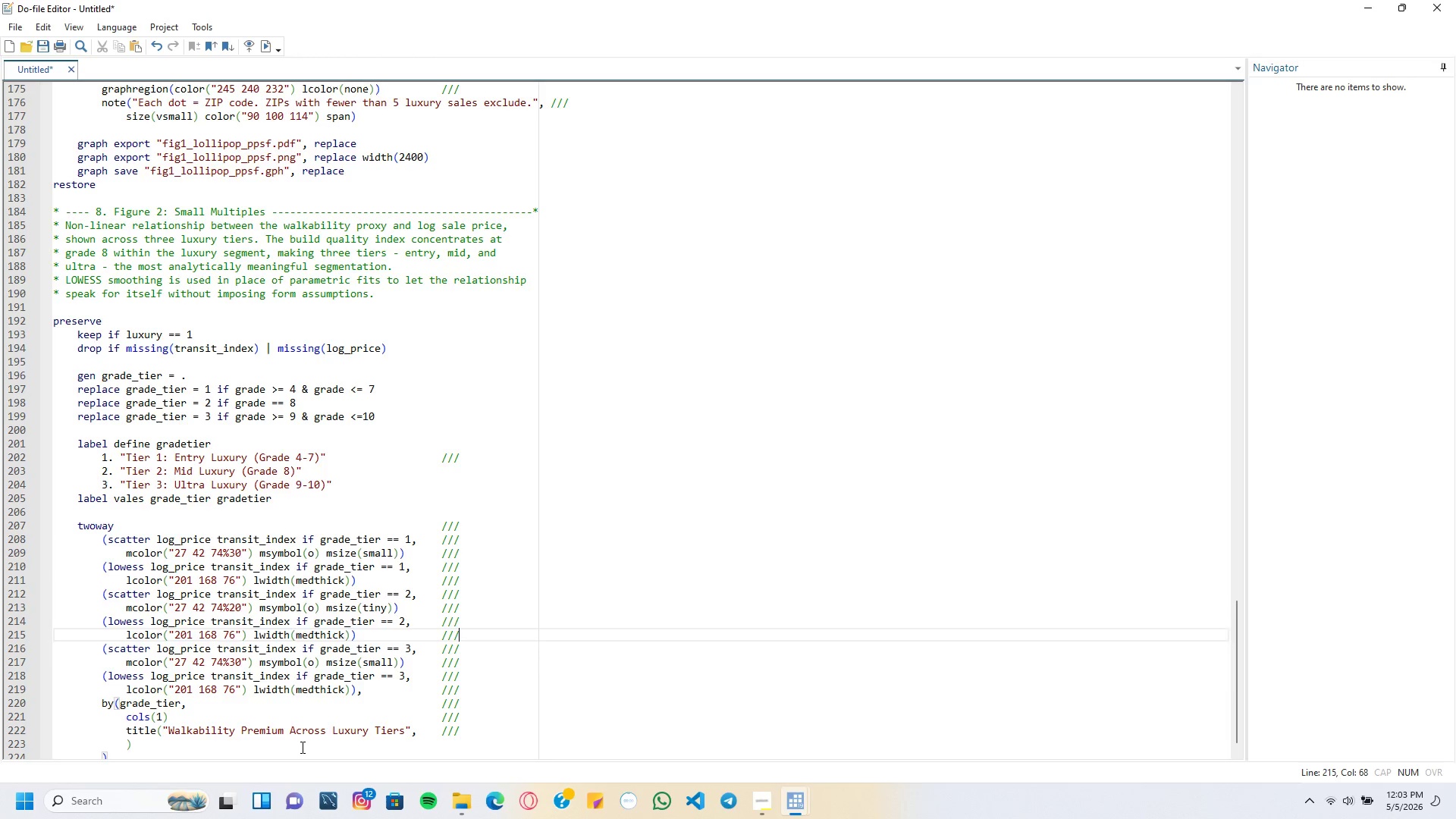 
key(ArrowUp)
 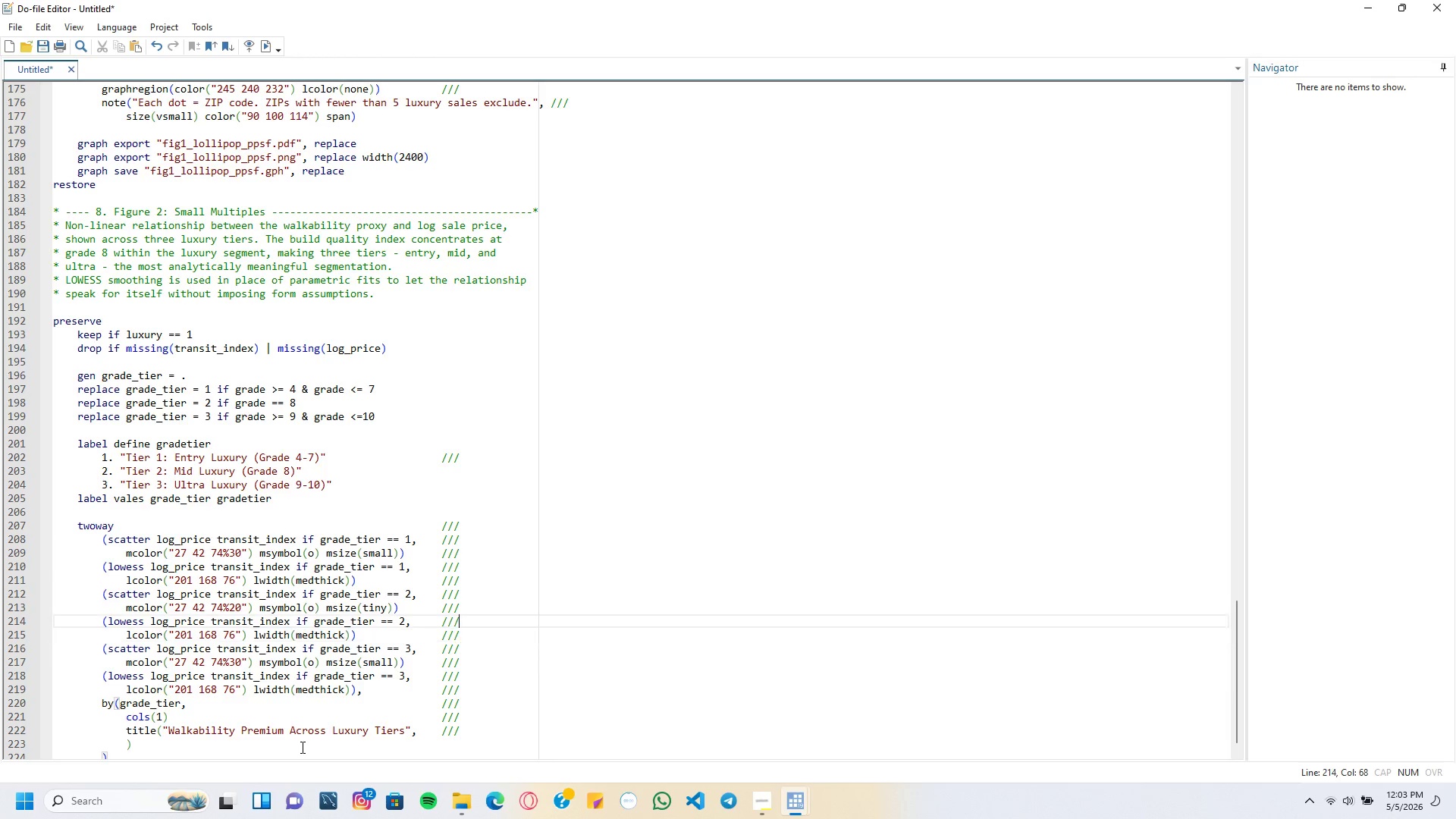 
key(ArrowUp)
 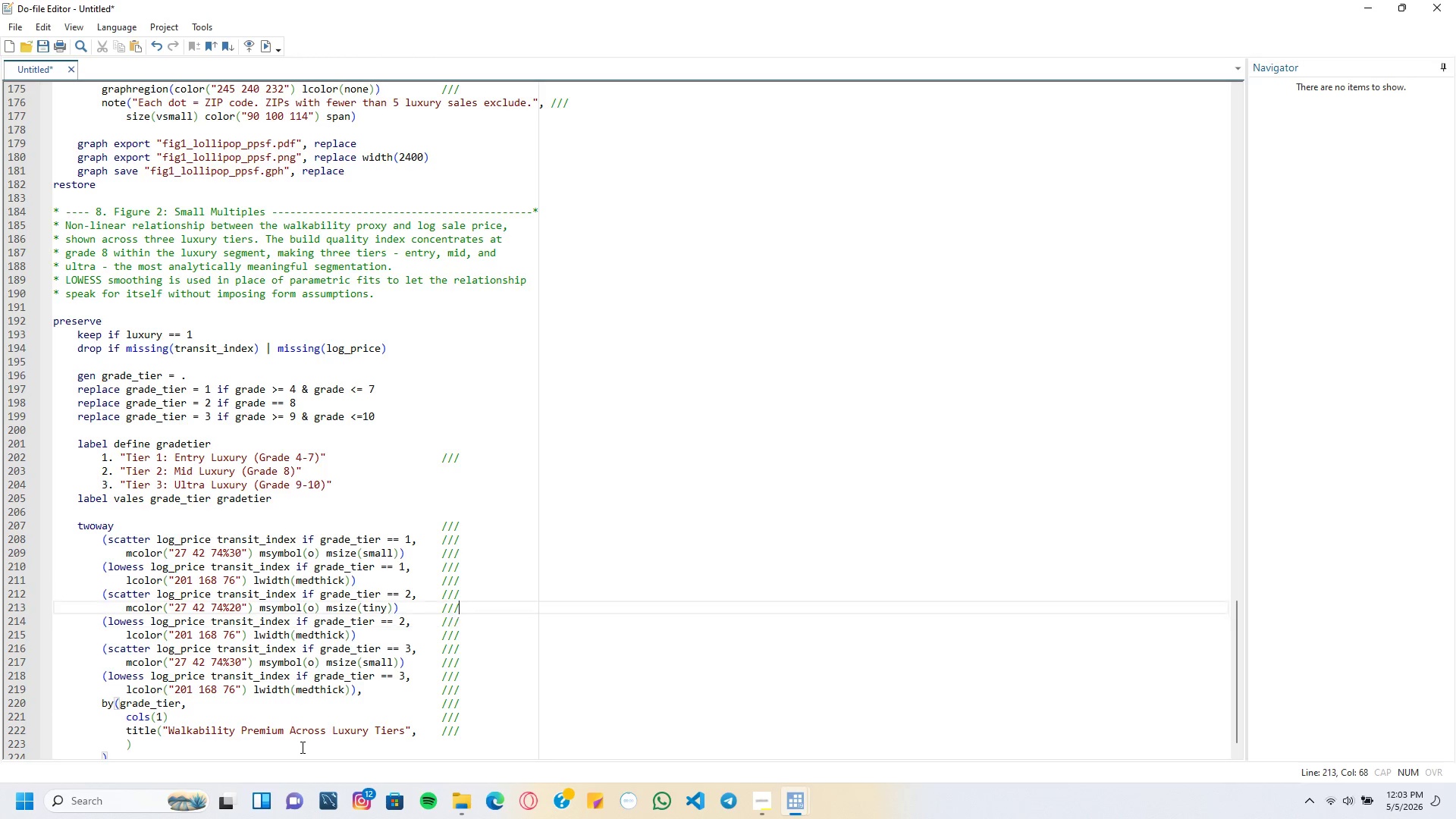 
key(ArrowUp)
 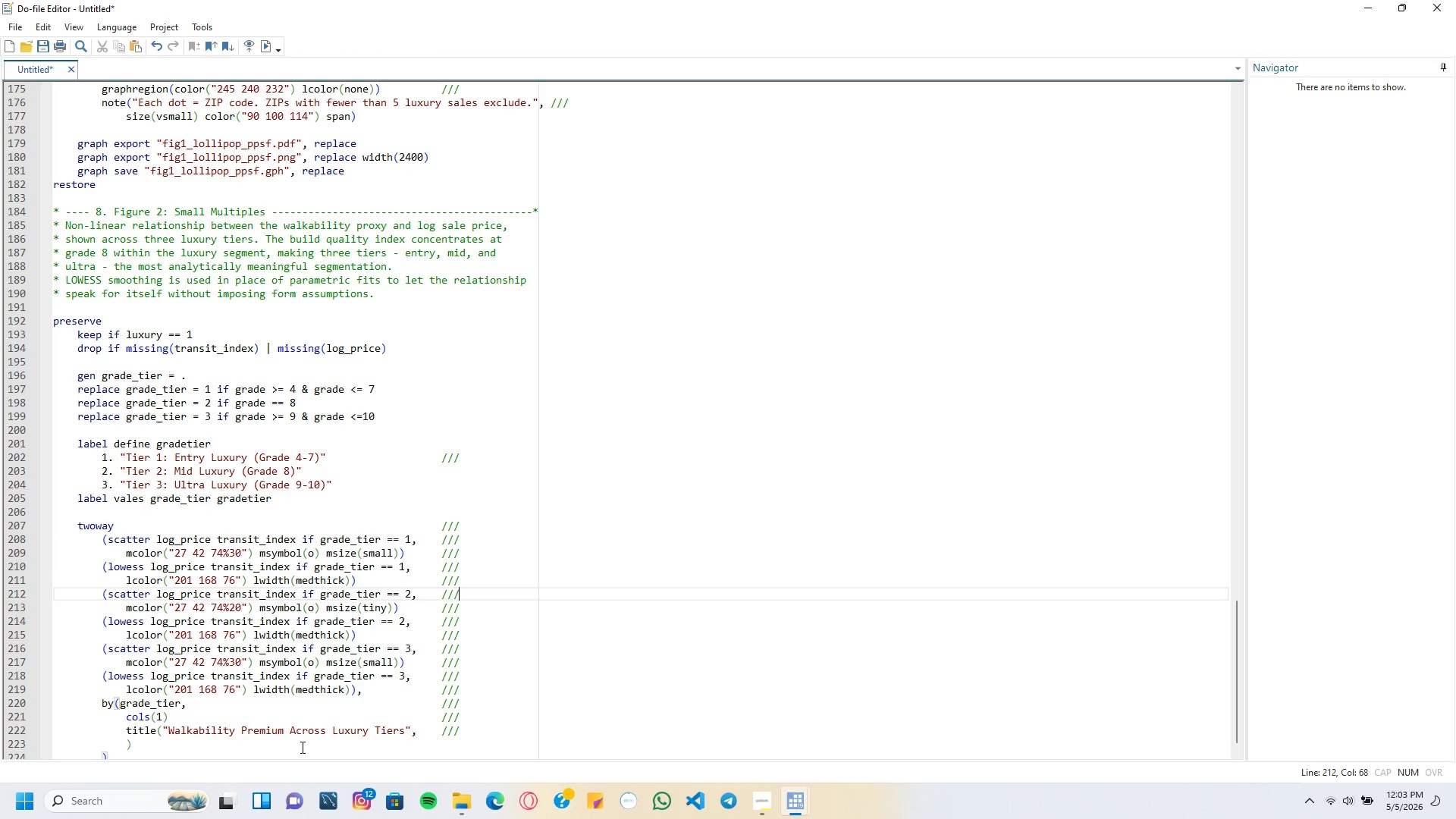 
key(ArrowUp)
 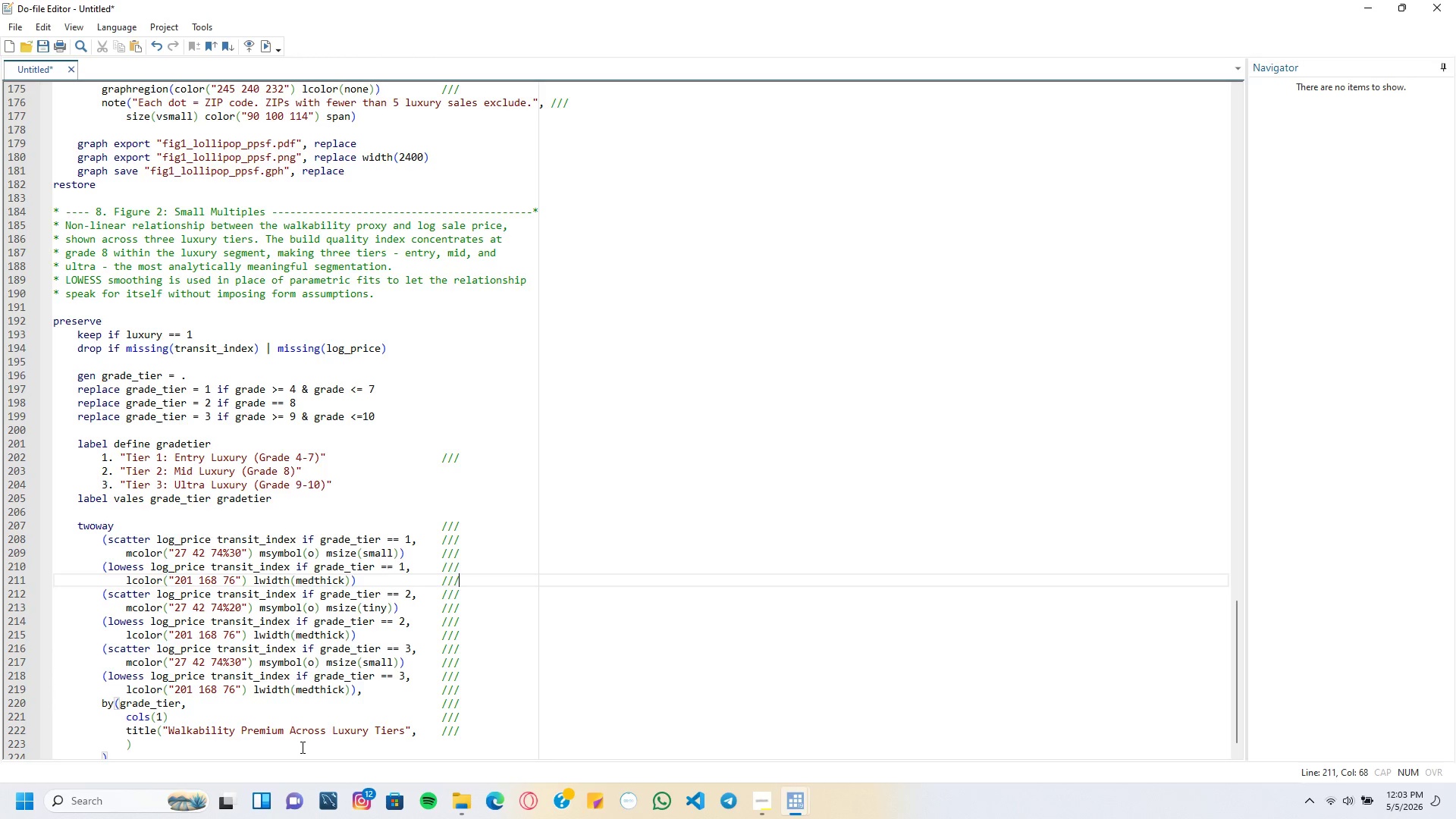 
key(ArrowUp)
 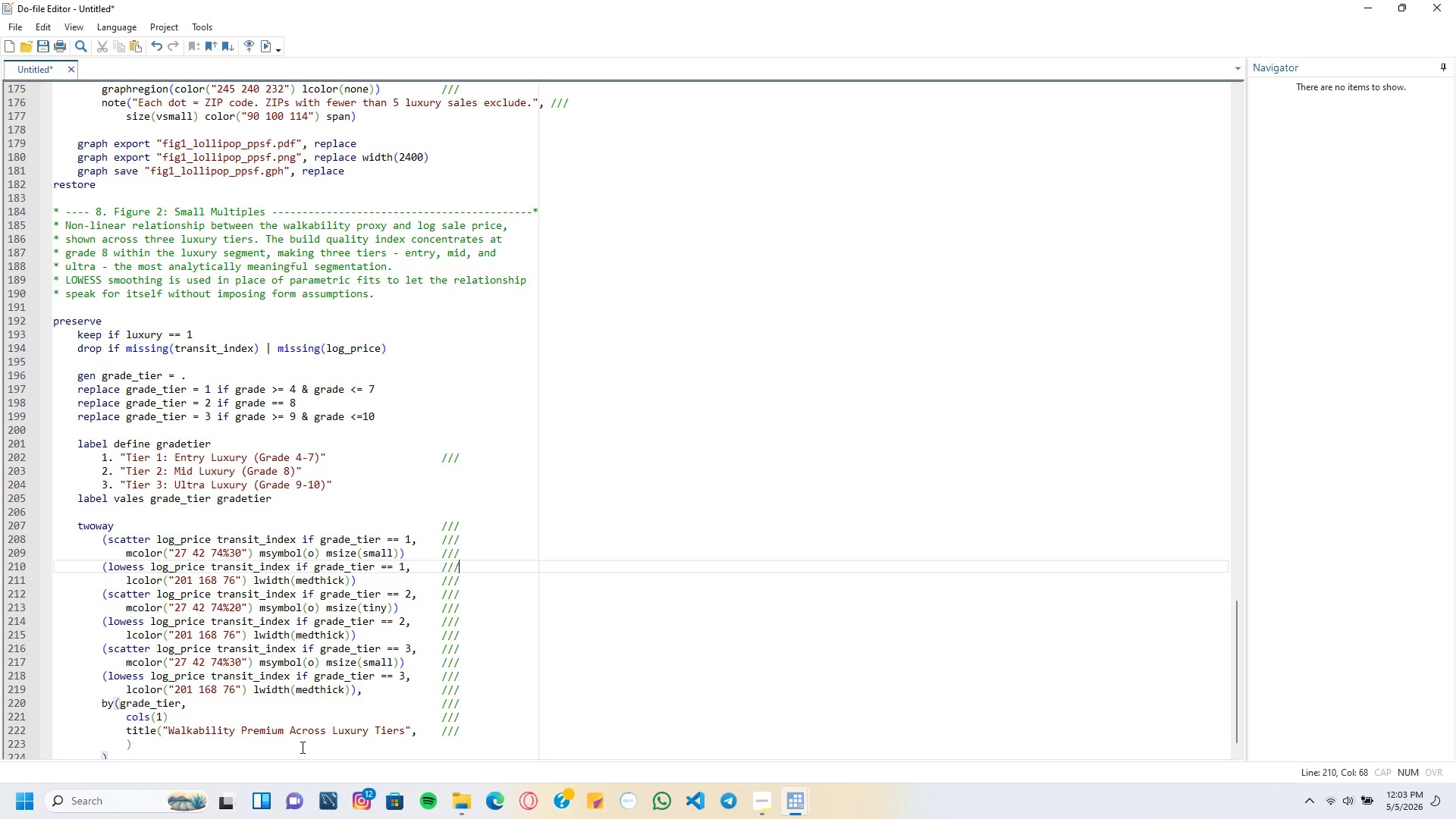 
key(ArrowUp)
 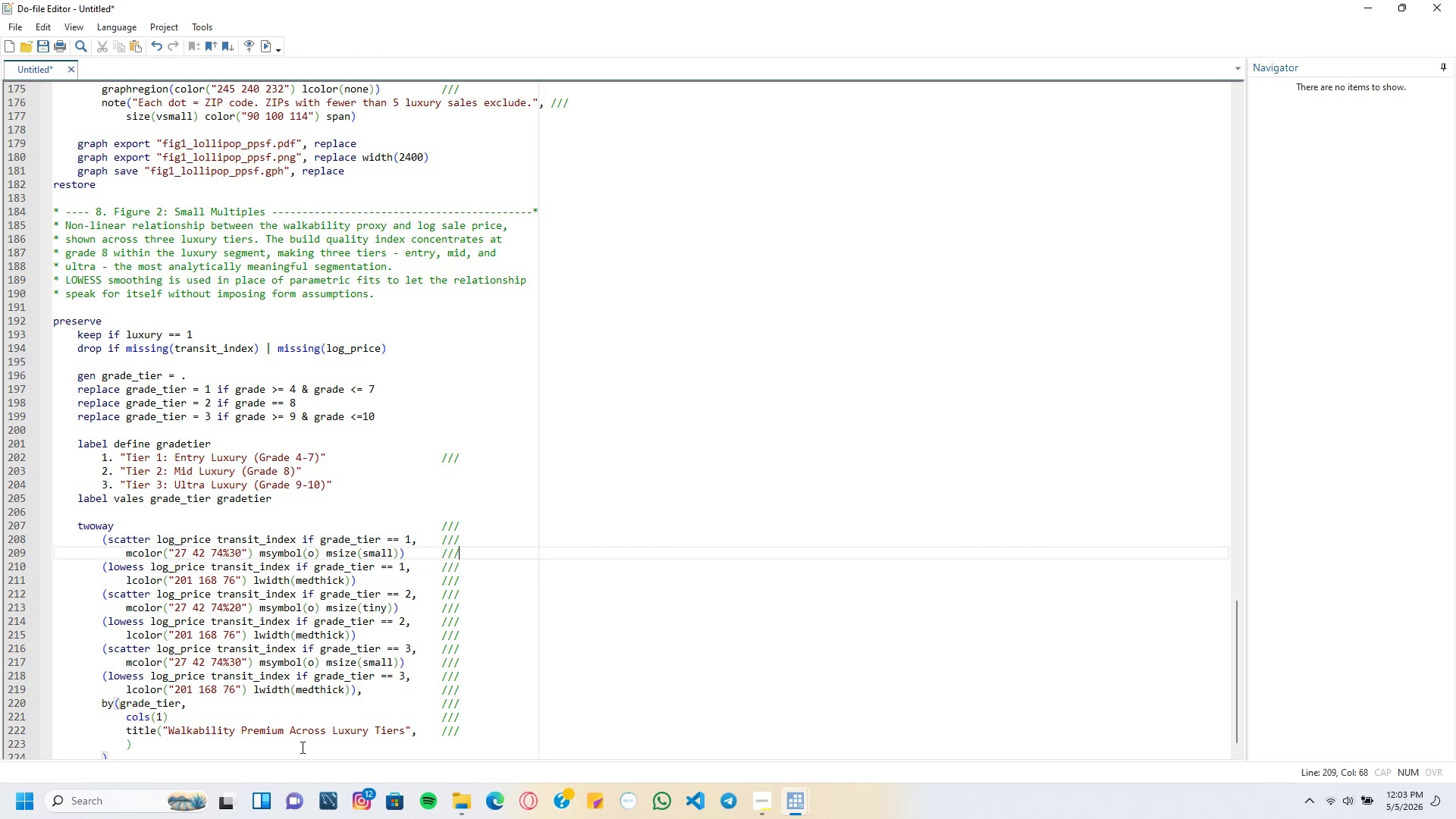 
key(ArrowUp)
 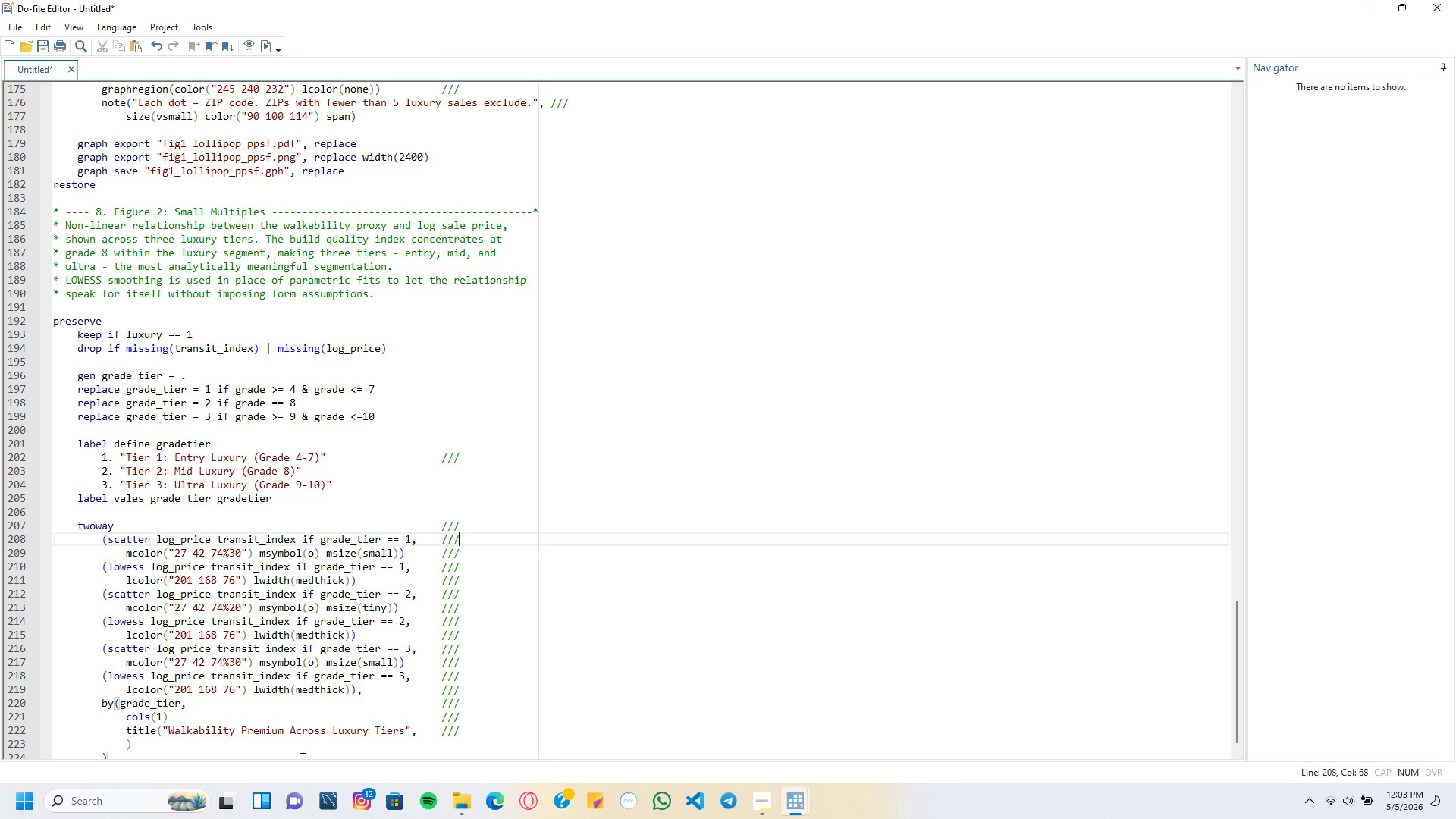 
key(ArrowUp)
 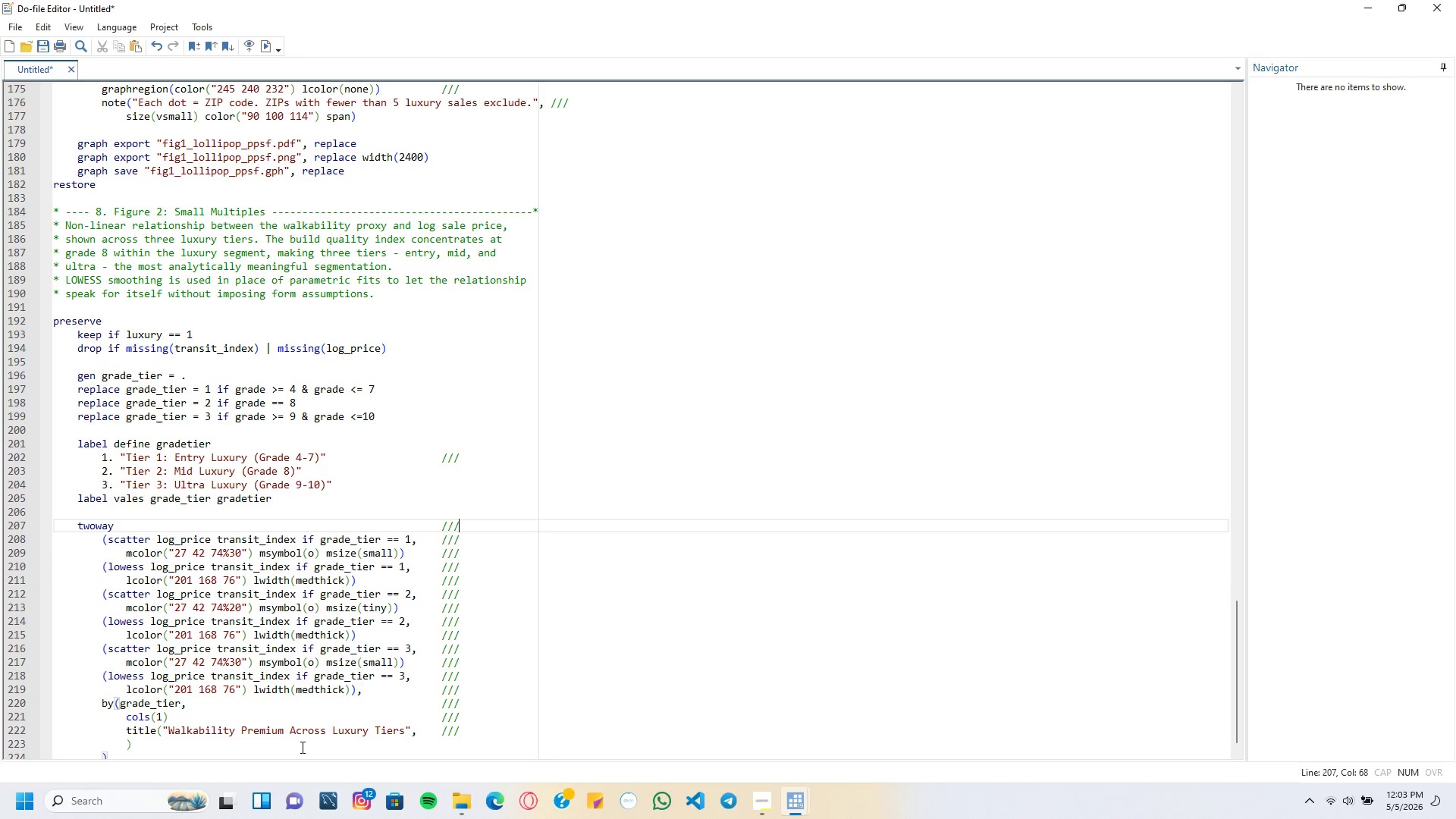 
key(ArrowUp)
 